 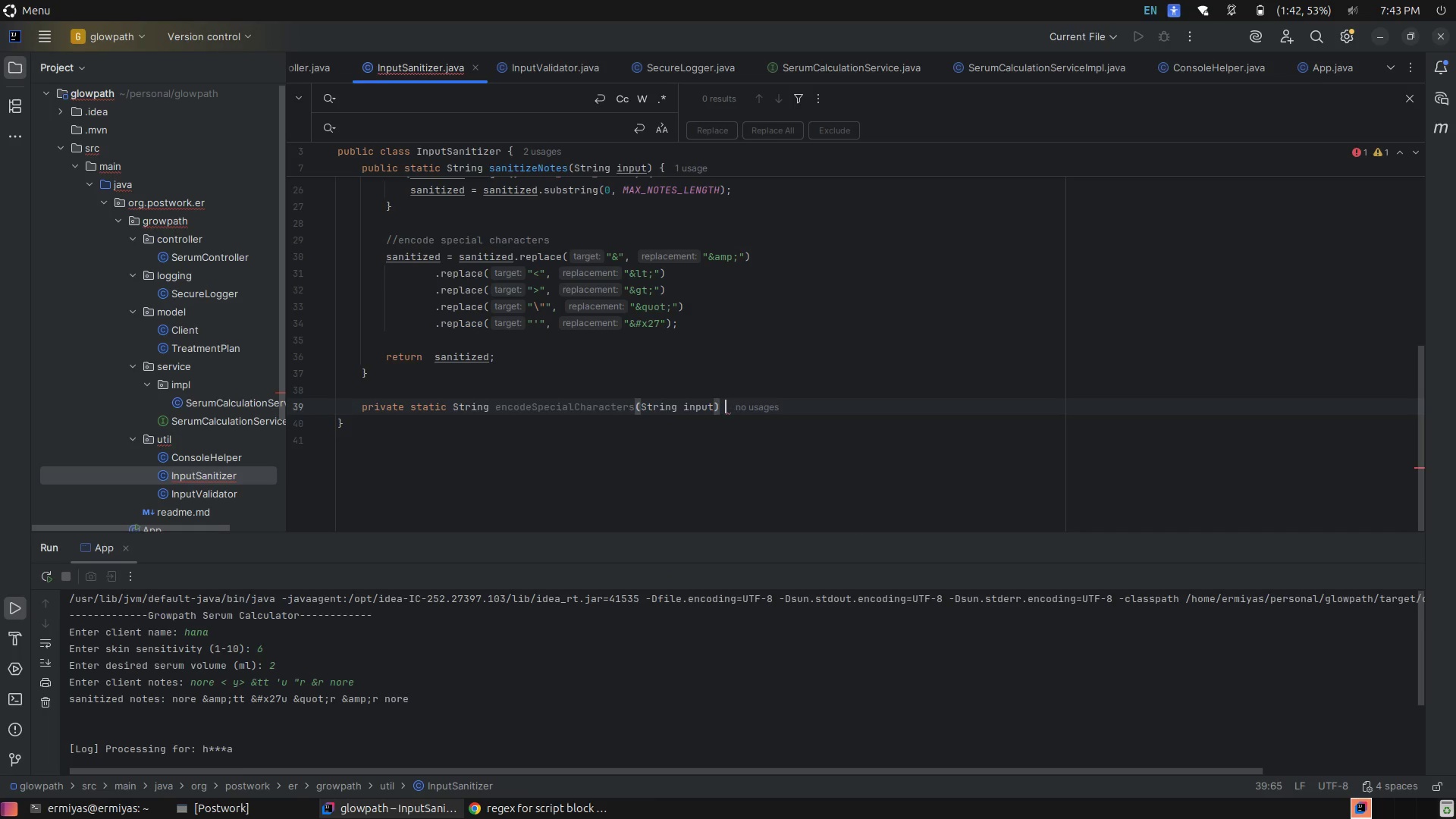 
key(Shift+BracketLeft)
 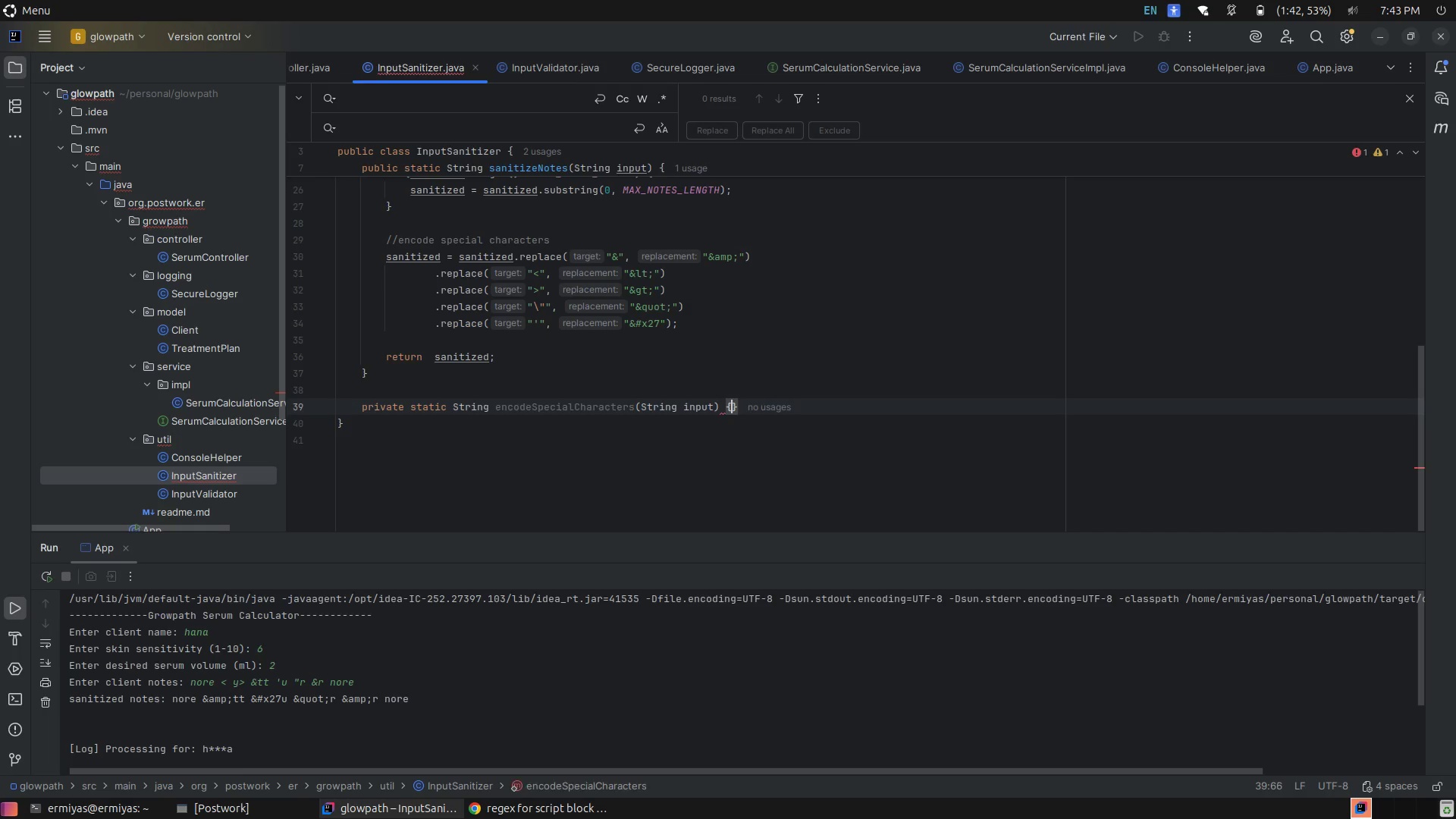 
key(Enter)
 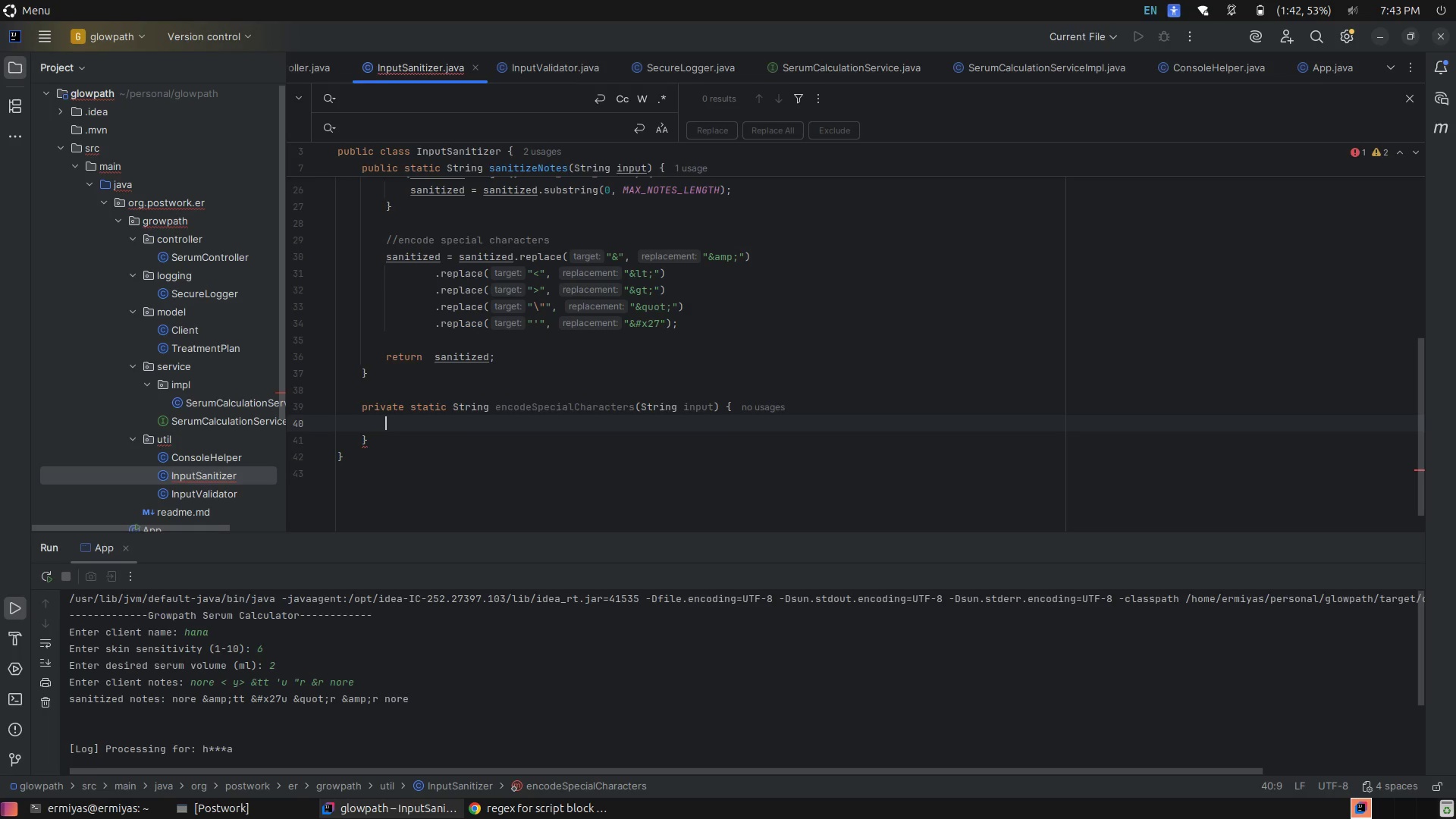 
type(ret)
key(Tab)
key(Backspace)
key(Backspace)
key(Backspace)
key(Backspace)
key(Backspace)
key(Backspace)
key(Backspace)
 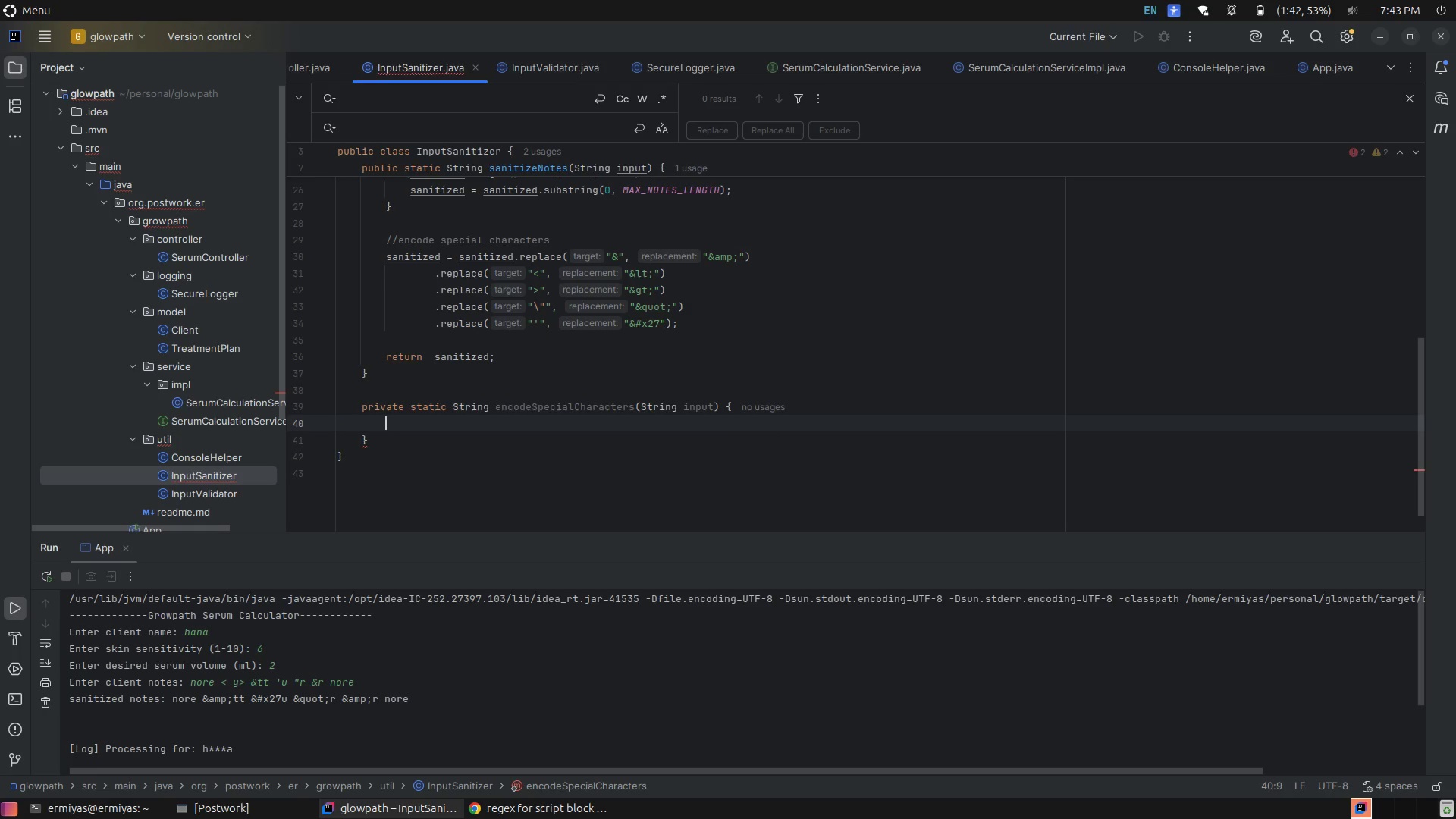 
key(Enter)
 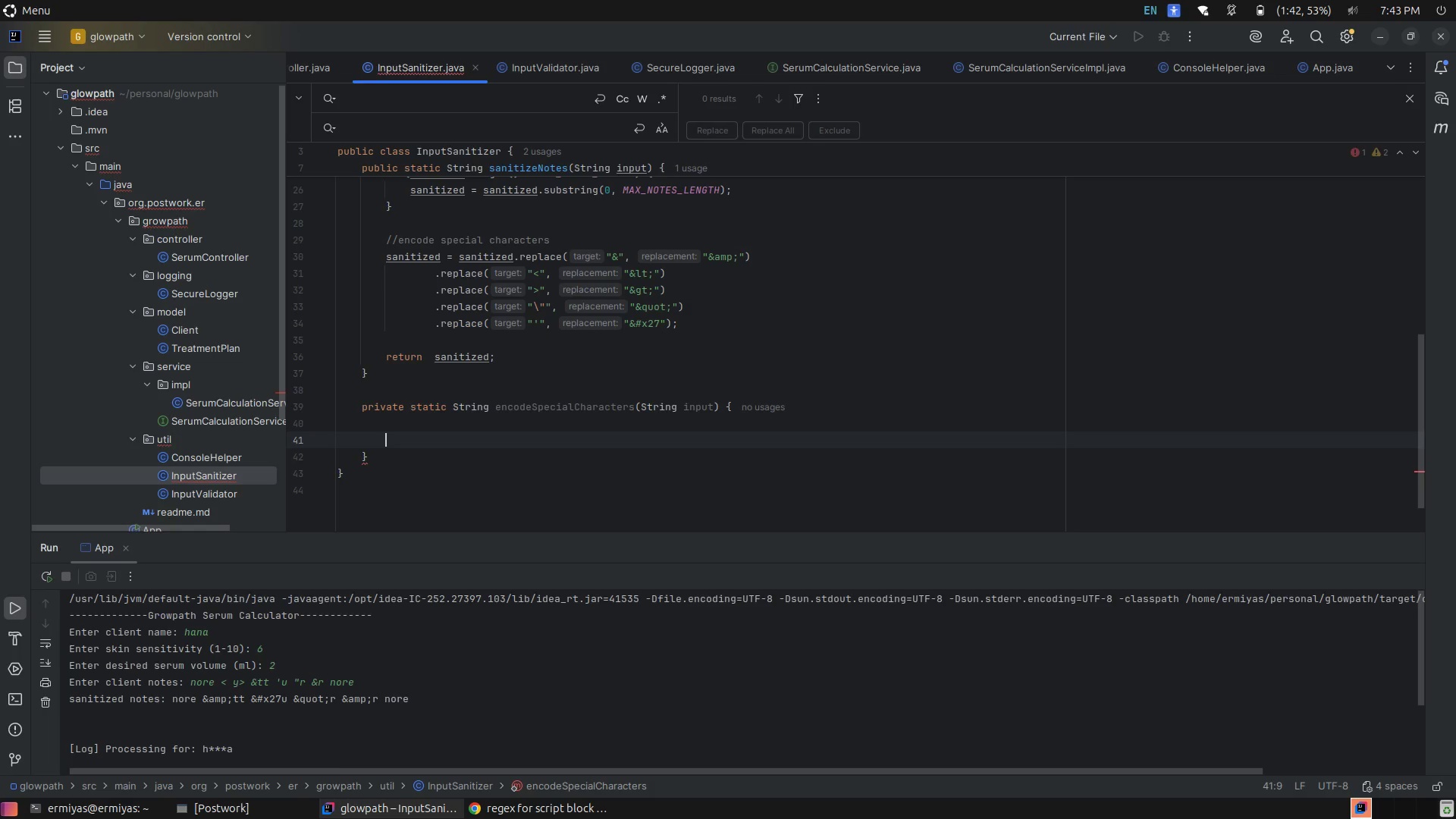 
type(re)
key(Tab)
type(in)
 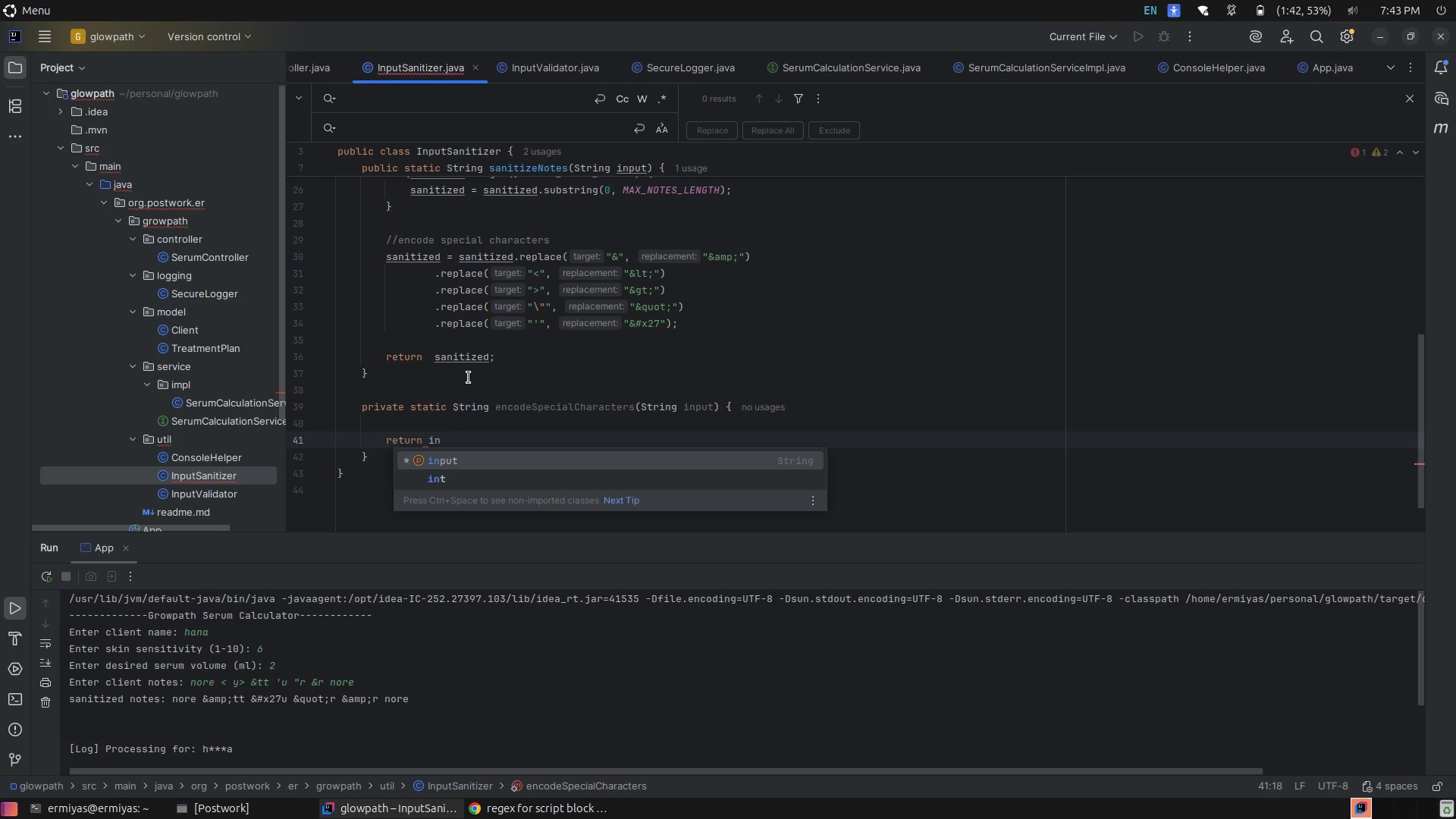 
left_click([624, 339])
 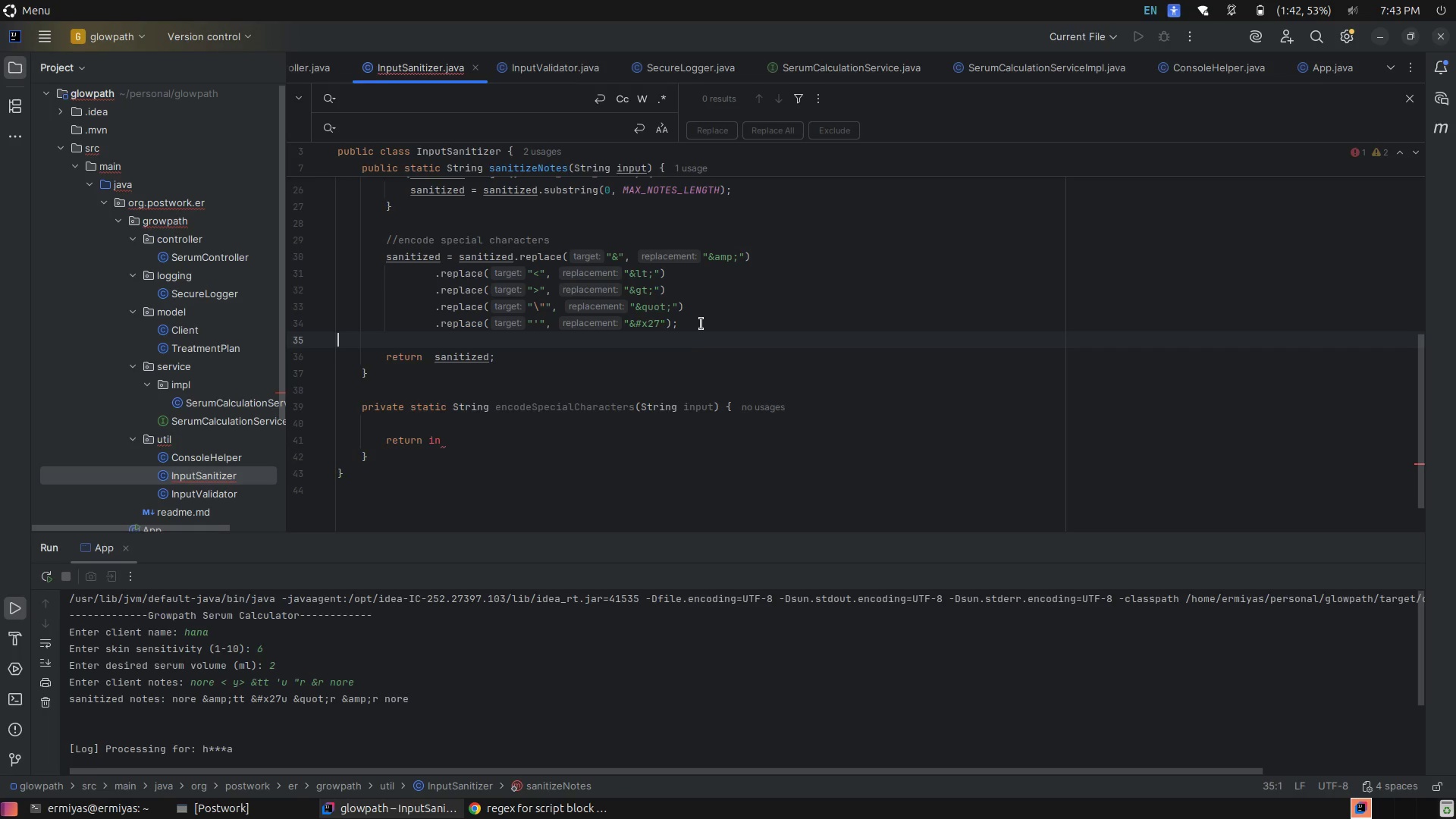 
left_click_drag(start_coordinate=[701, 324], to_coordinate=[388, 260])
 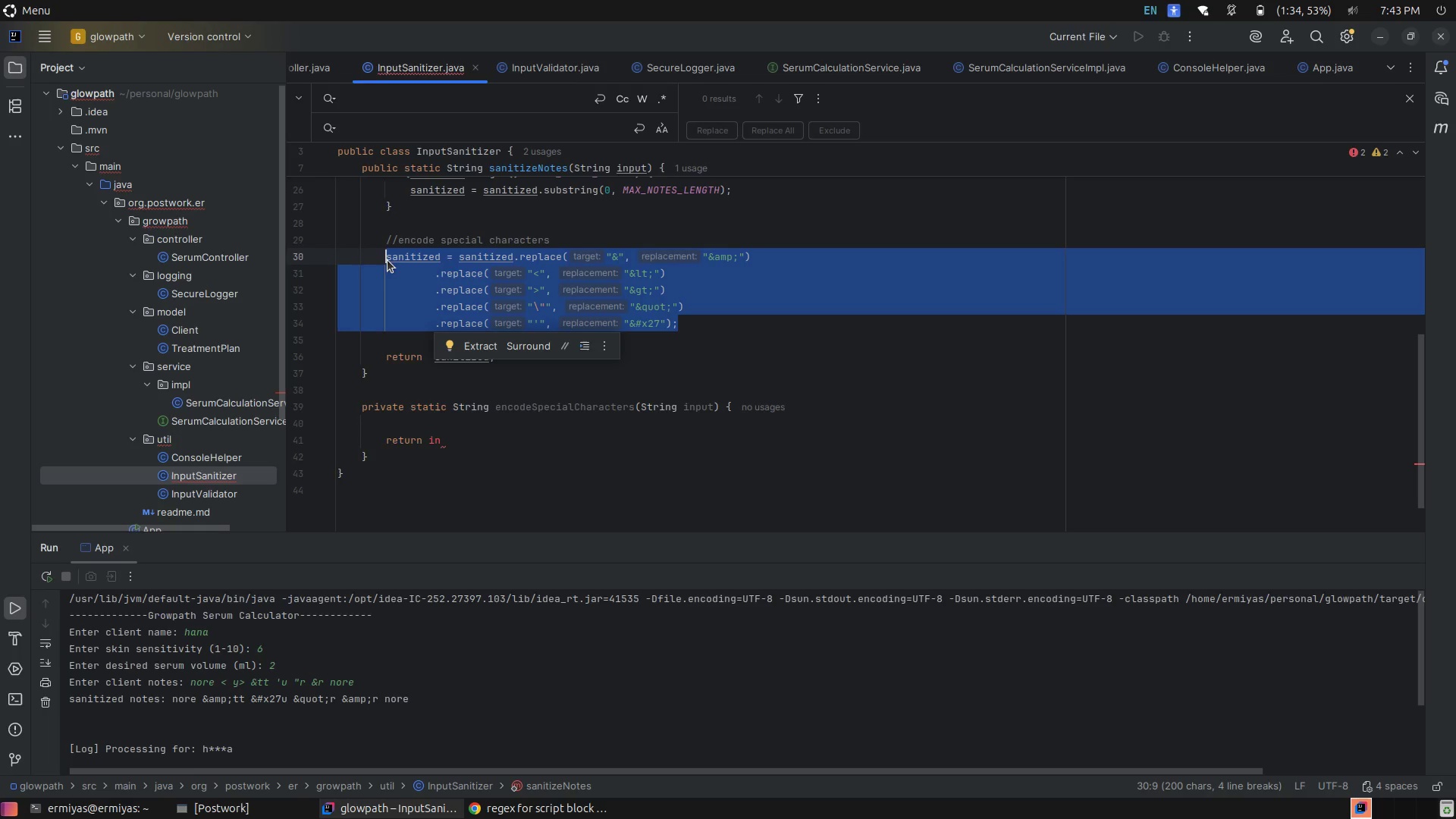 
key(Control+X)
 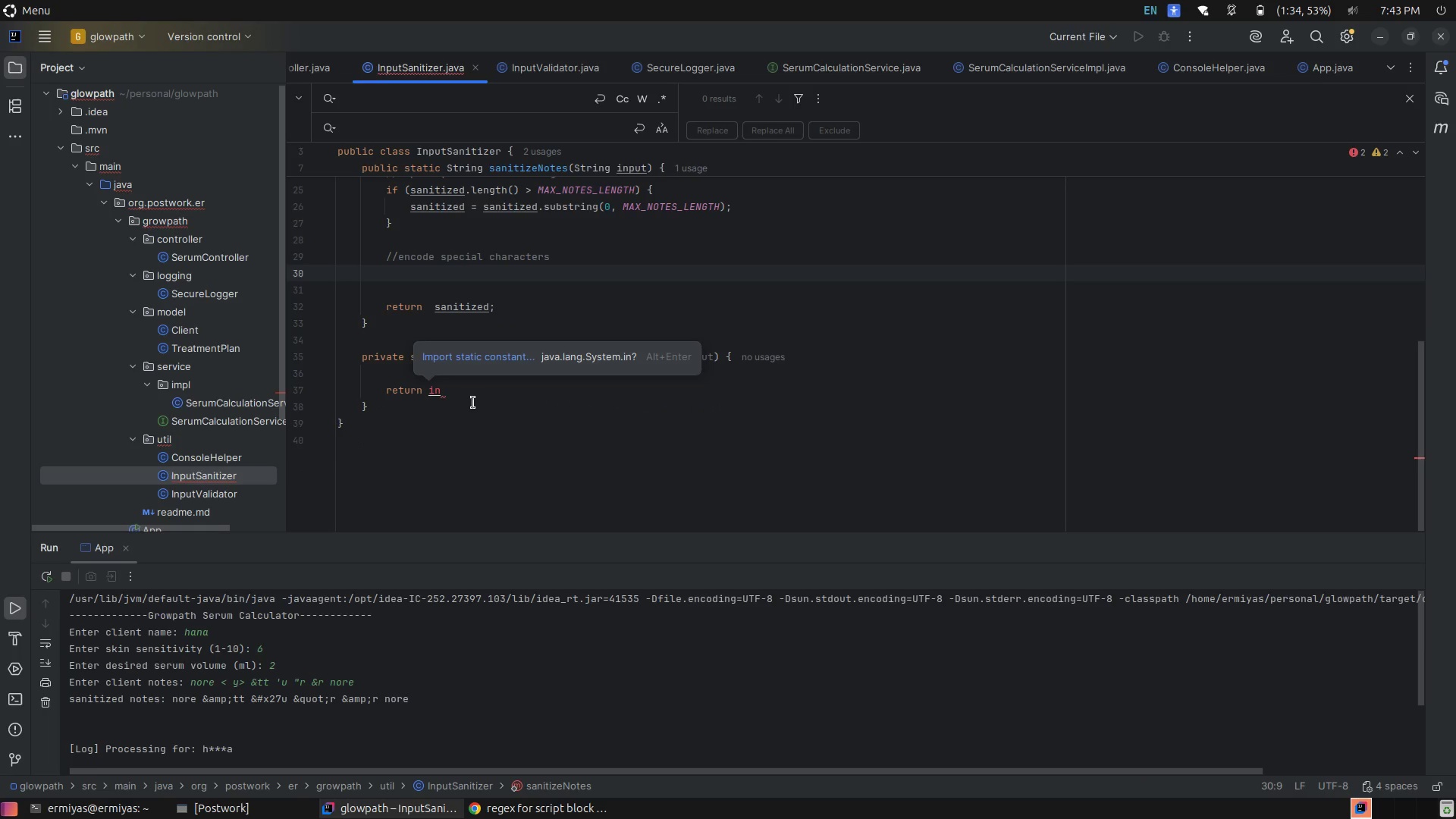 
left_click([463, 385])
 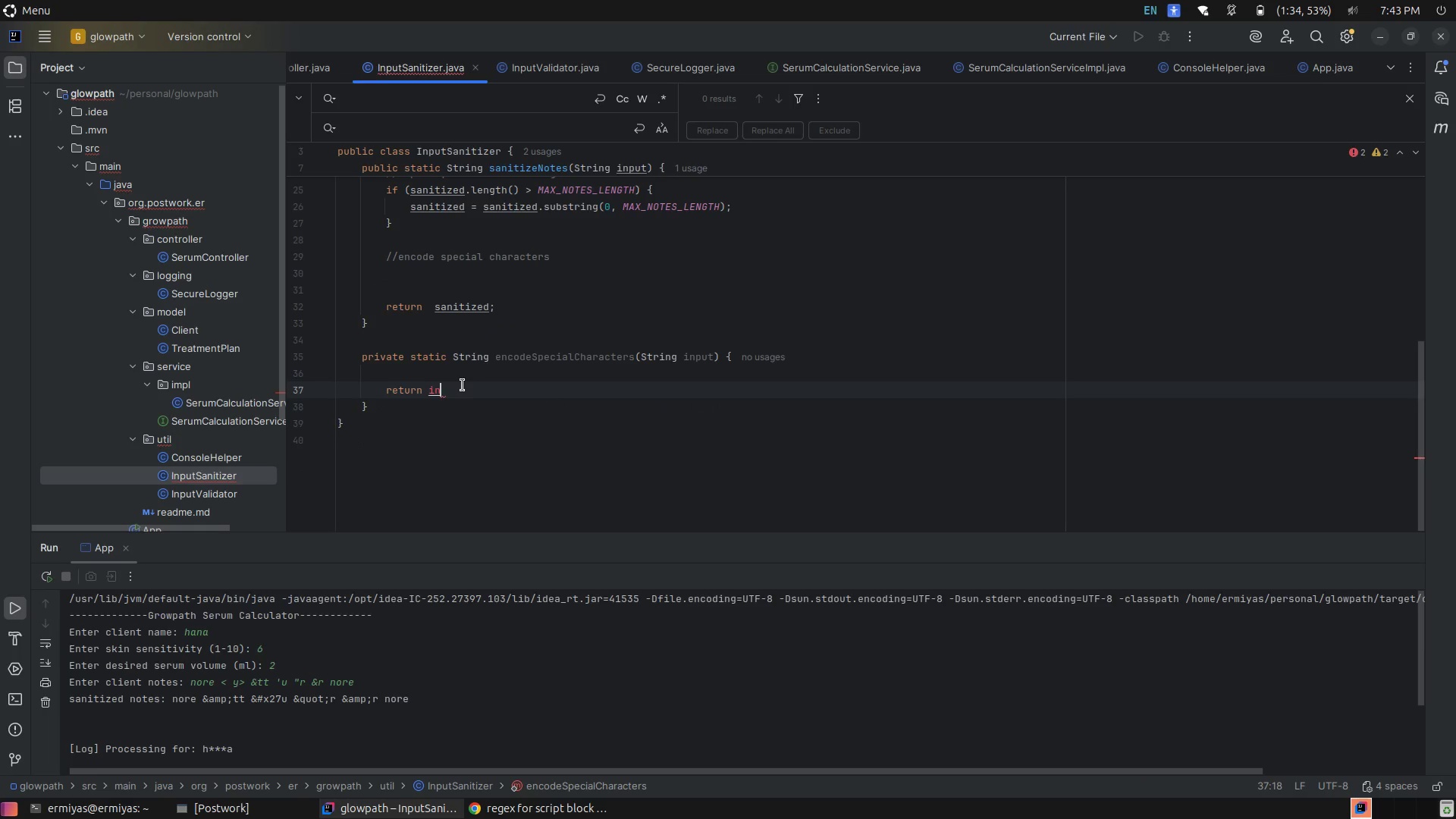 
key(Backspace)
 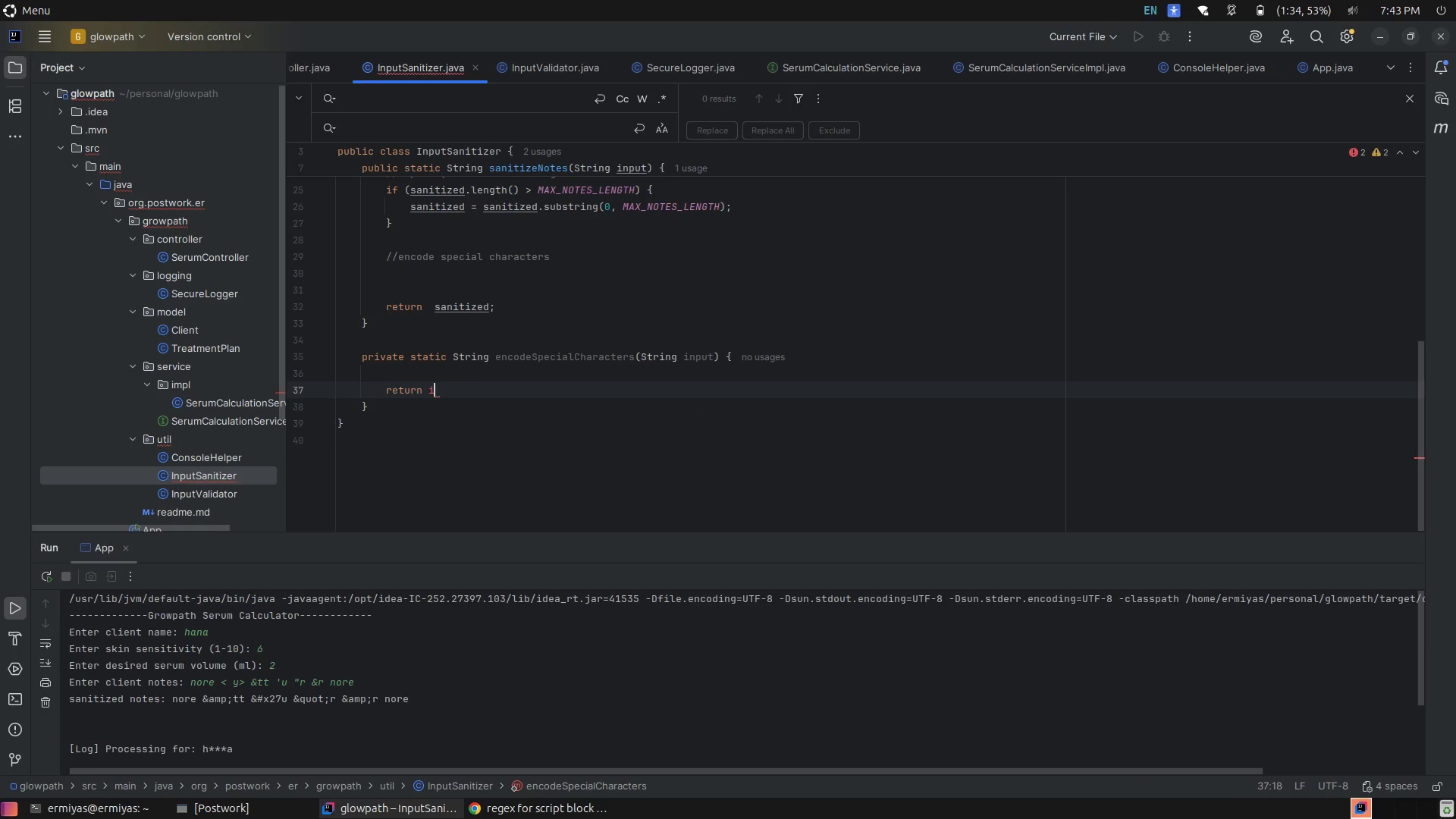 
key(Backspace)
 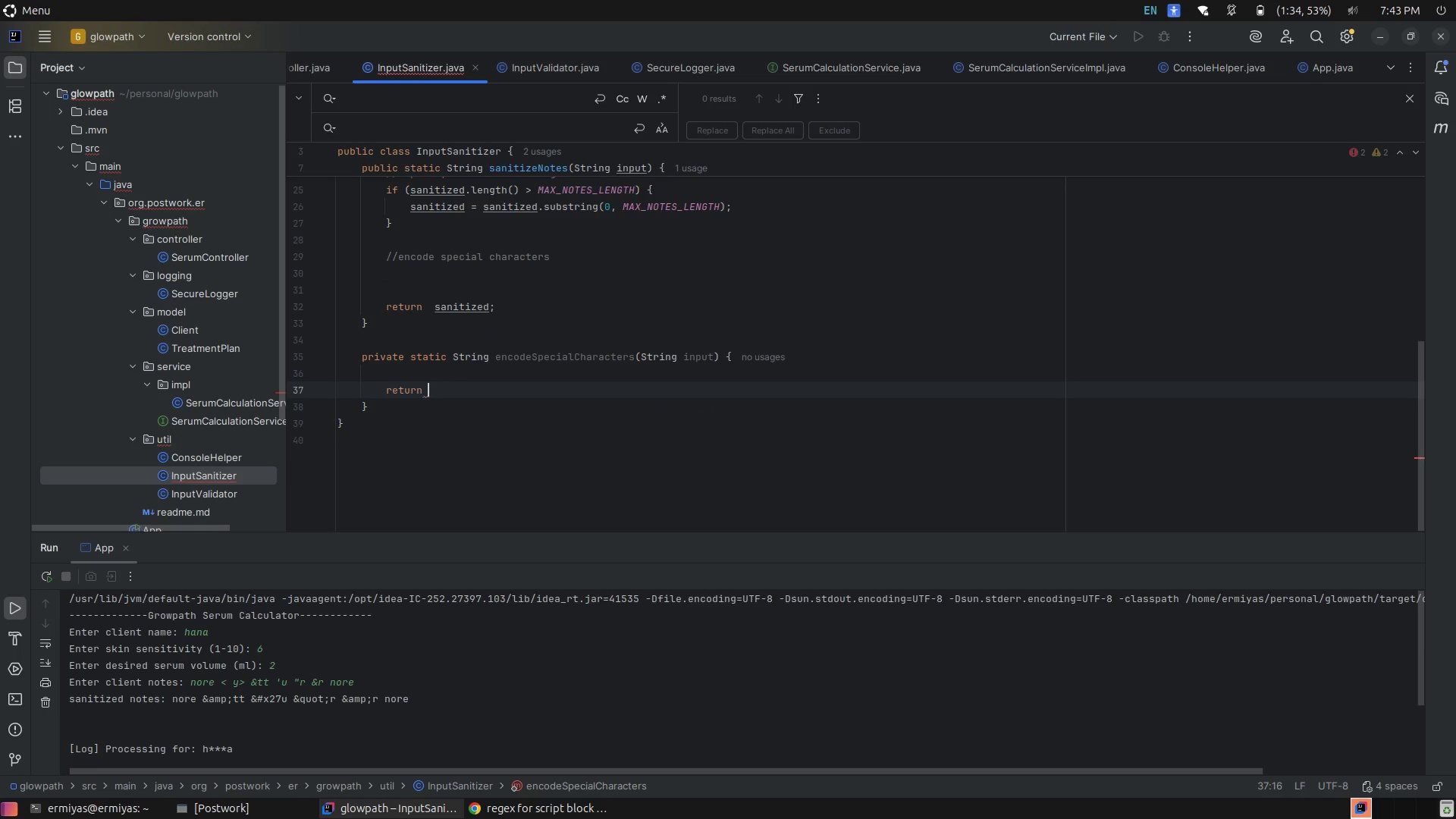 
key(Control+V)
 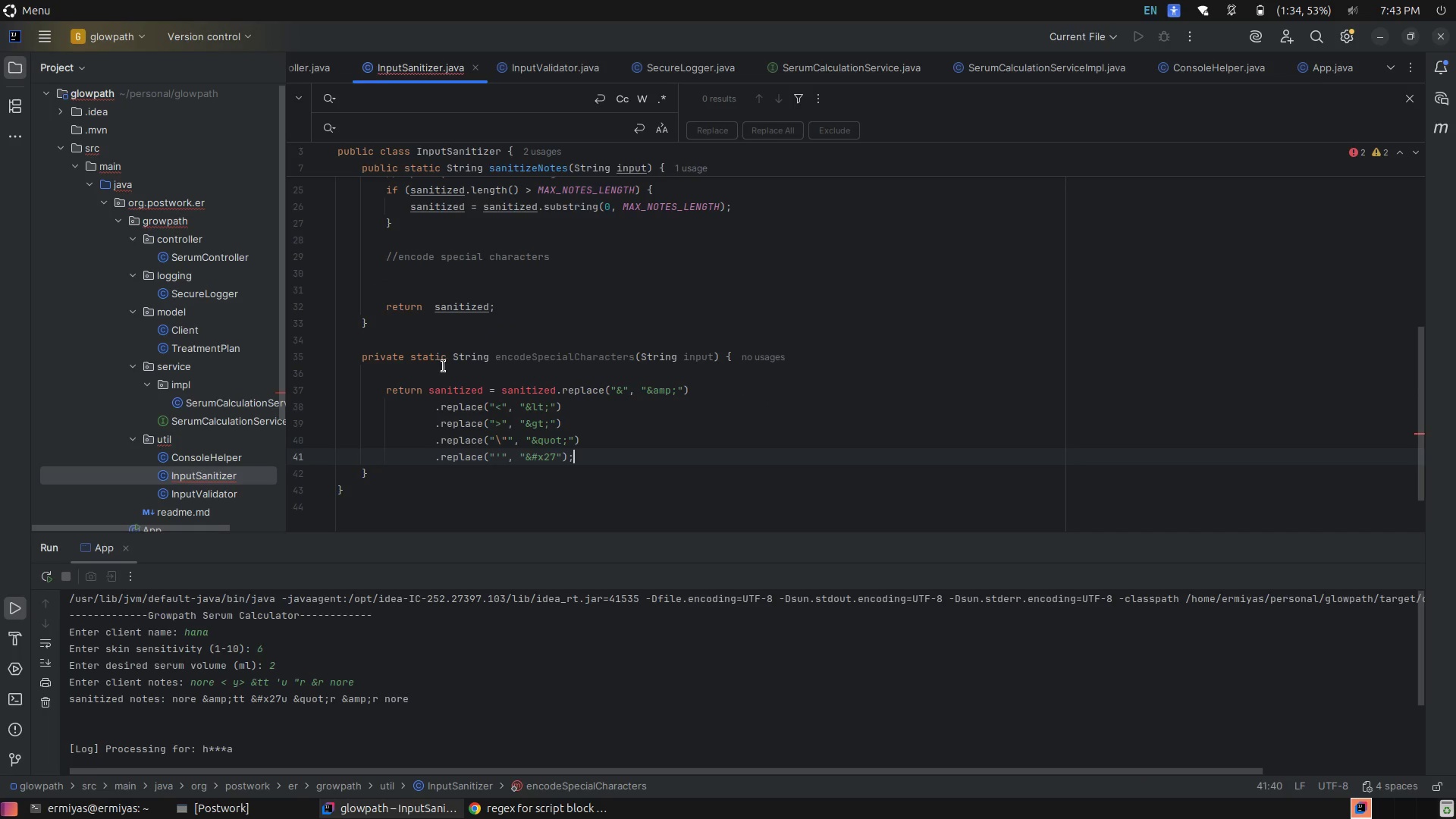 
left_click([495, 392])
 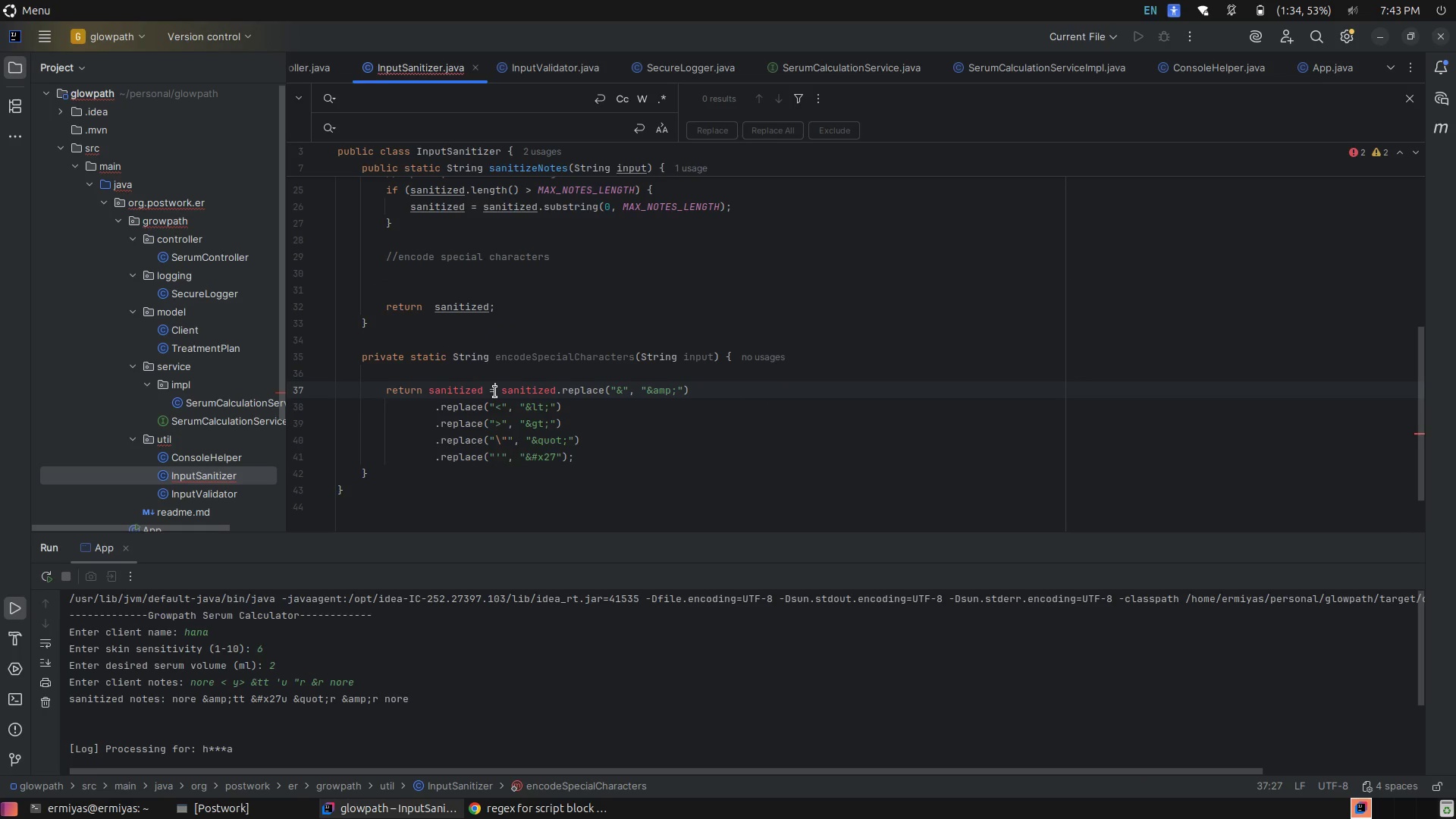 
key(Backspace)
 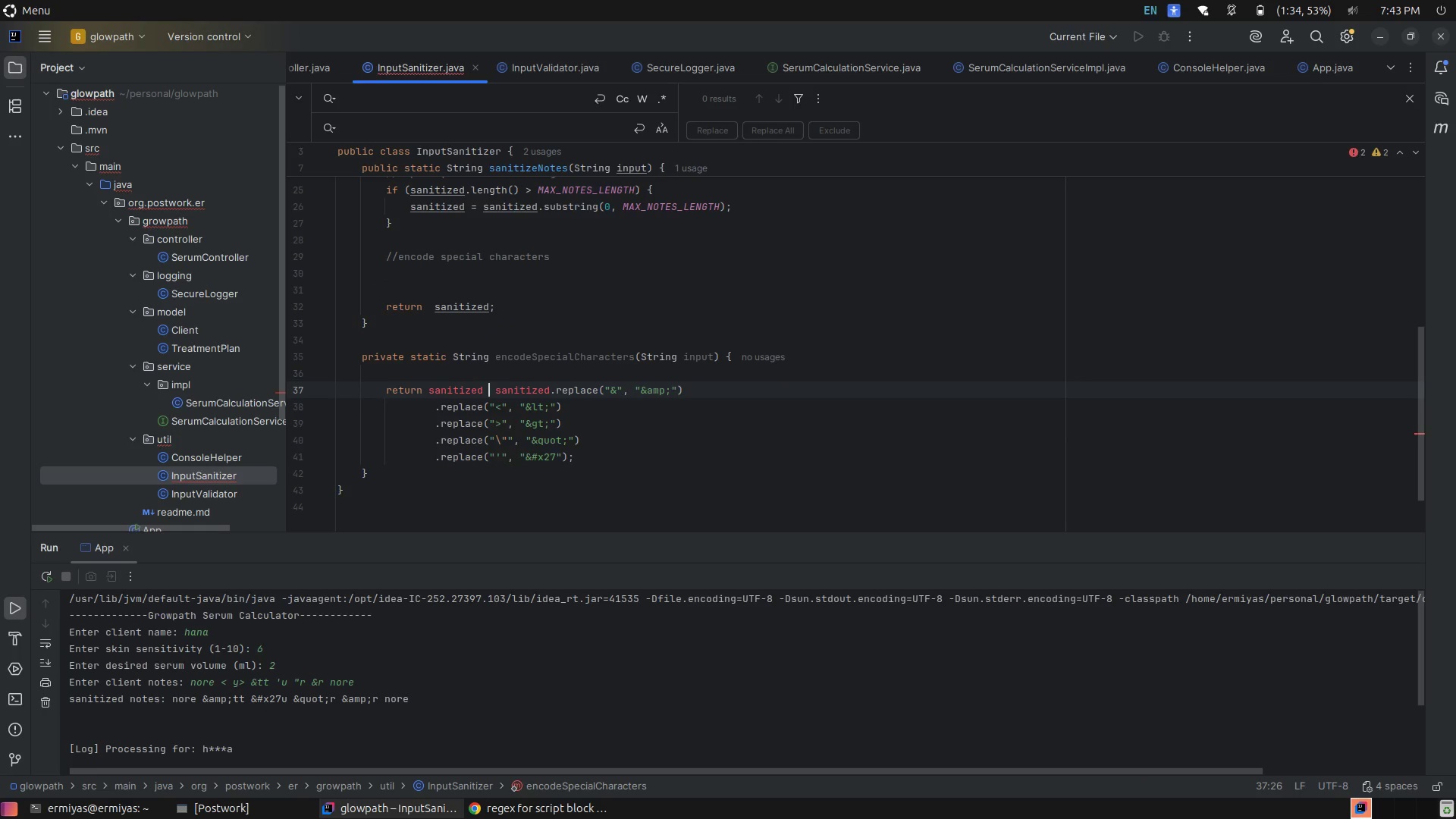 
key(Backspace)
 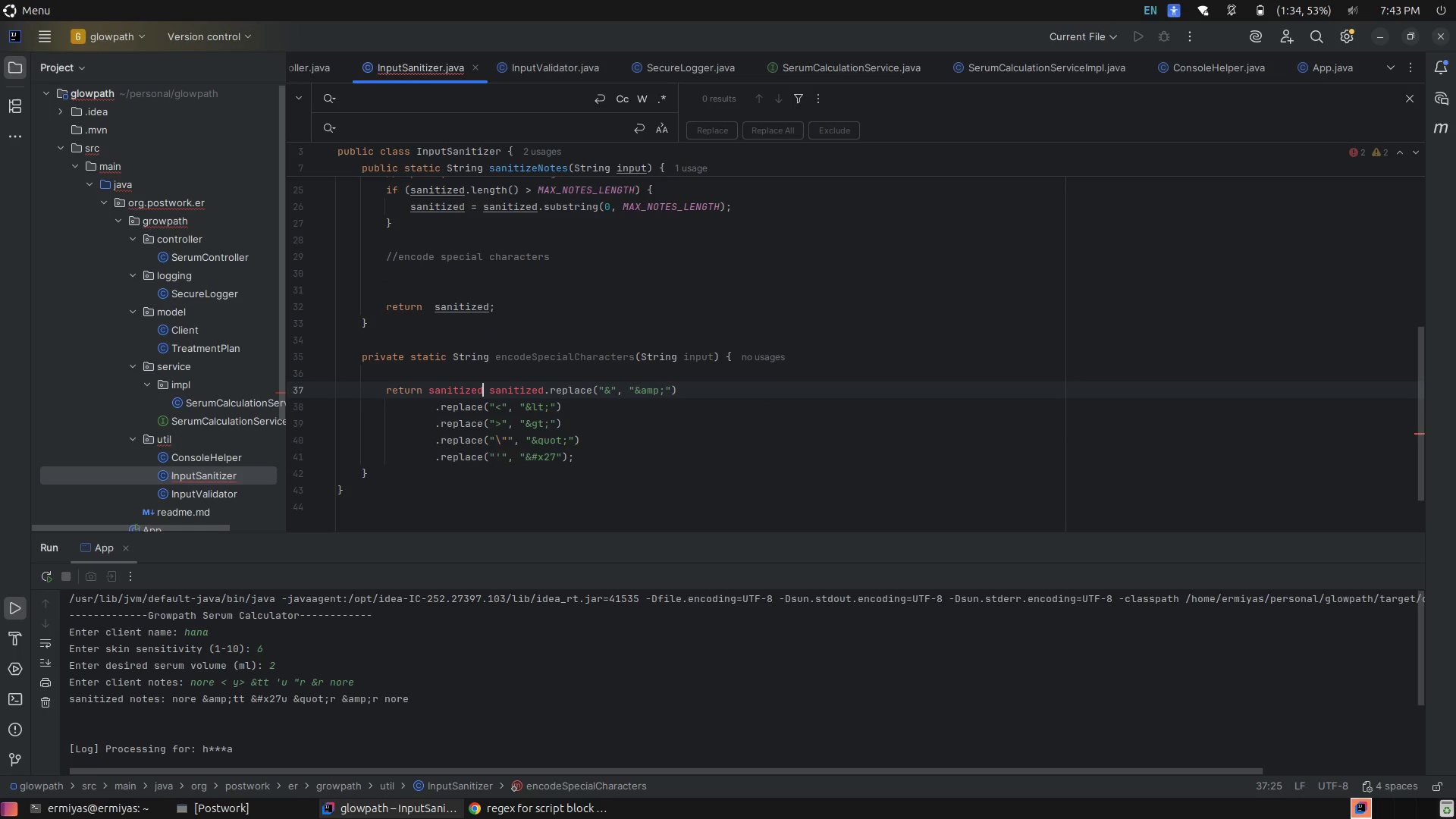 
key(Backspace)
 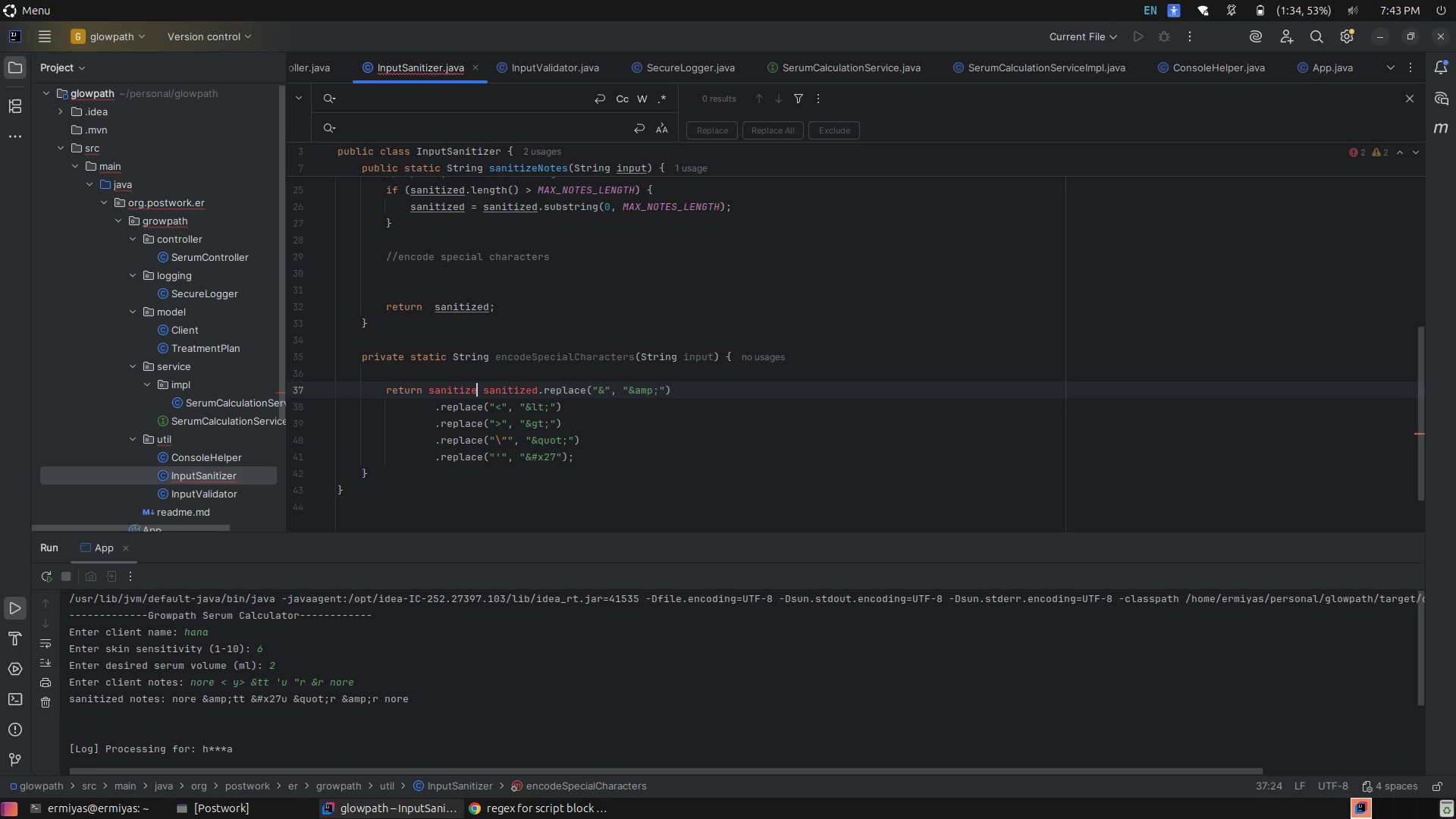 
key(Backspace)
 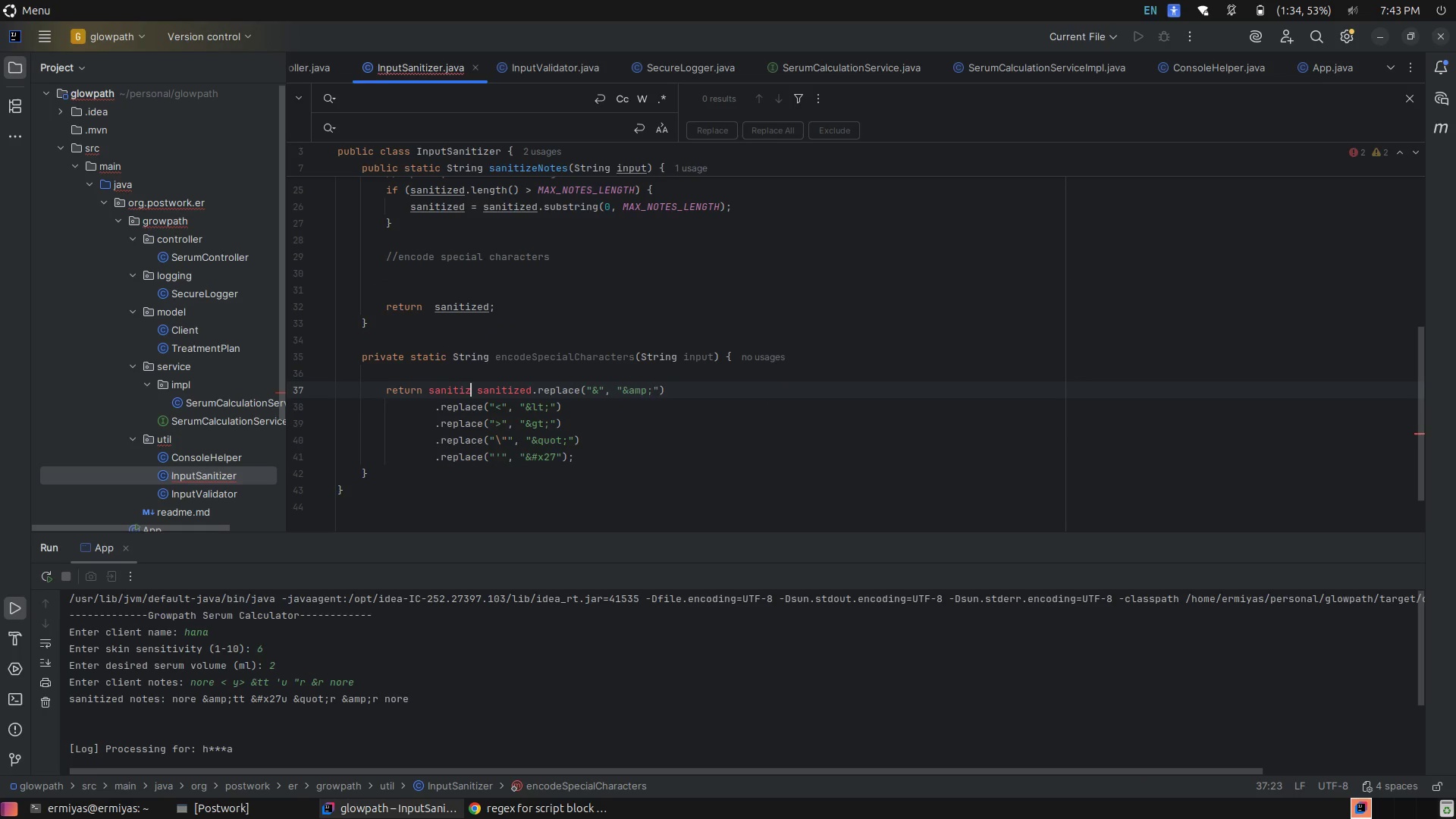 
key(Backspace)
 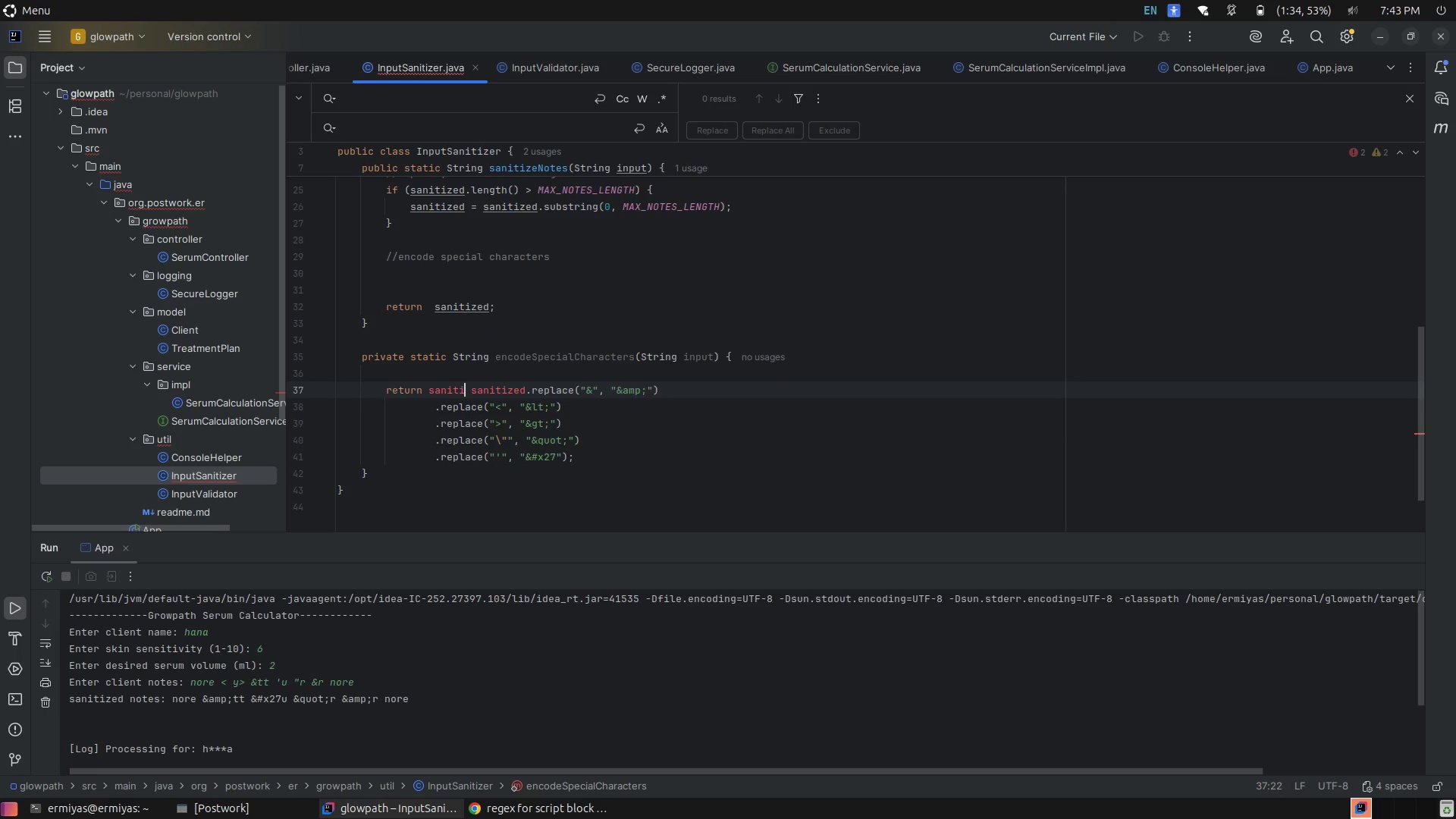 
key(Backspace)
 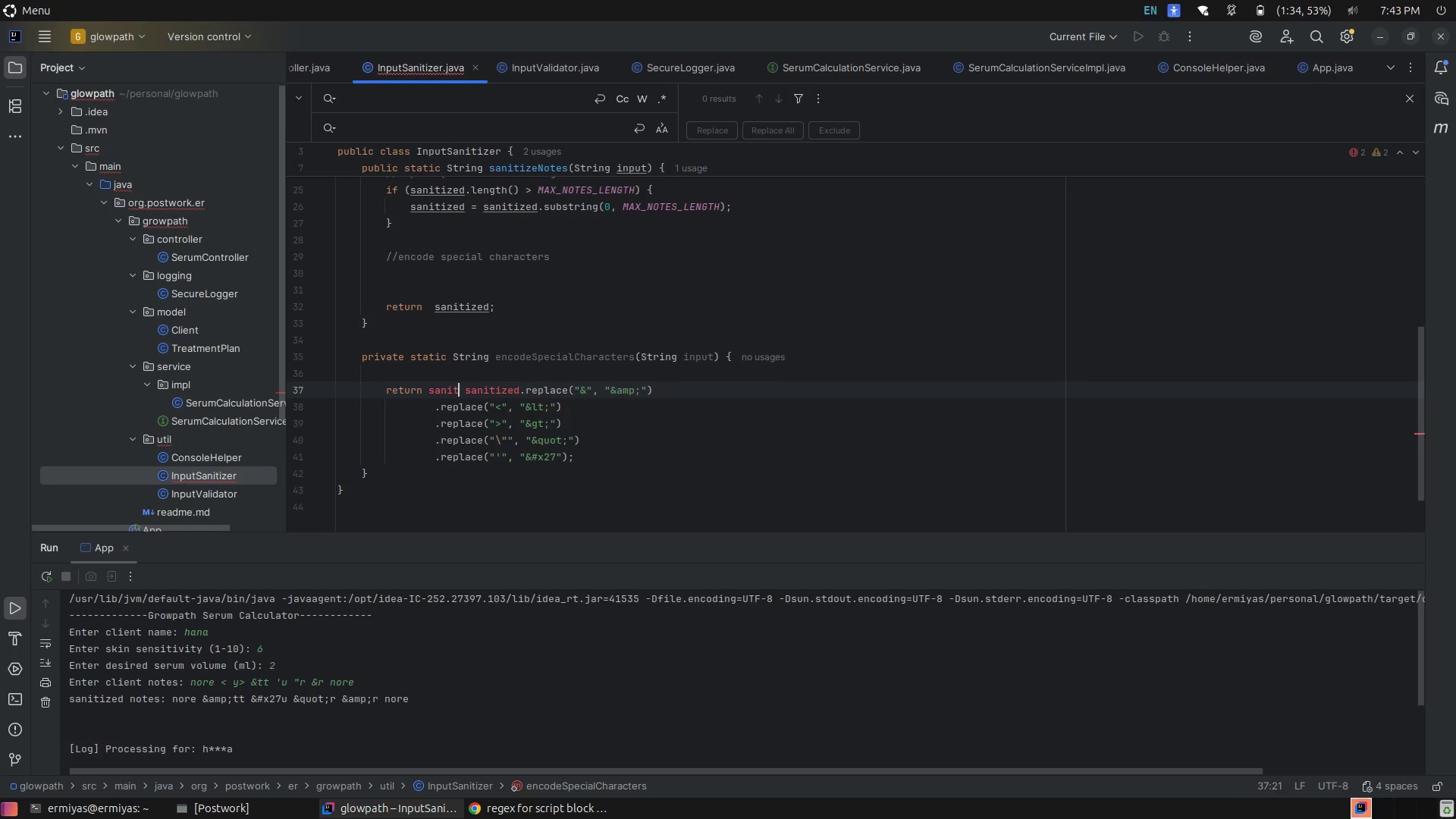 
key(Backspace)
 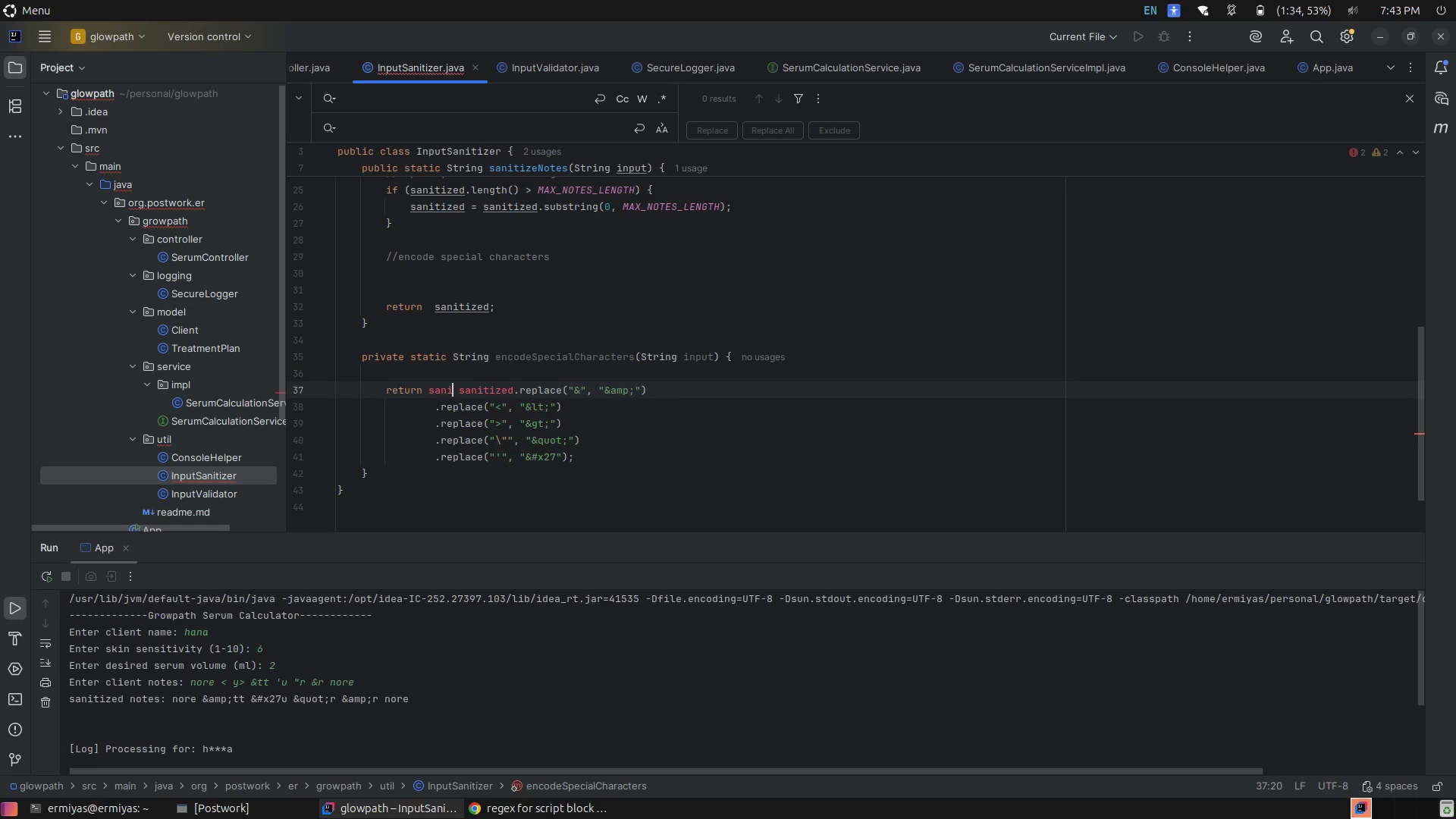 
key(Backspace)
 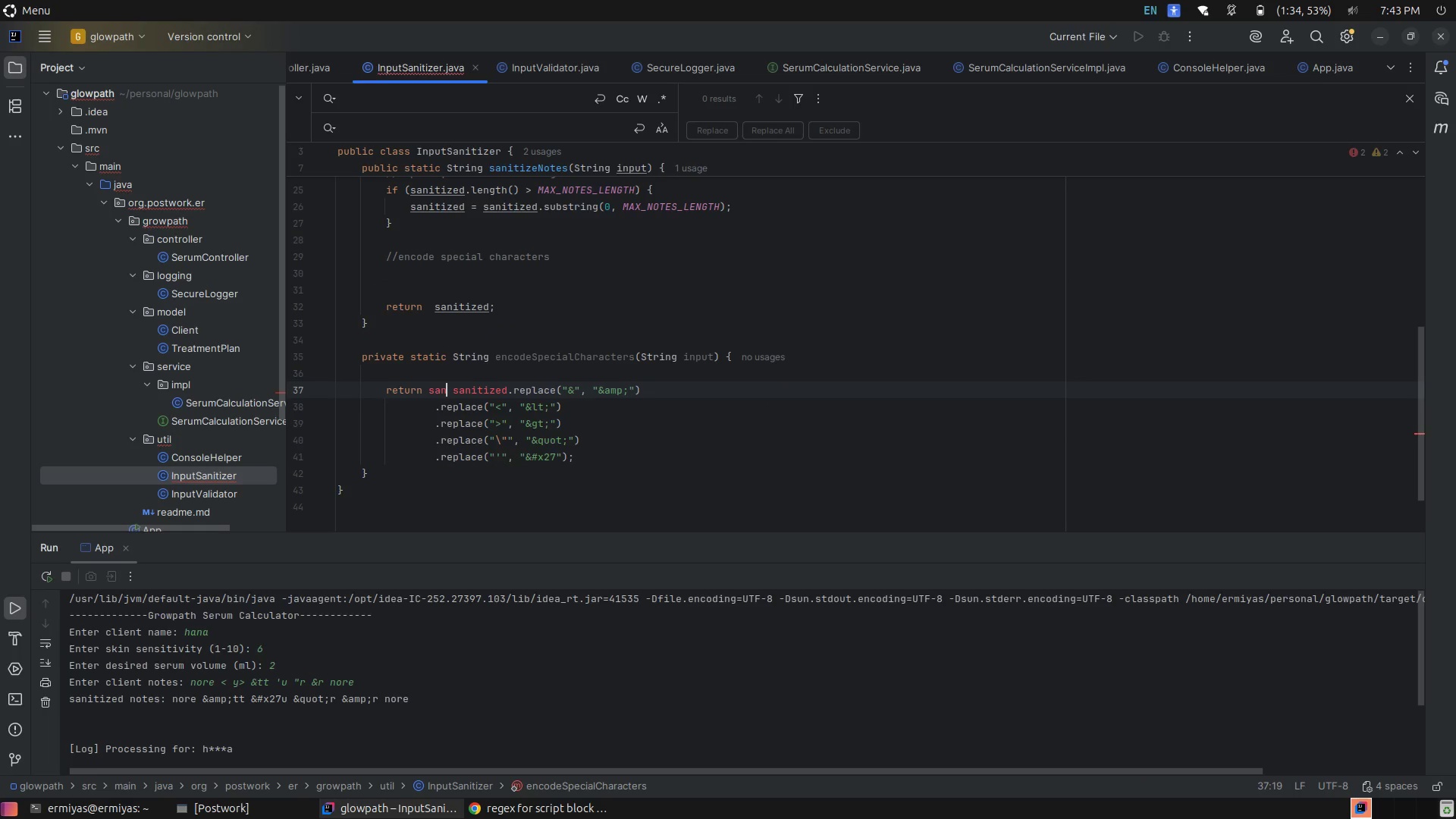 
key(Backspace)
 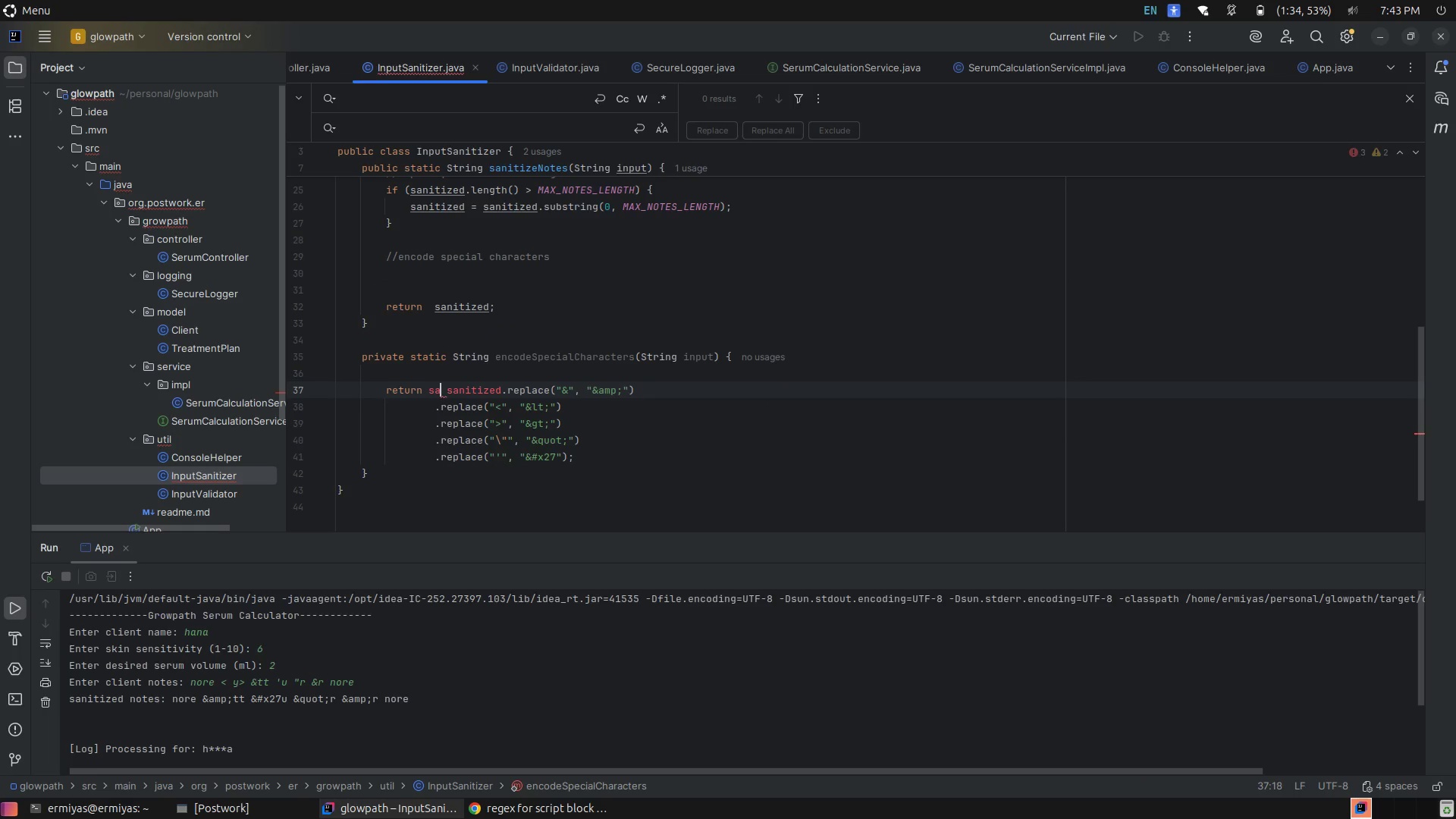 
key(Backspace)
 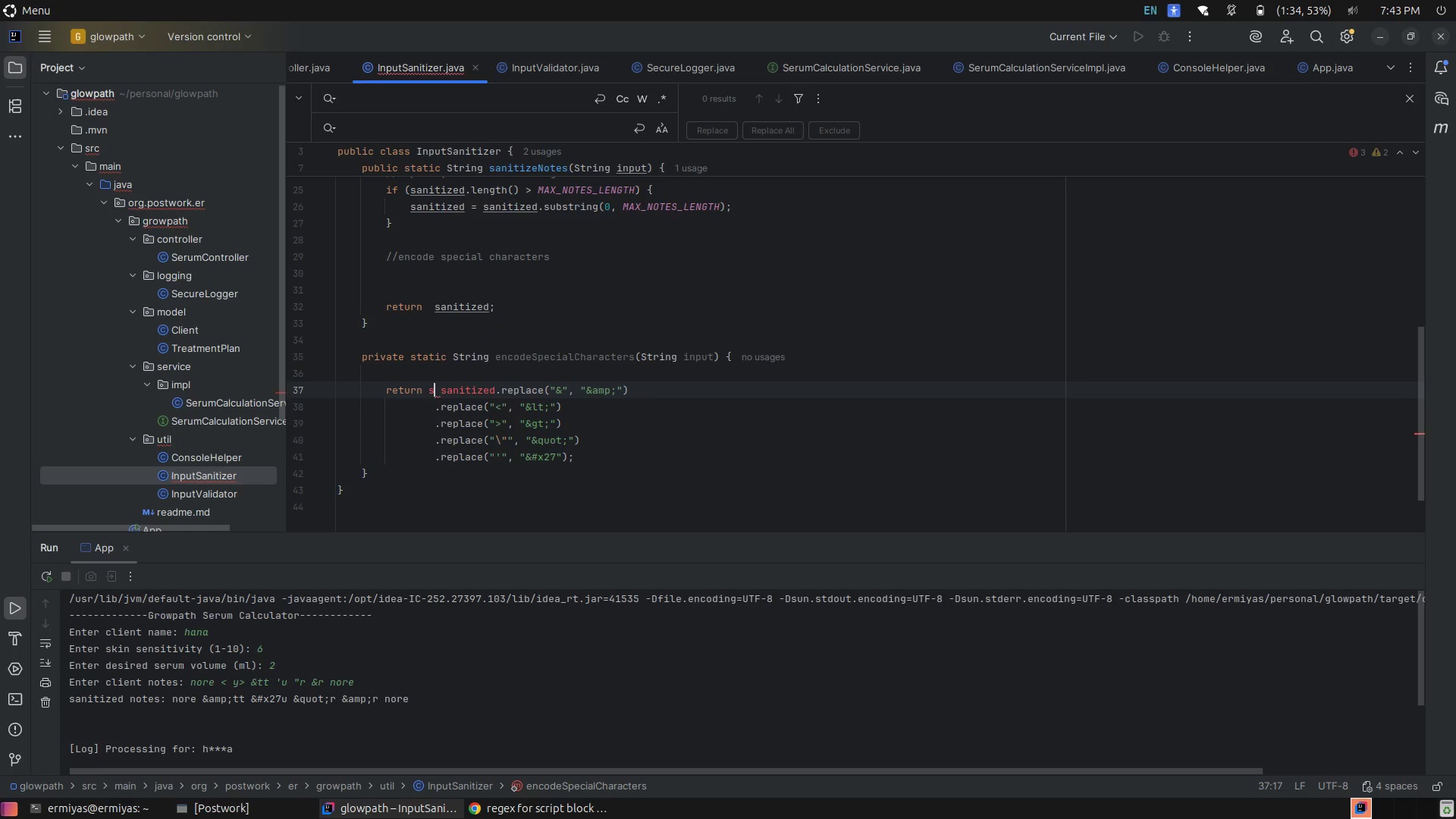 
key(Backspace)
 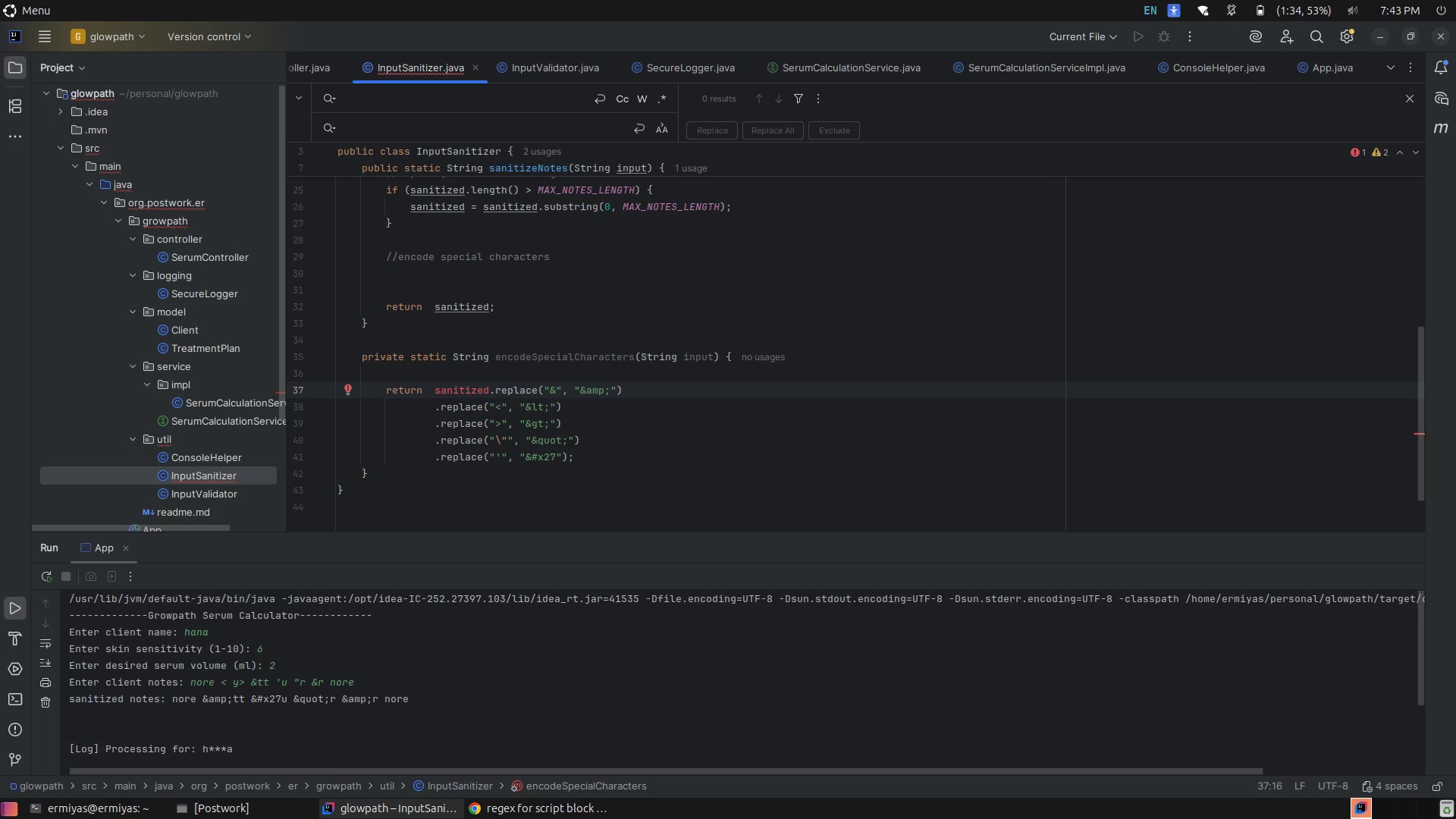 
key(Delete)
 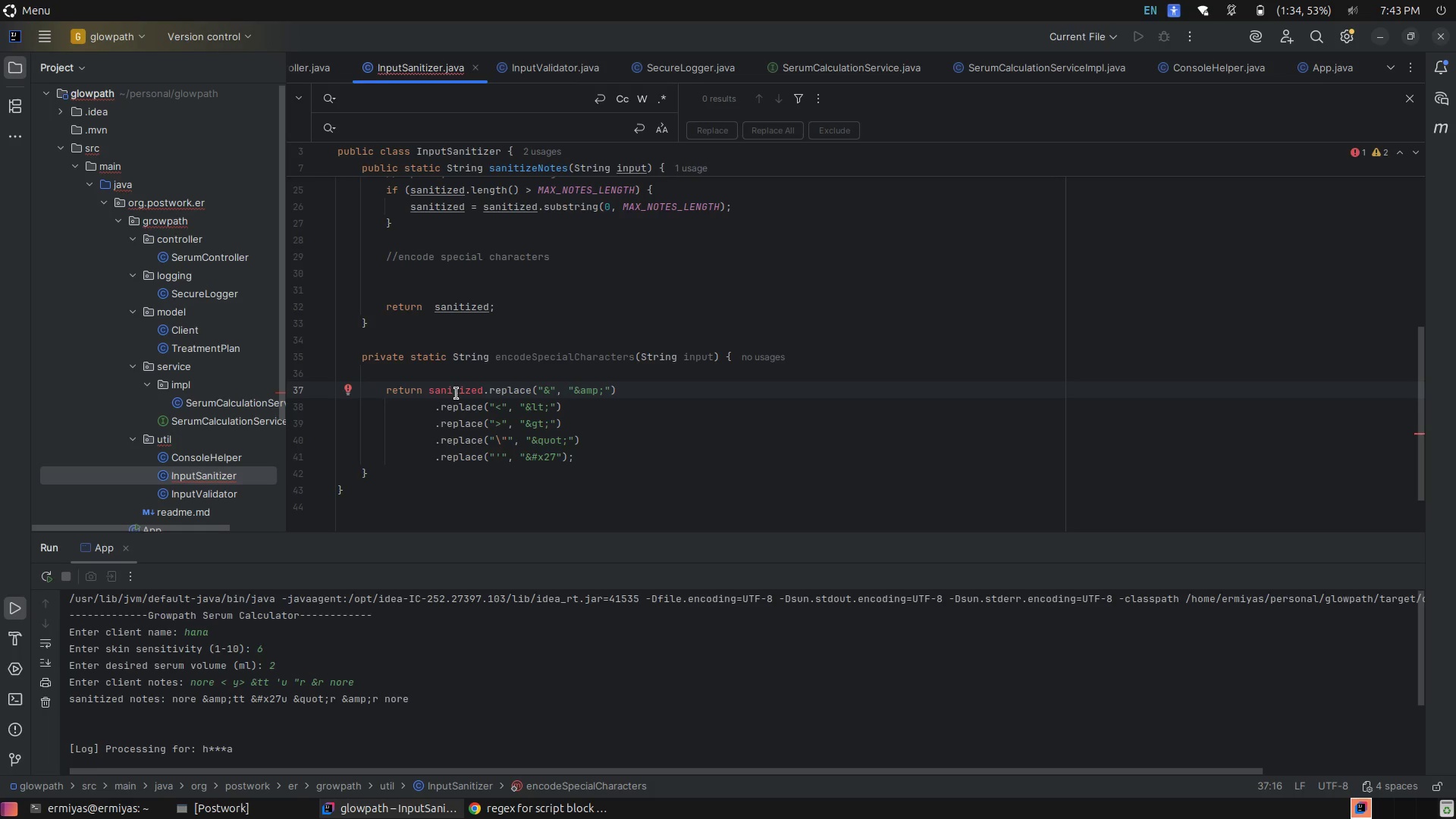 
left_click([457, 394])
 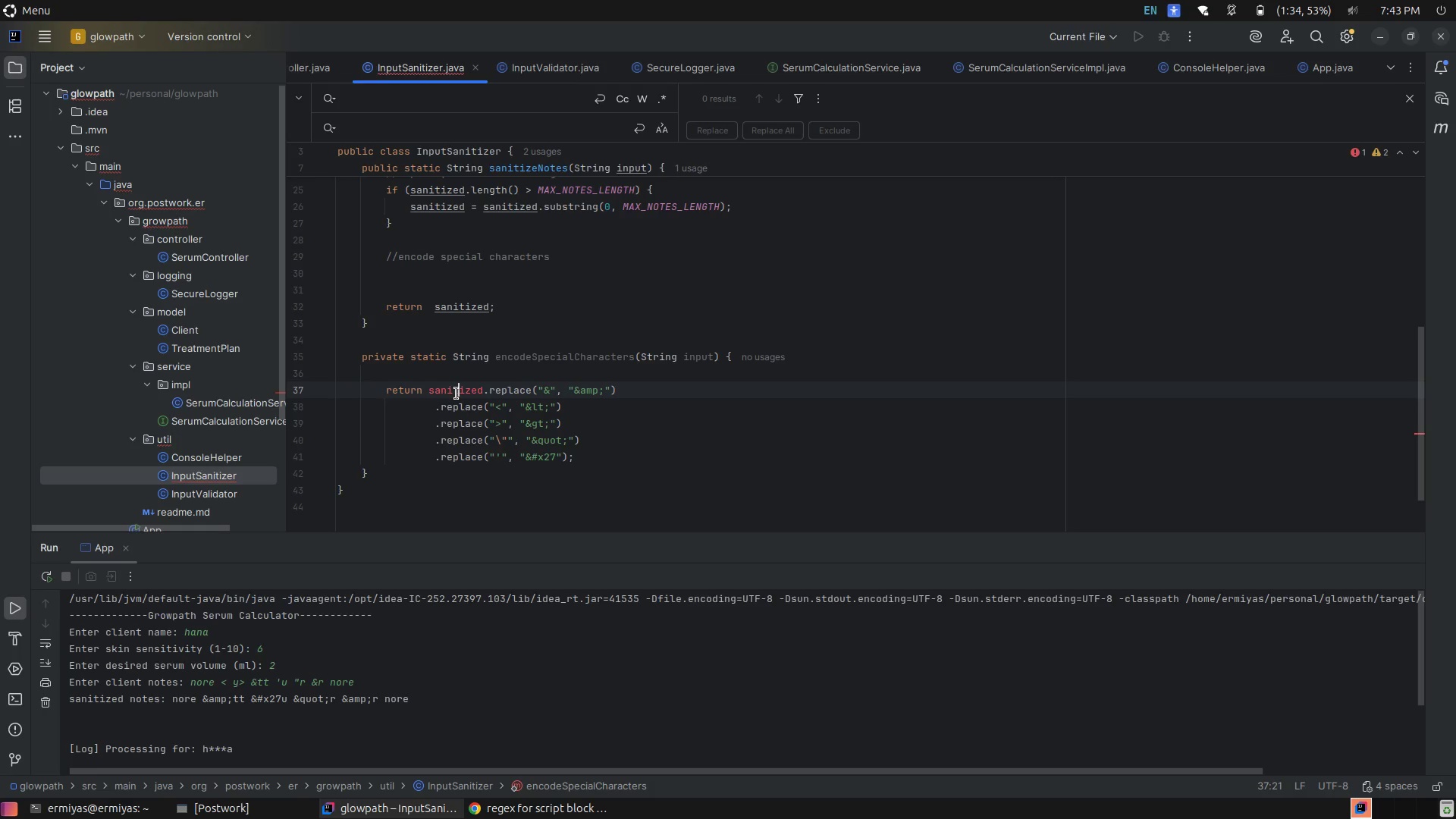 
left_click([457, 394])
 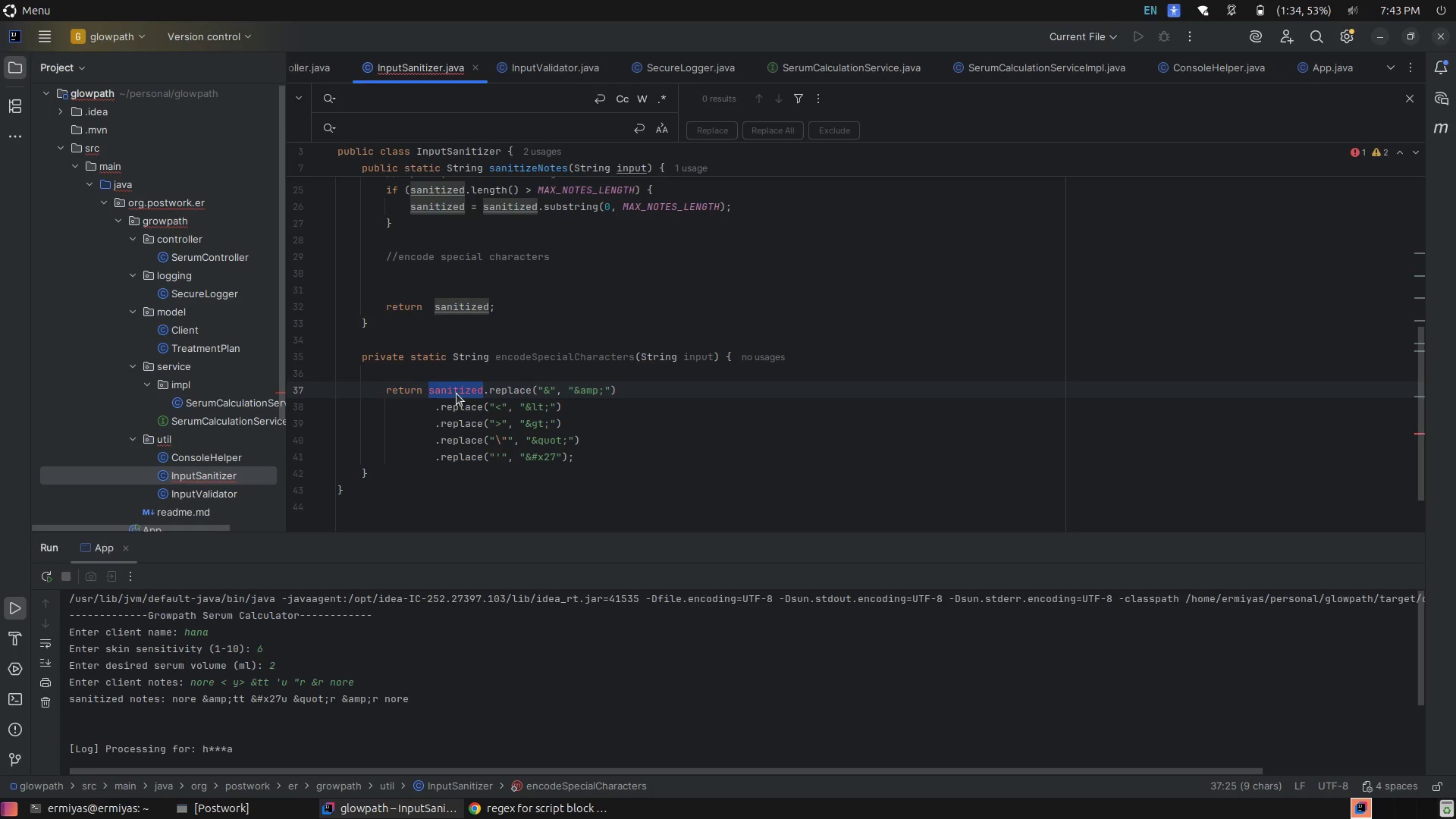 
type(in)
key(Tab)
 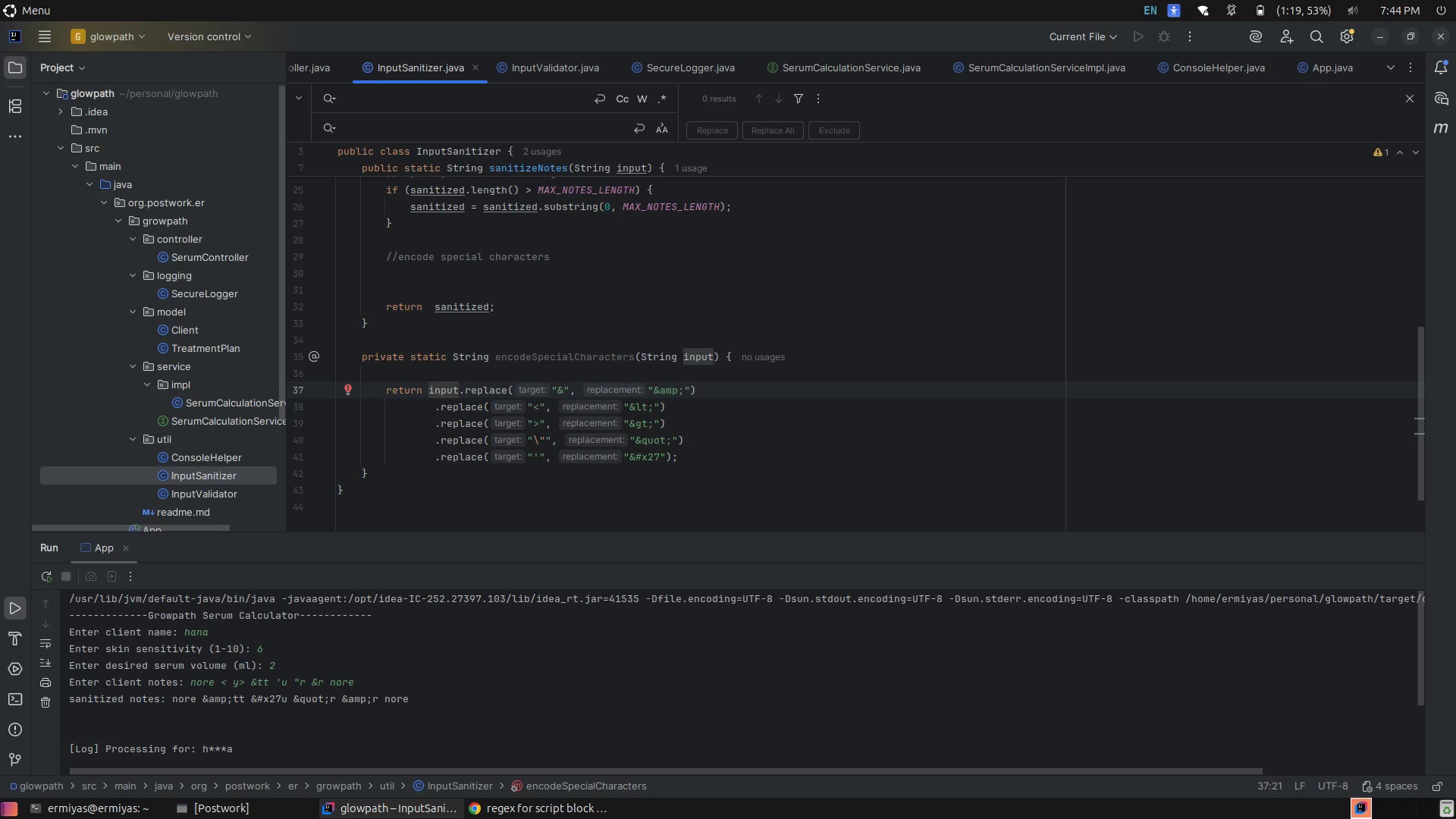 
wait(13.09)
 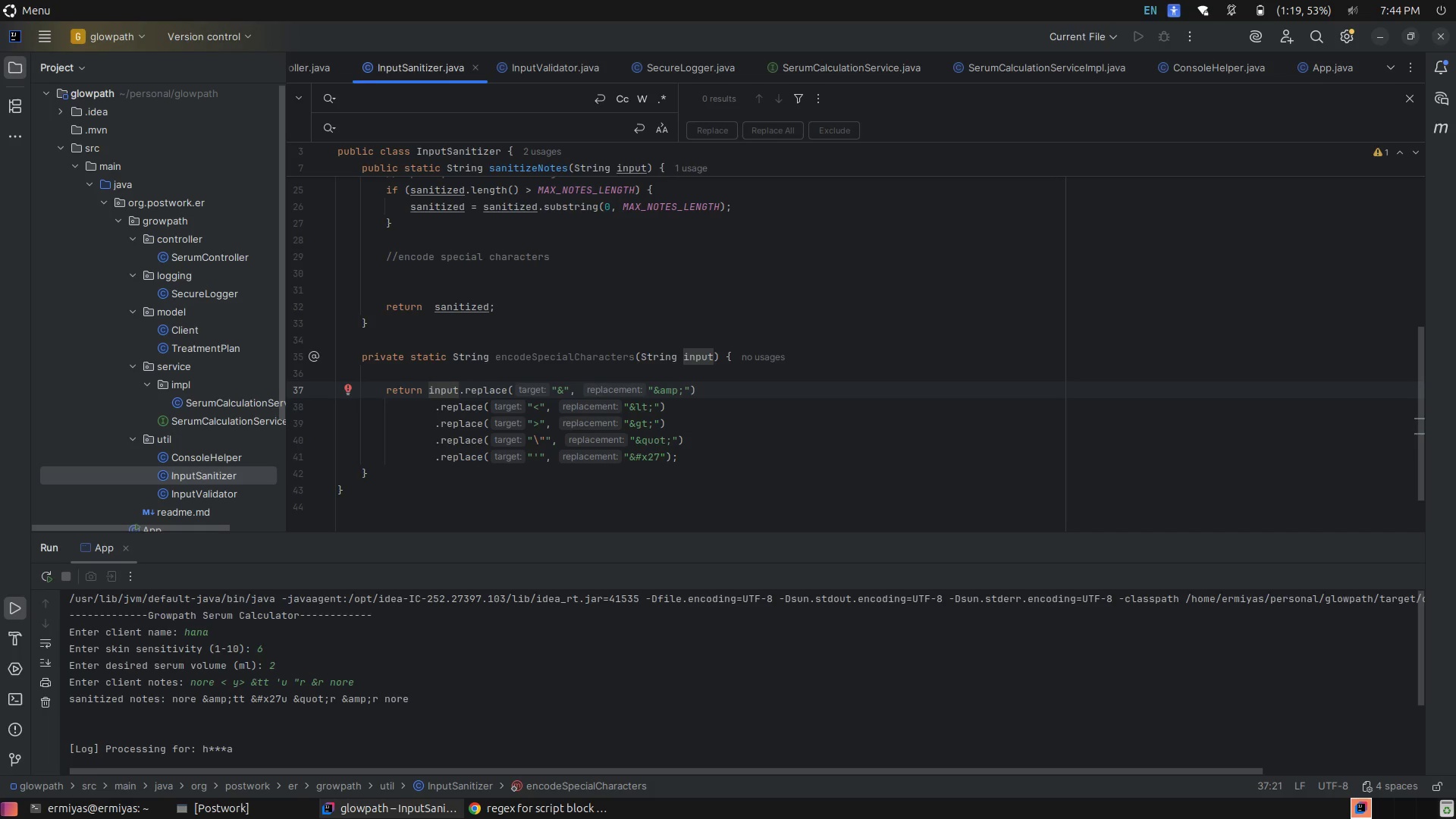 
left_click([721, 242])
 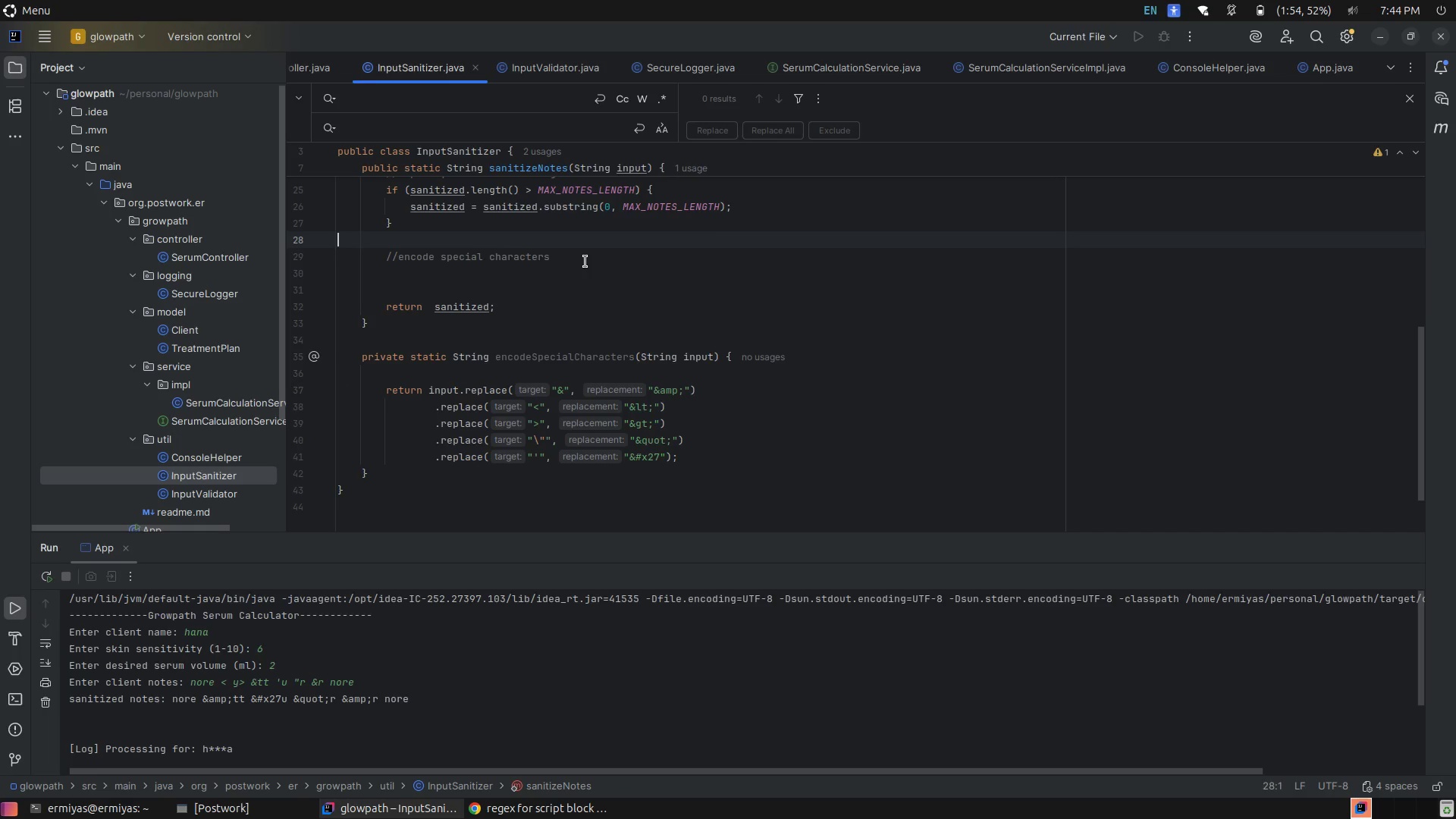 
left_click([585, 262])
 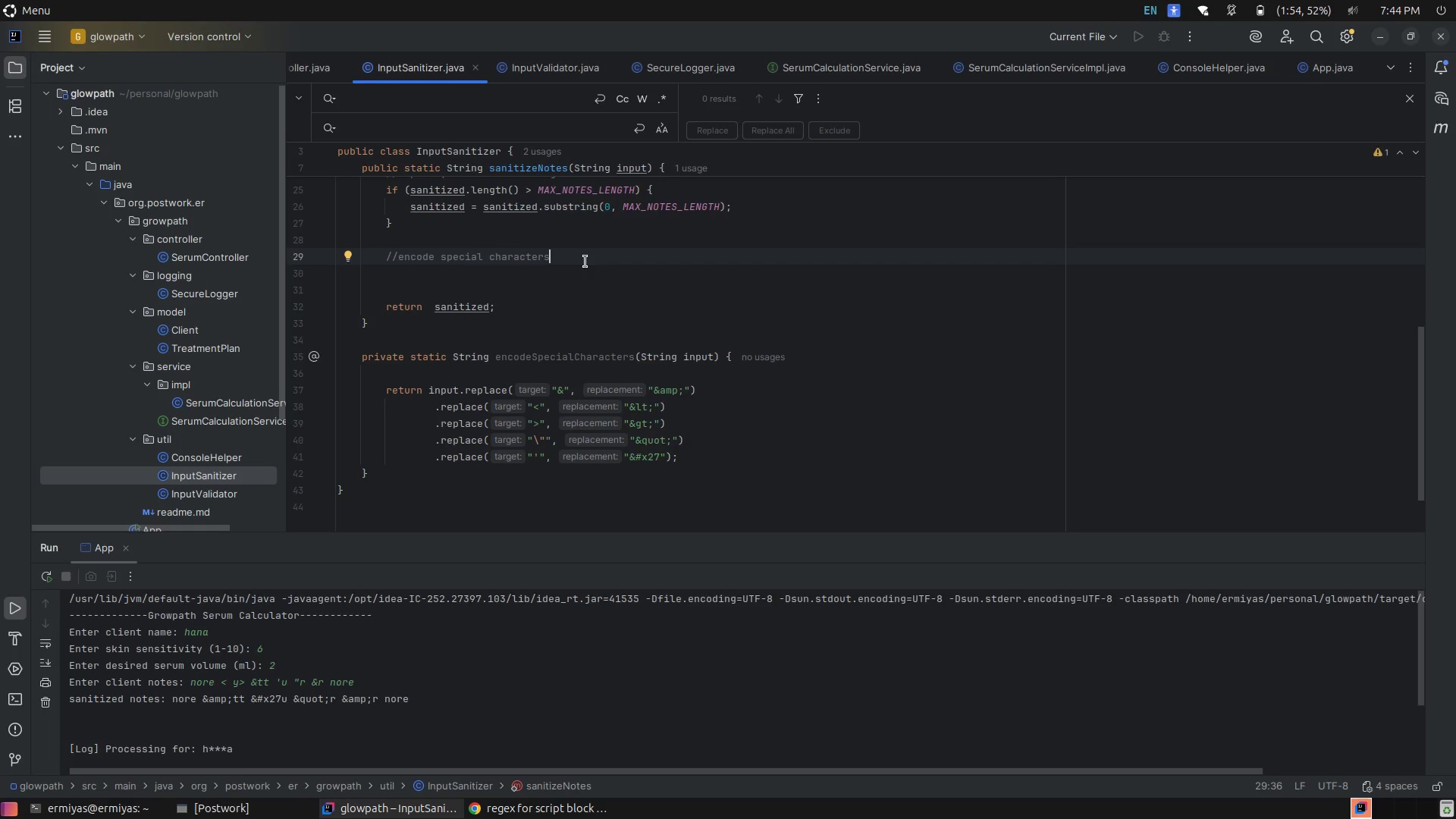 
wait(9.56)
 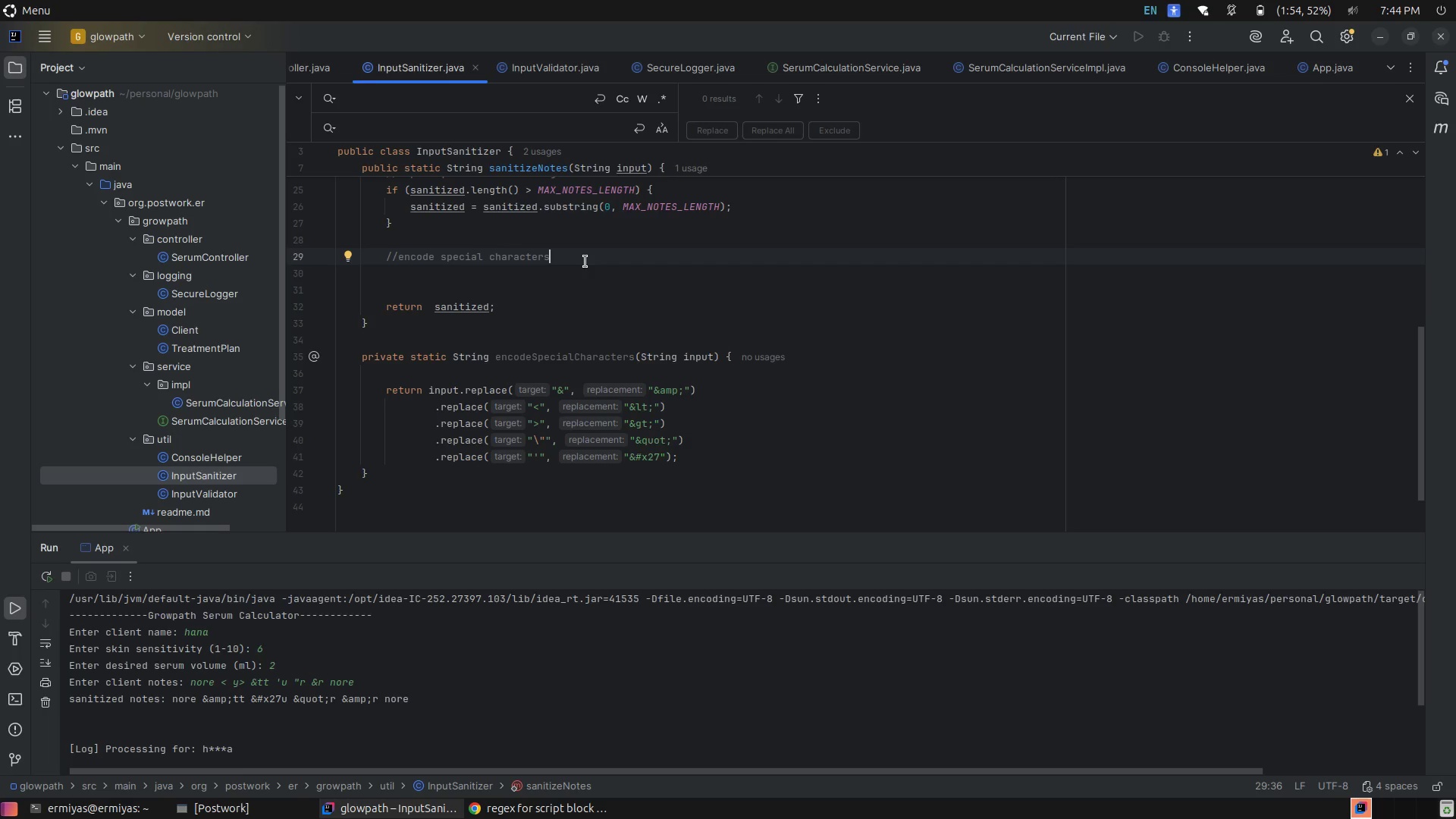 
key(Enter)
 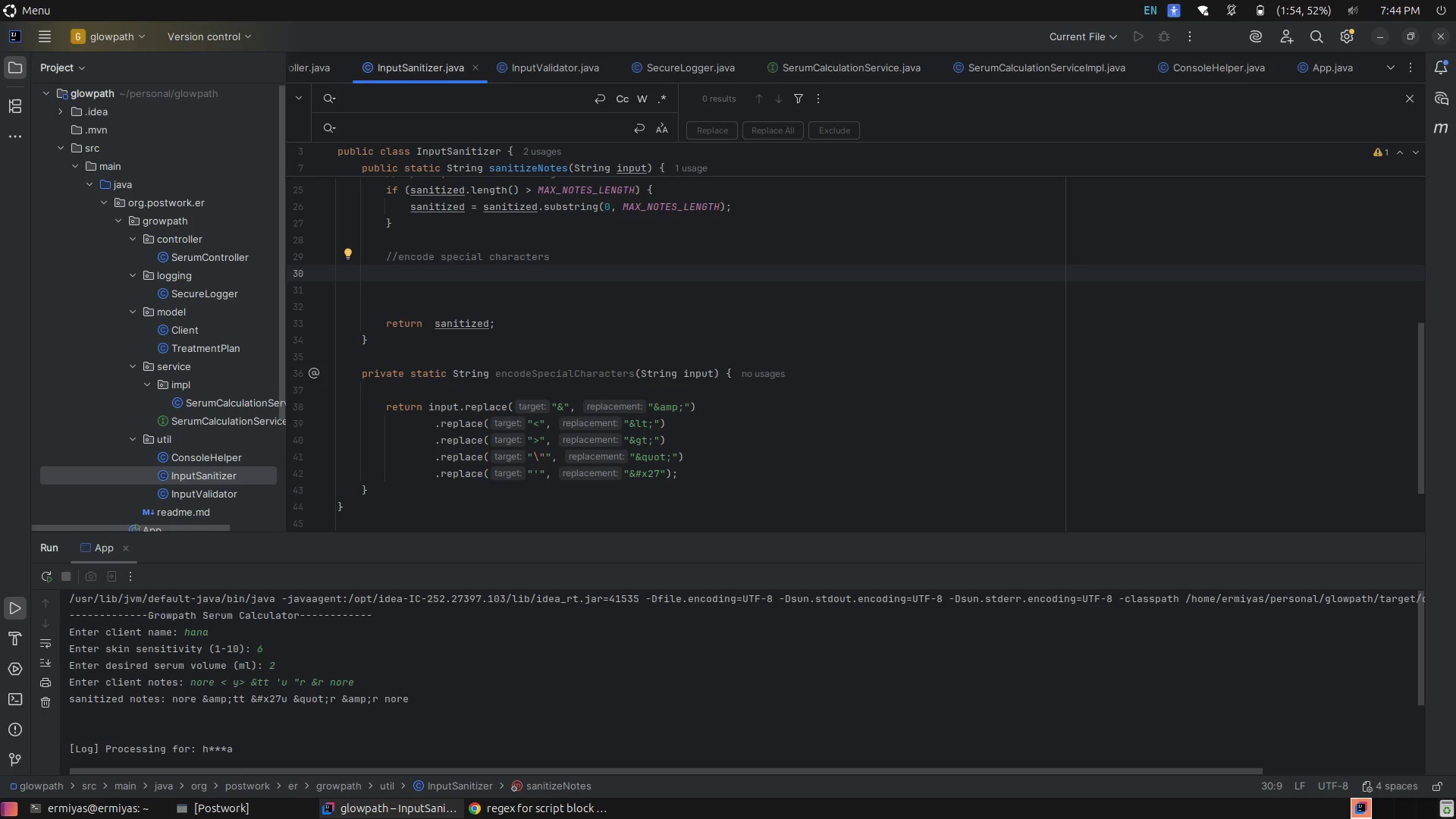 
scroll: coordinate [592, 273], scroll_direction: up, amount: 1.0
 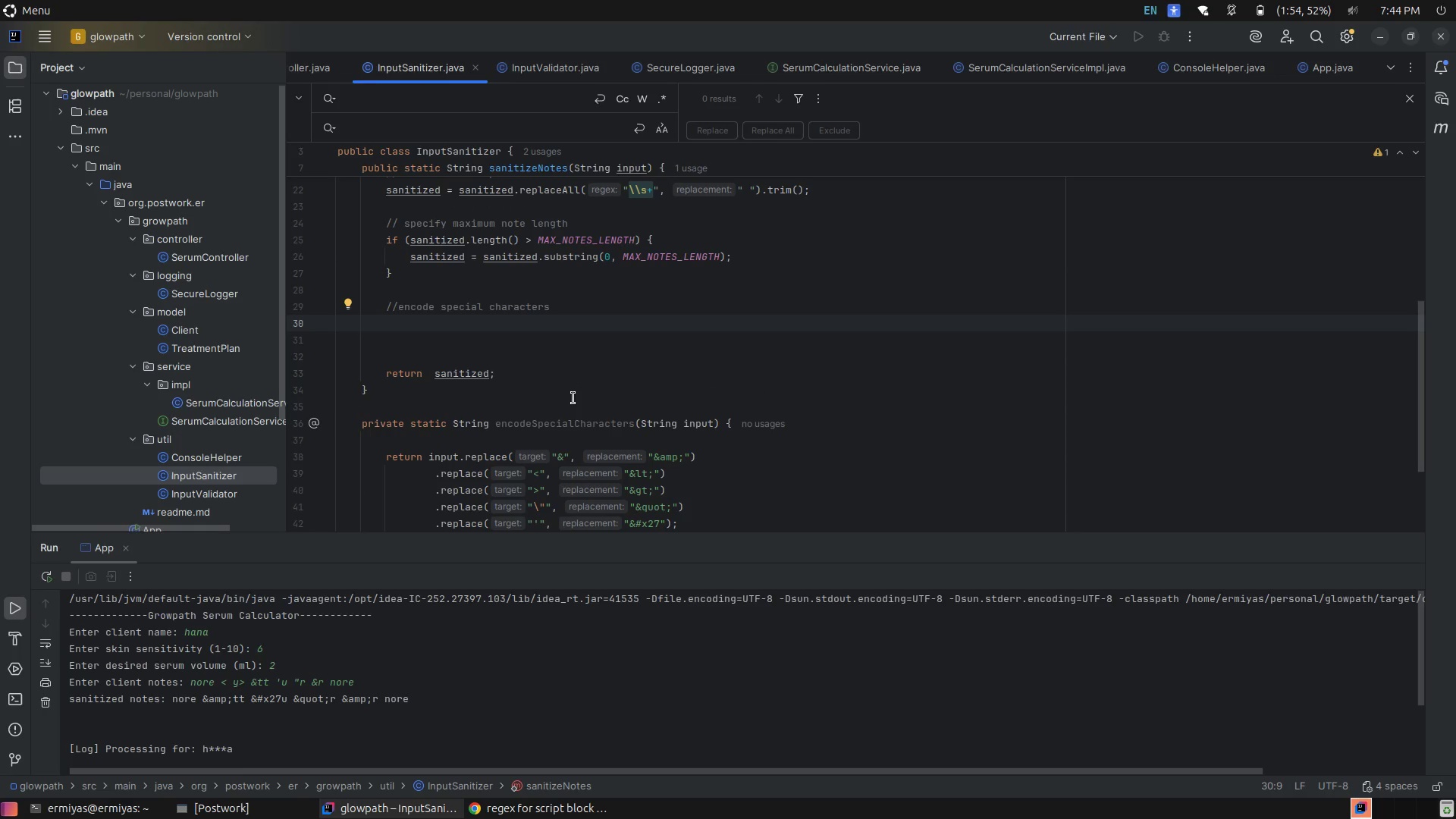 
wait(10.85)
 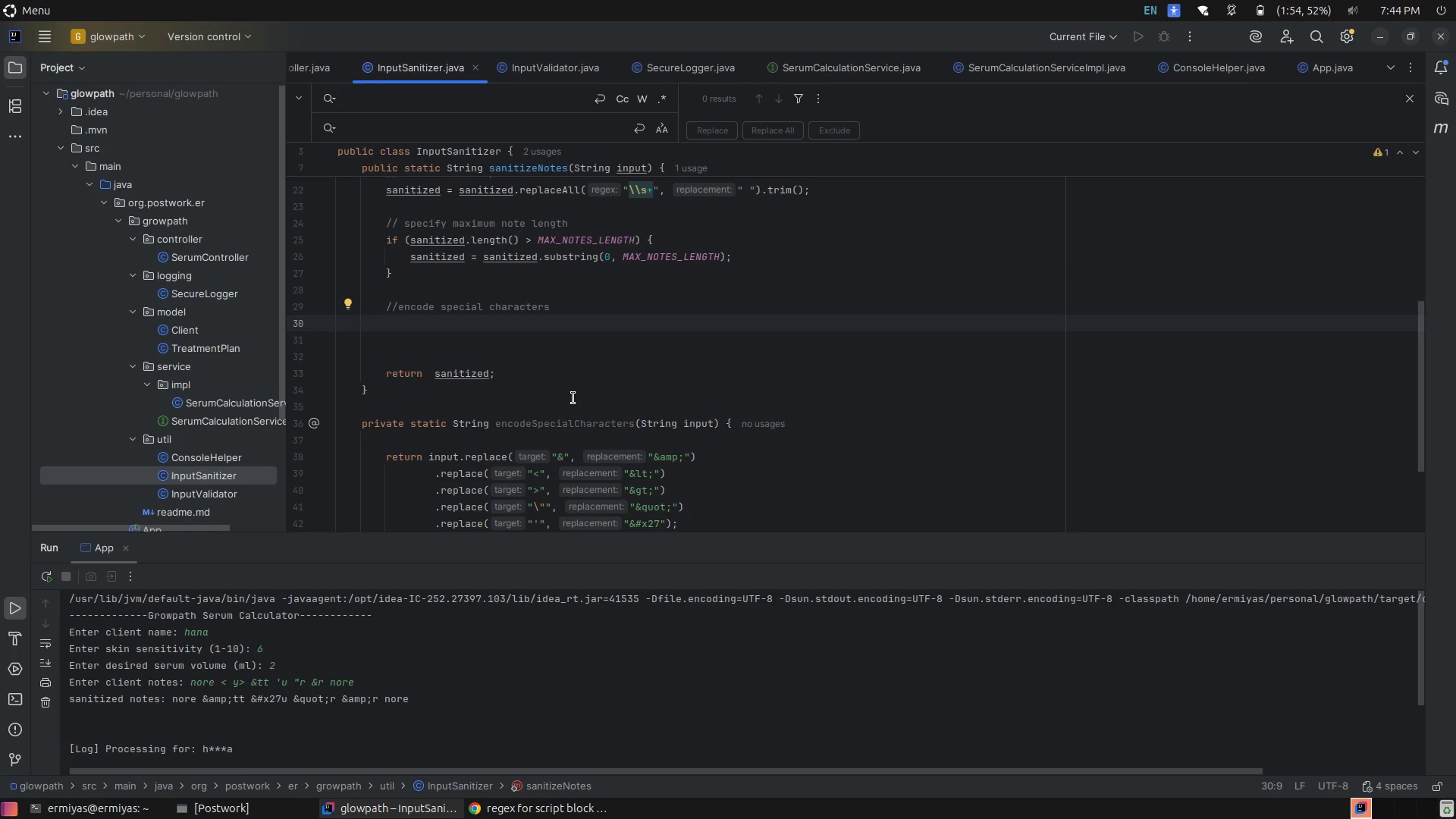 
left_click([467, 310])
 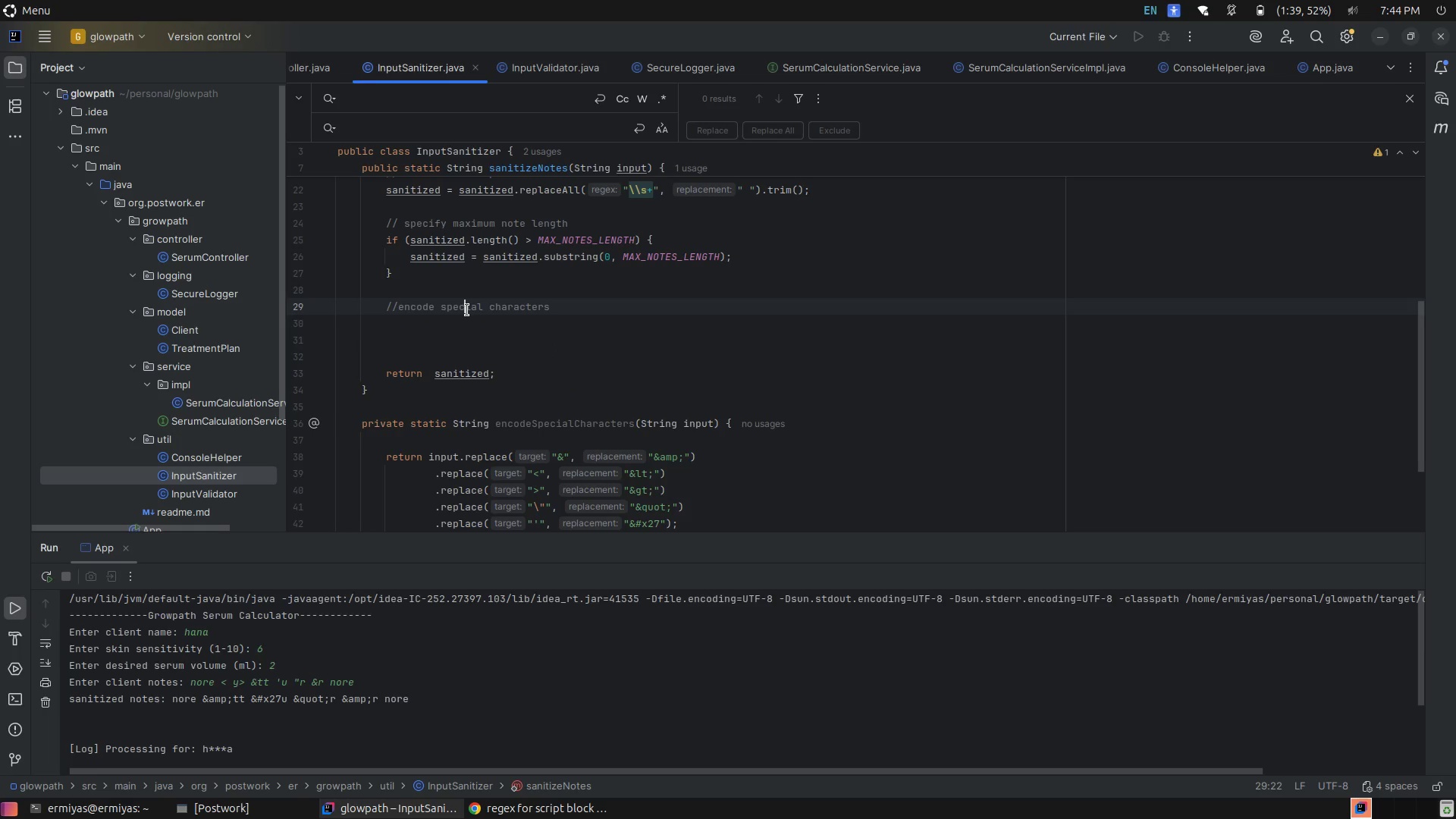 
left_click([467, 310])
 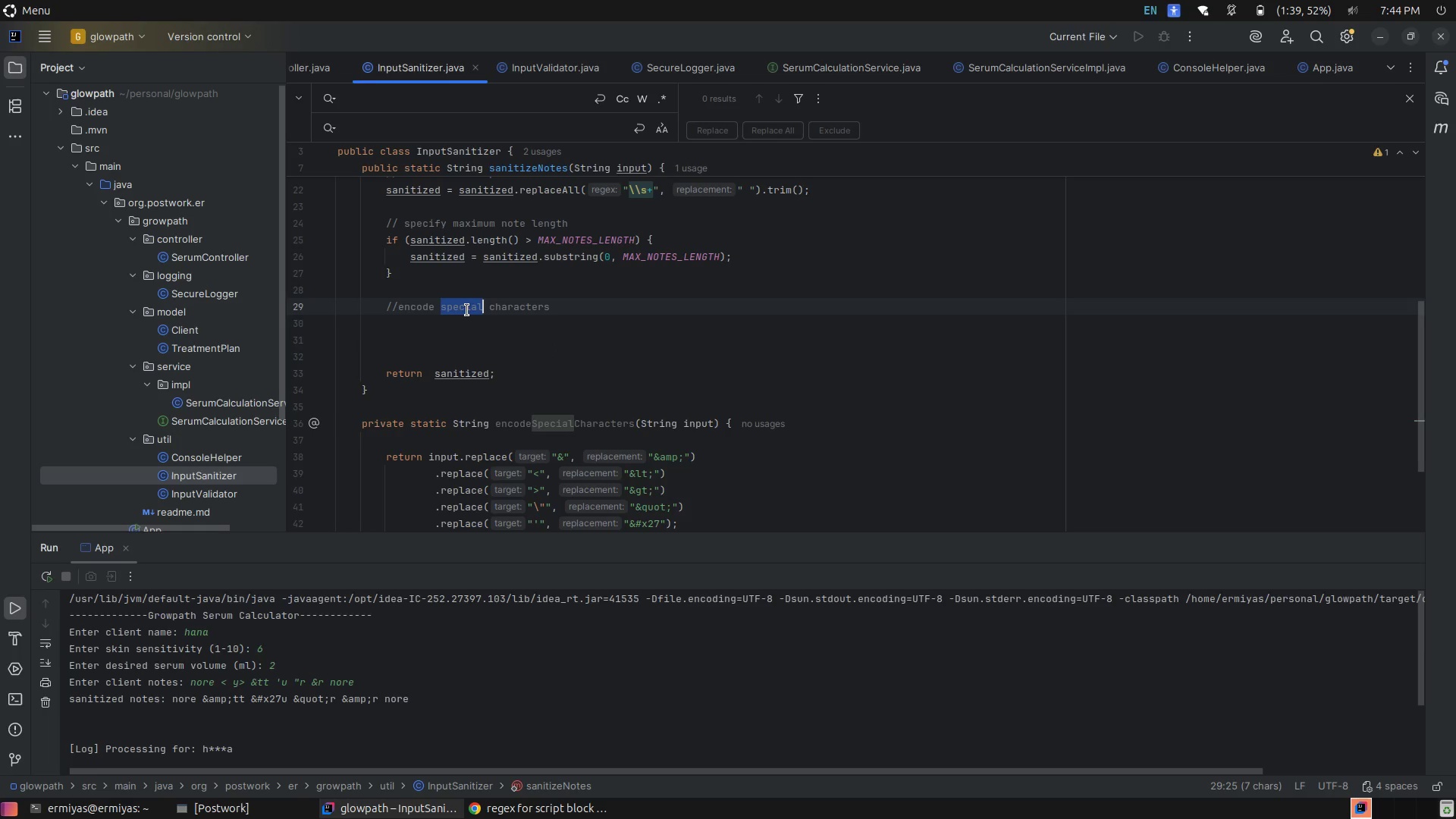 
double_click([467, 310])
 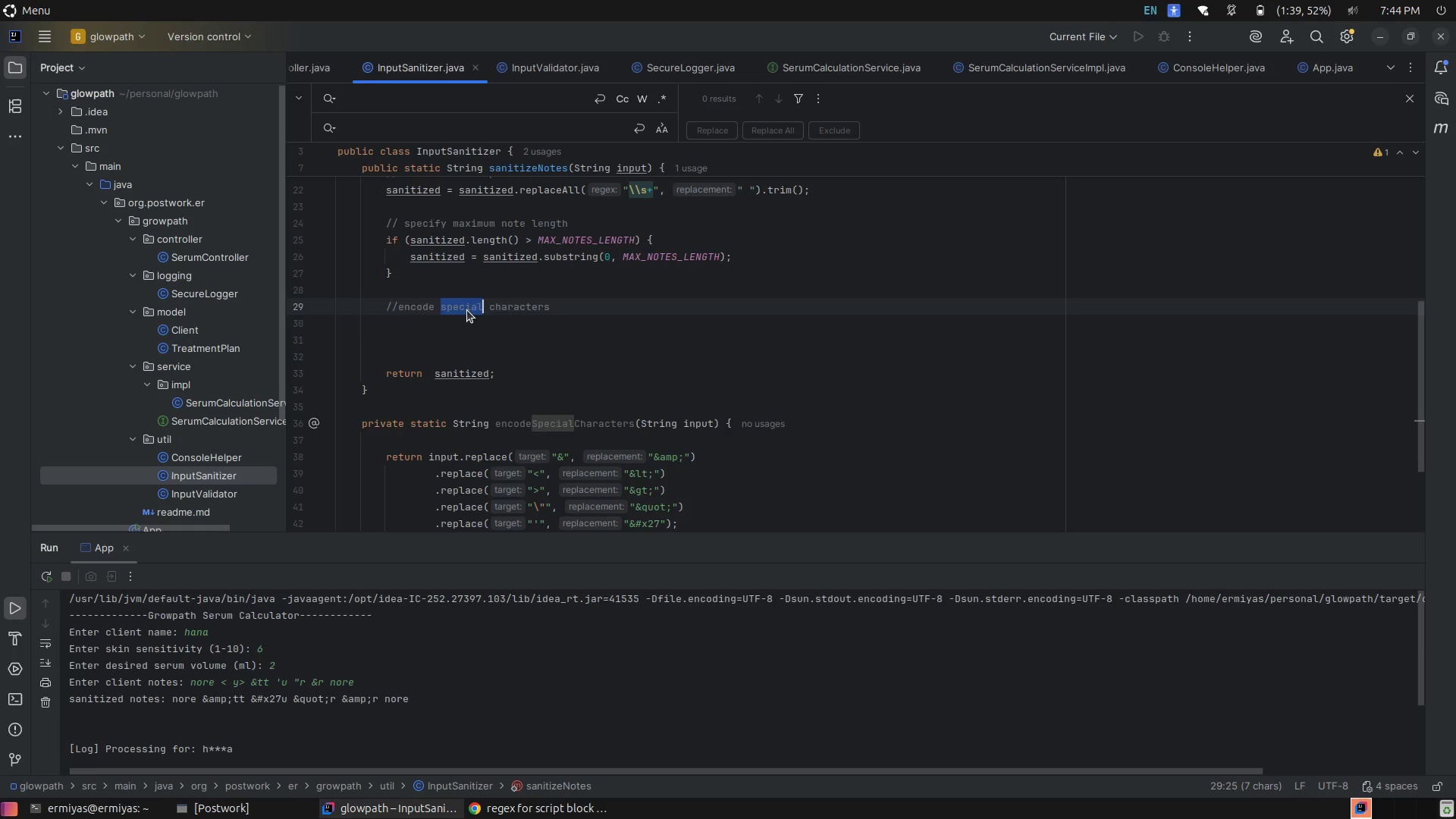 
triple_click([467, 310])
 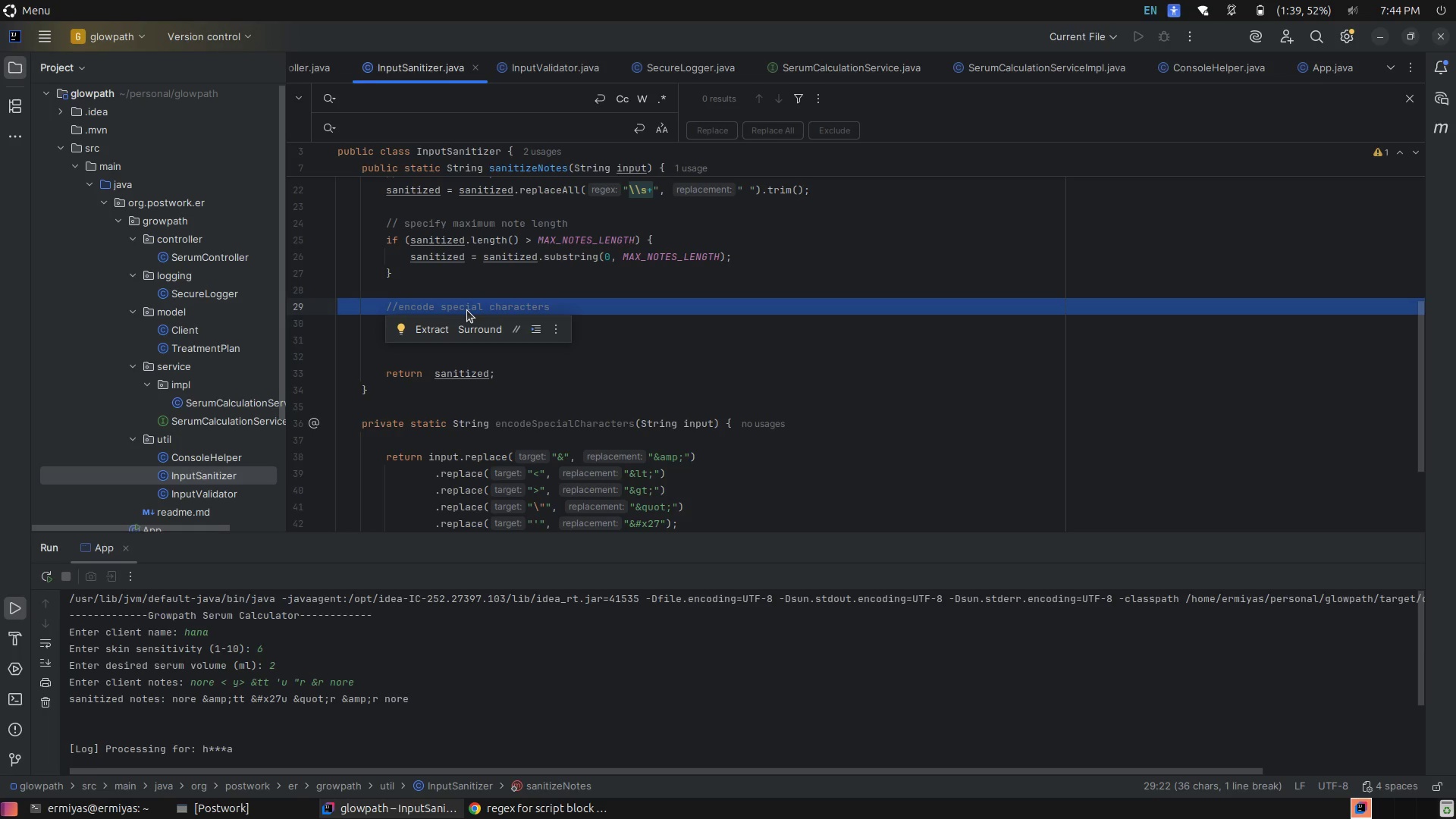 
key(Delete)
 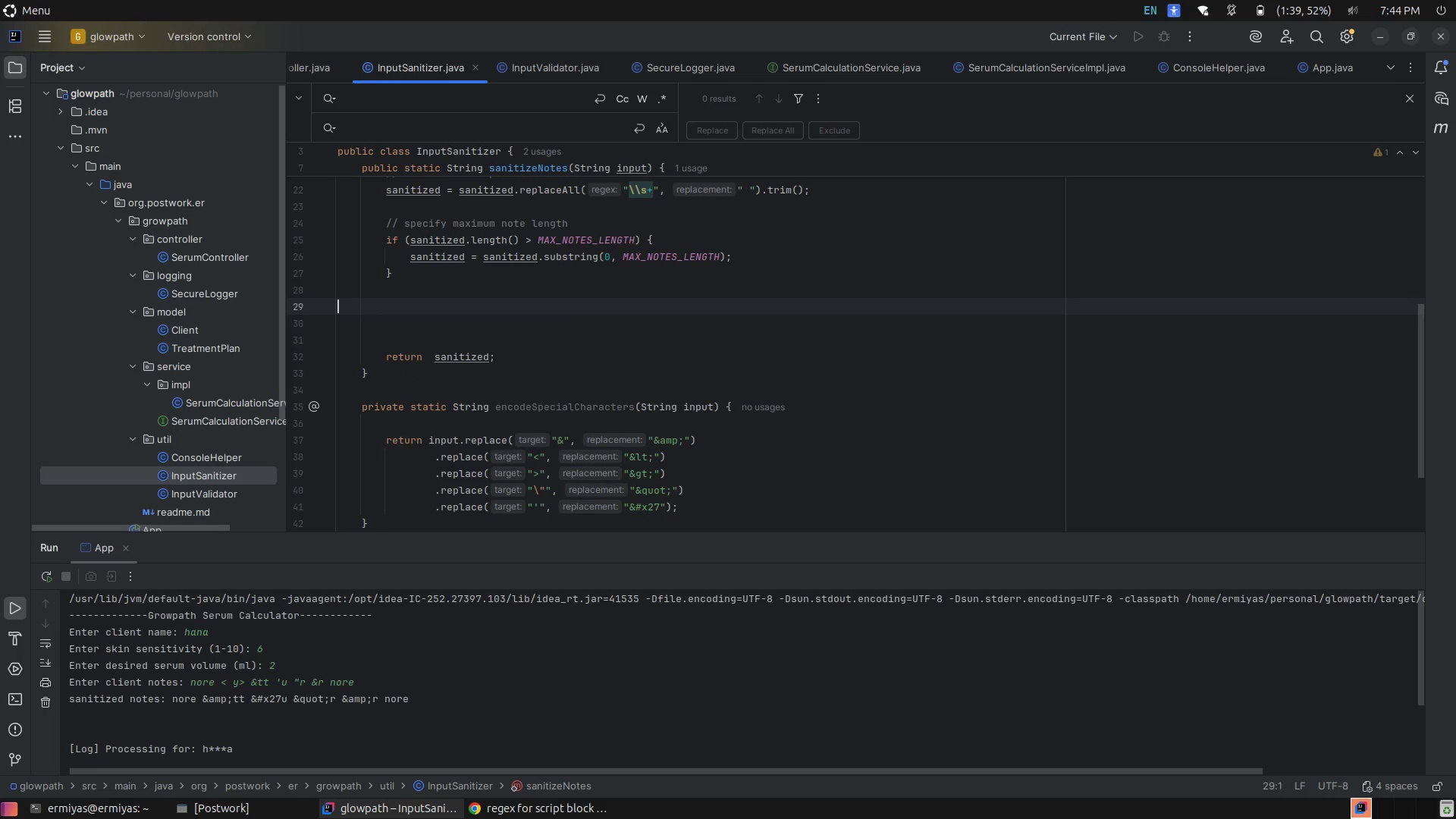 
key(Delete)
 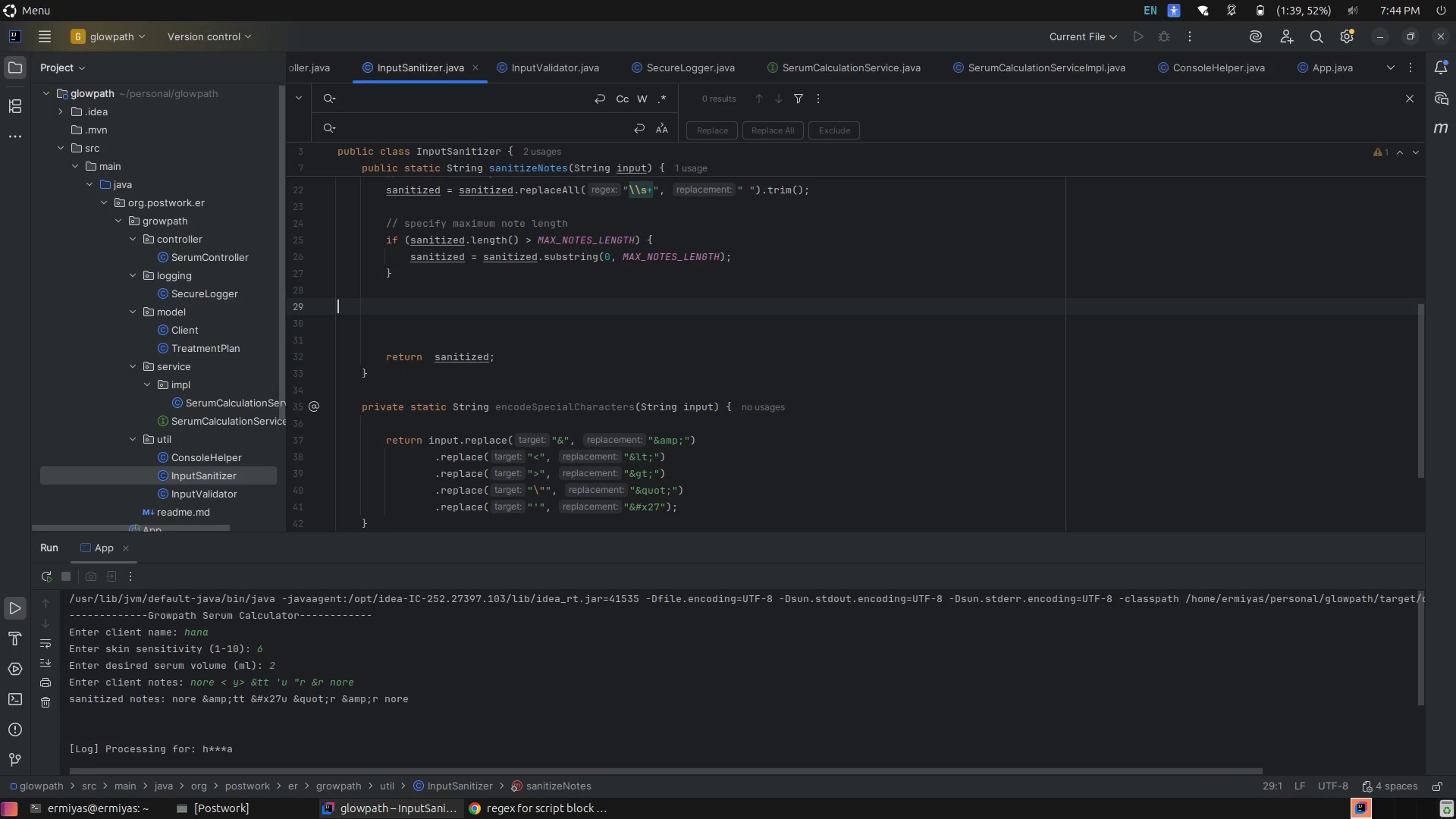 
key(Delete)
 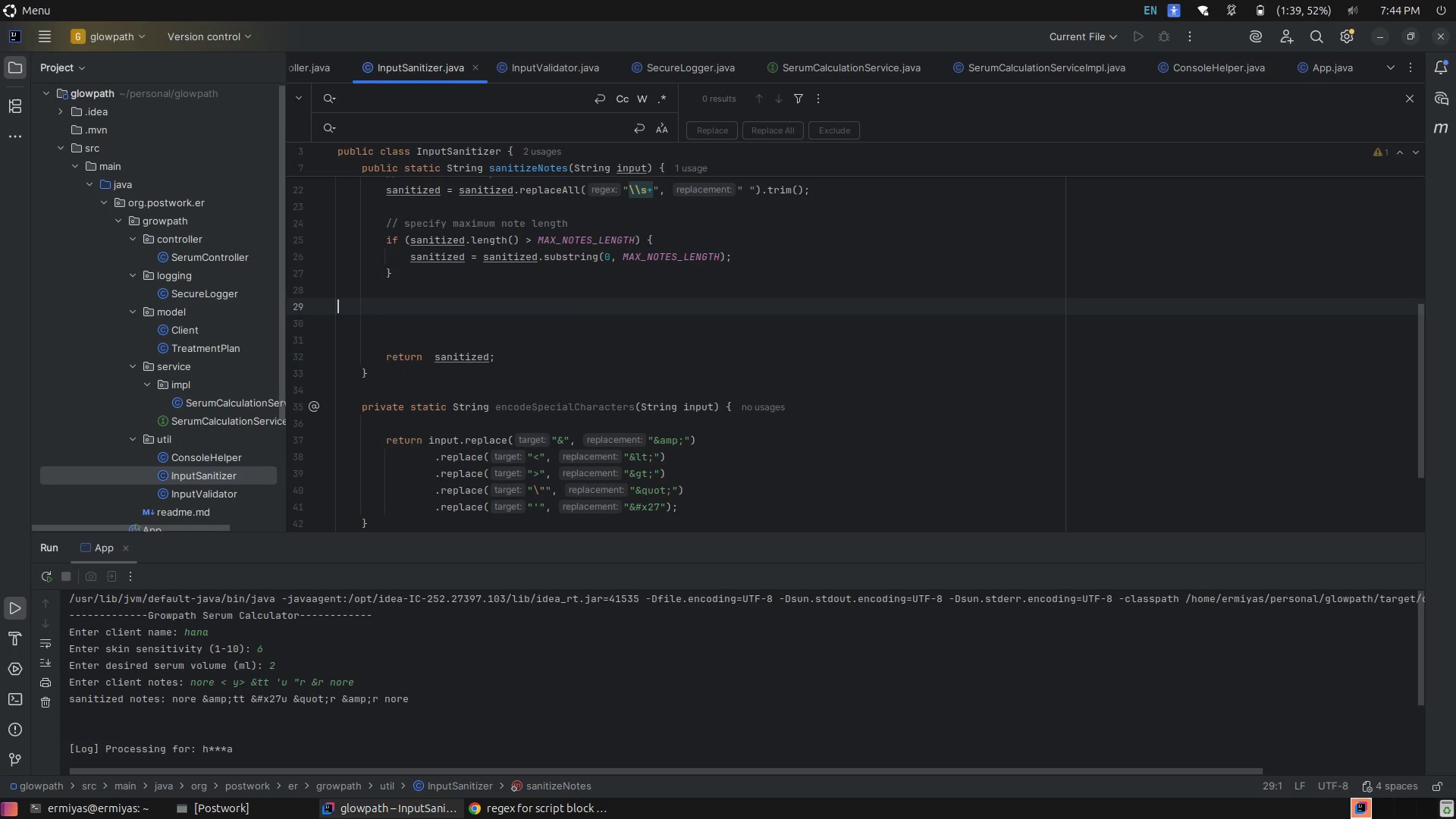 
key(Delete)
 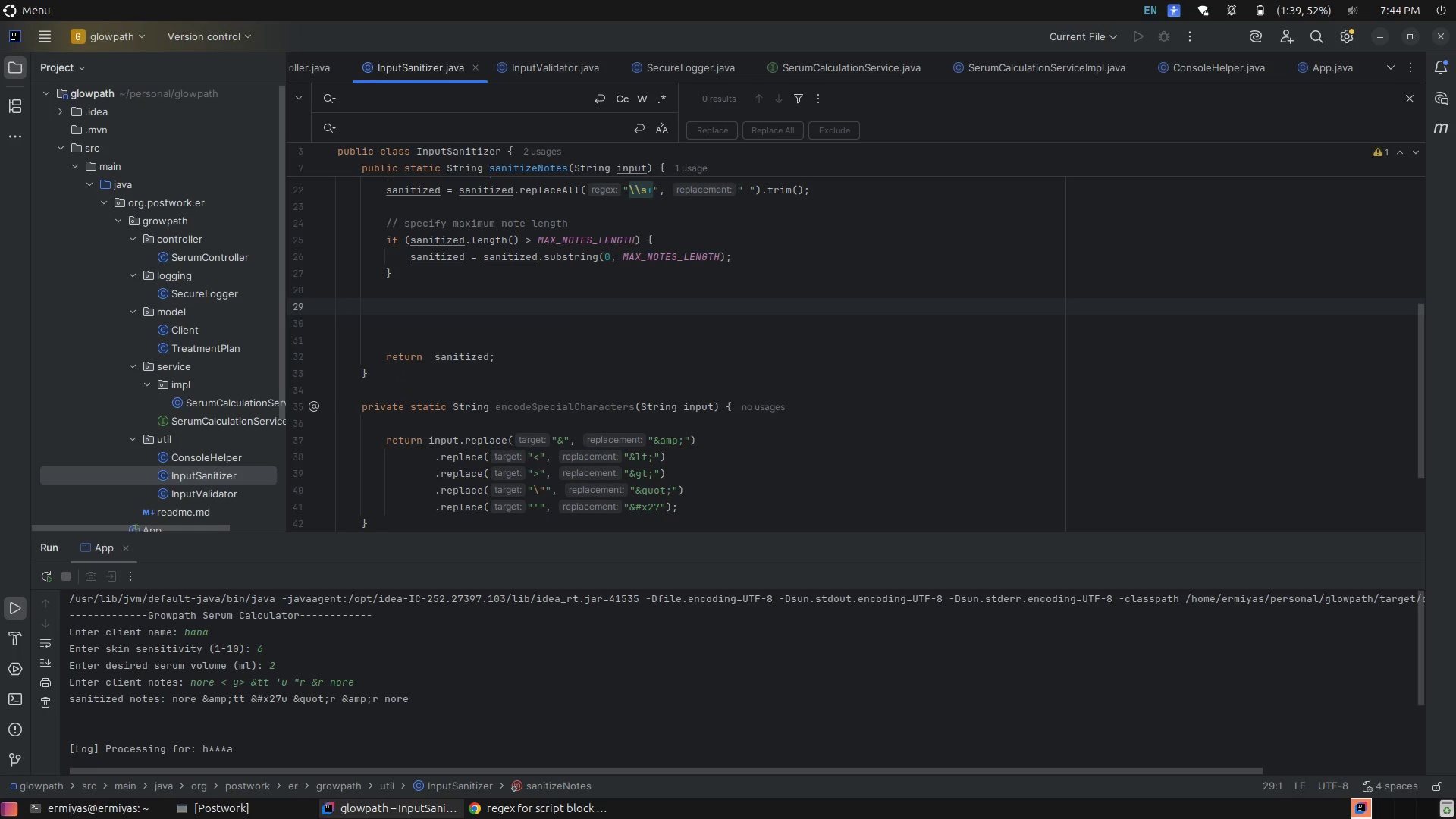 
key(Delete)
 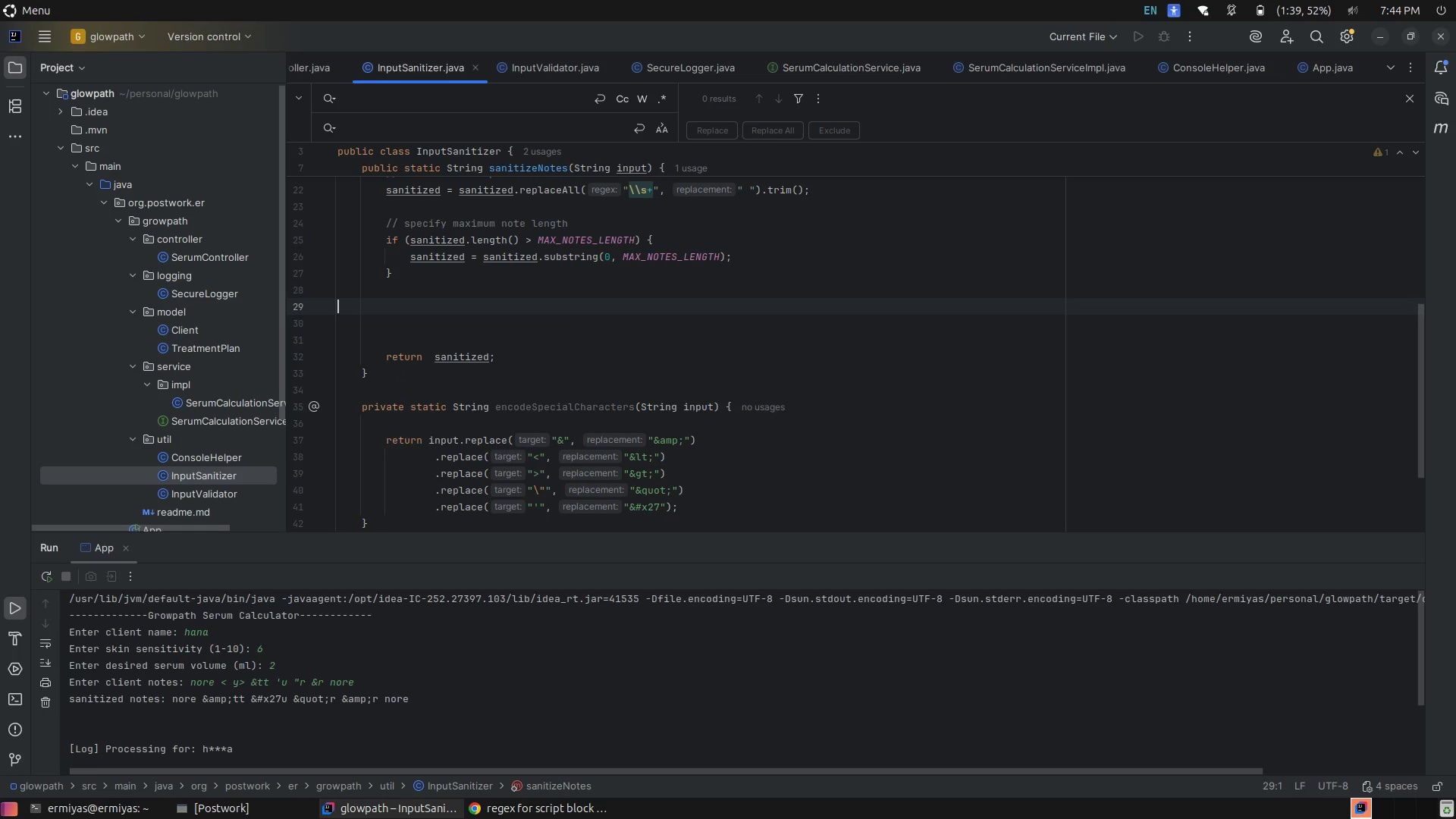 
key(Delete)
 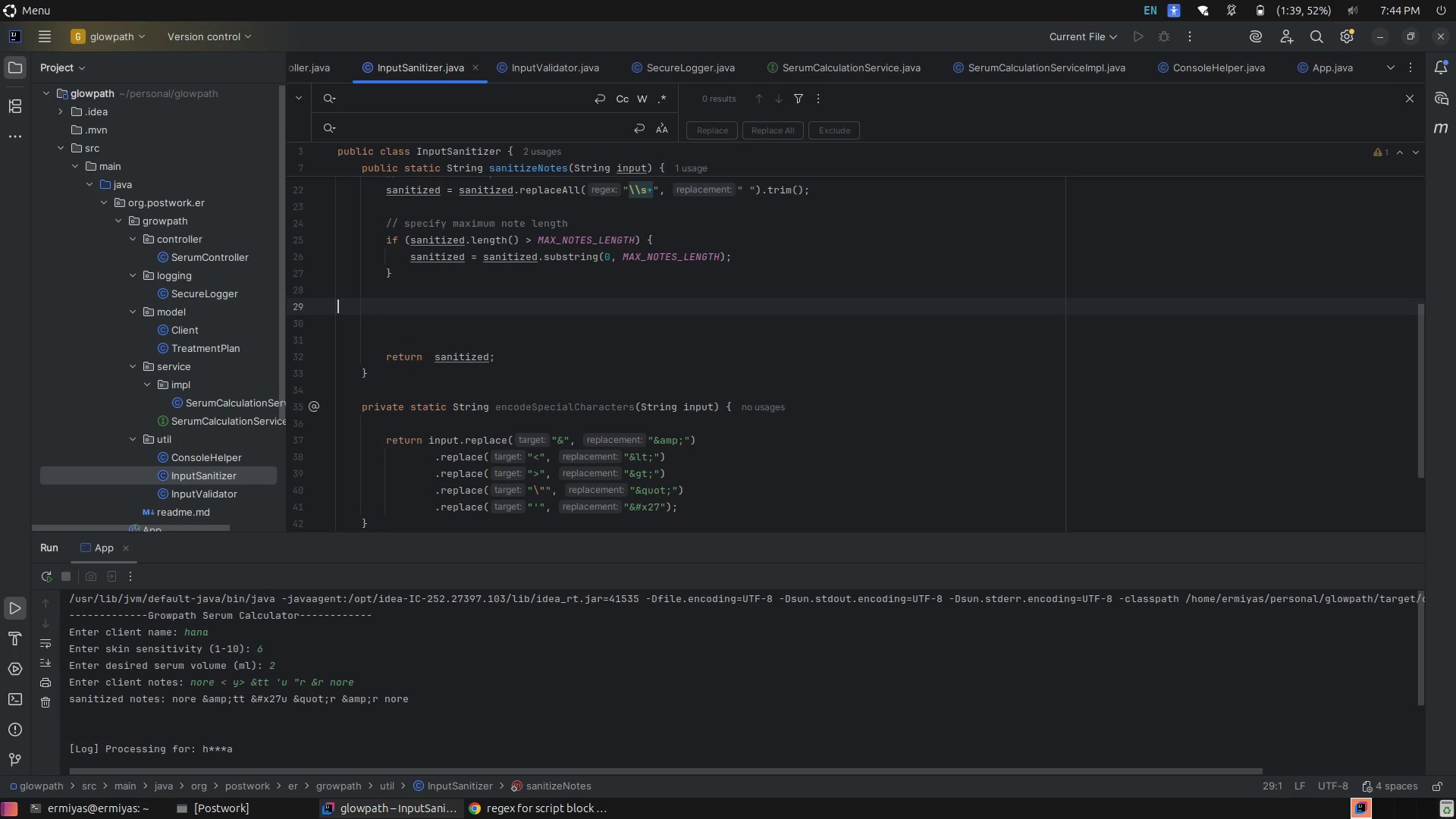 
key(Delete)
 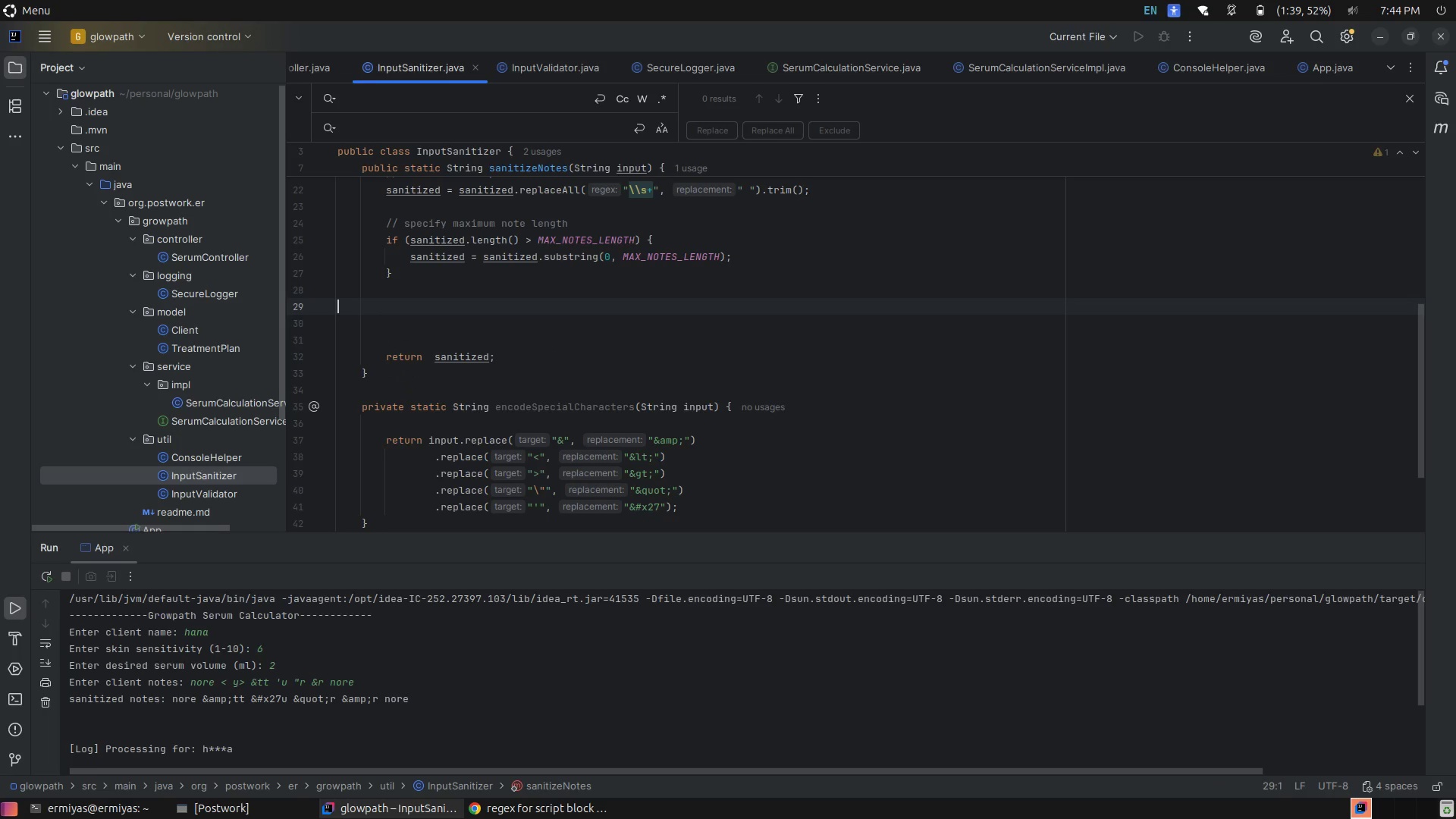 
key(Delete)
 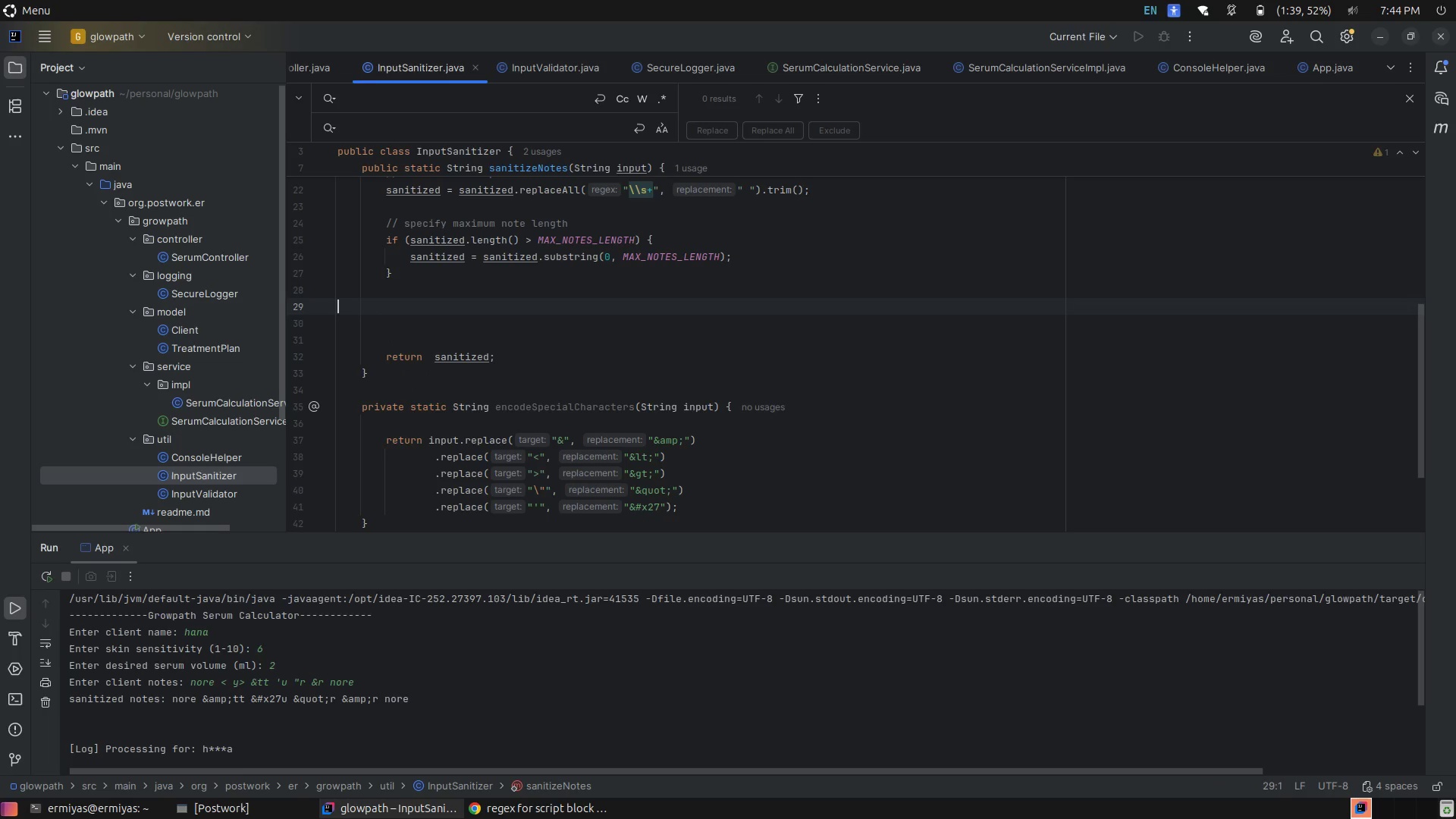 
key(Backspace)
 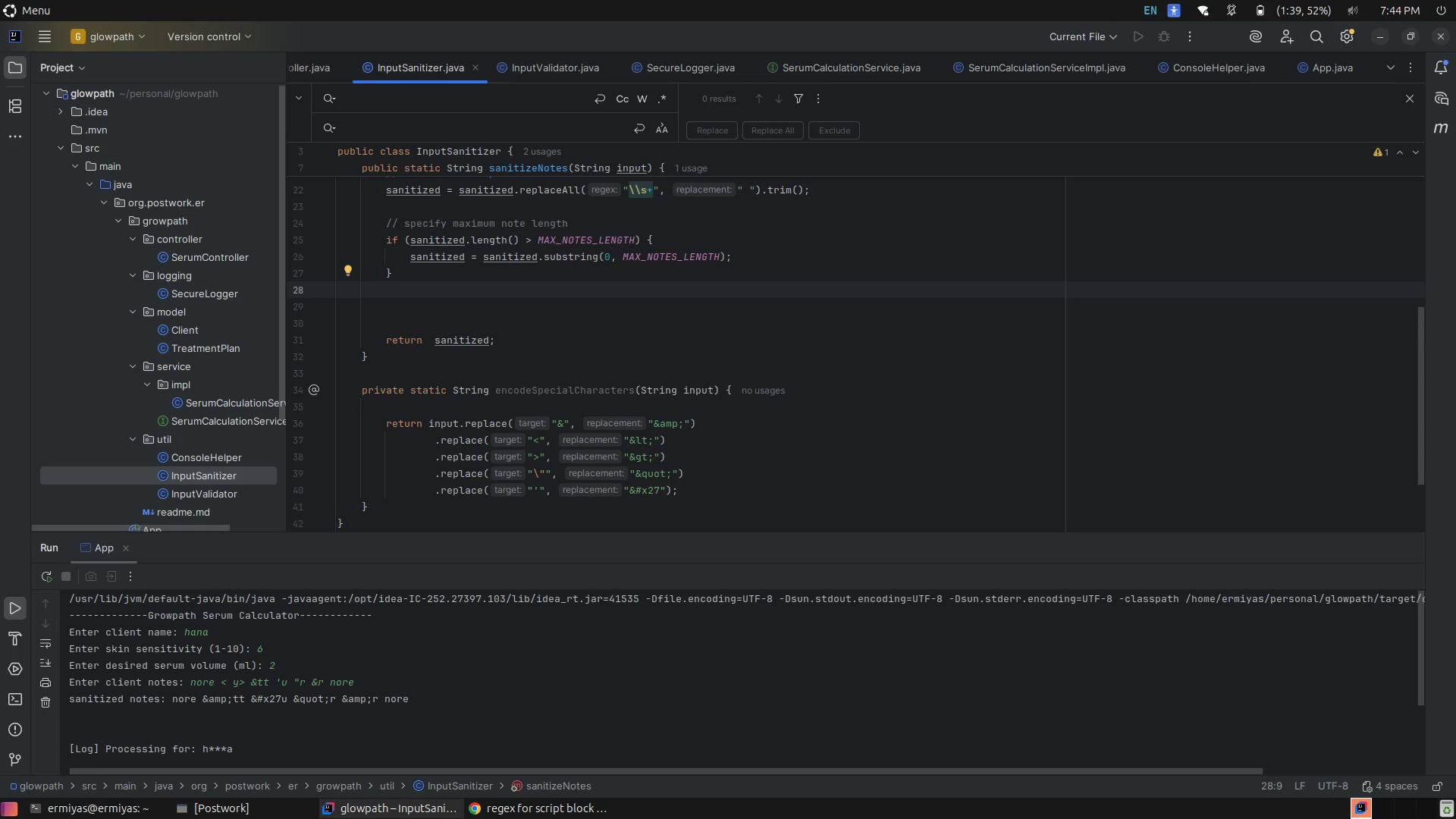 
key(Delete)
 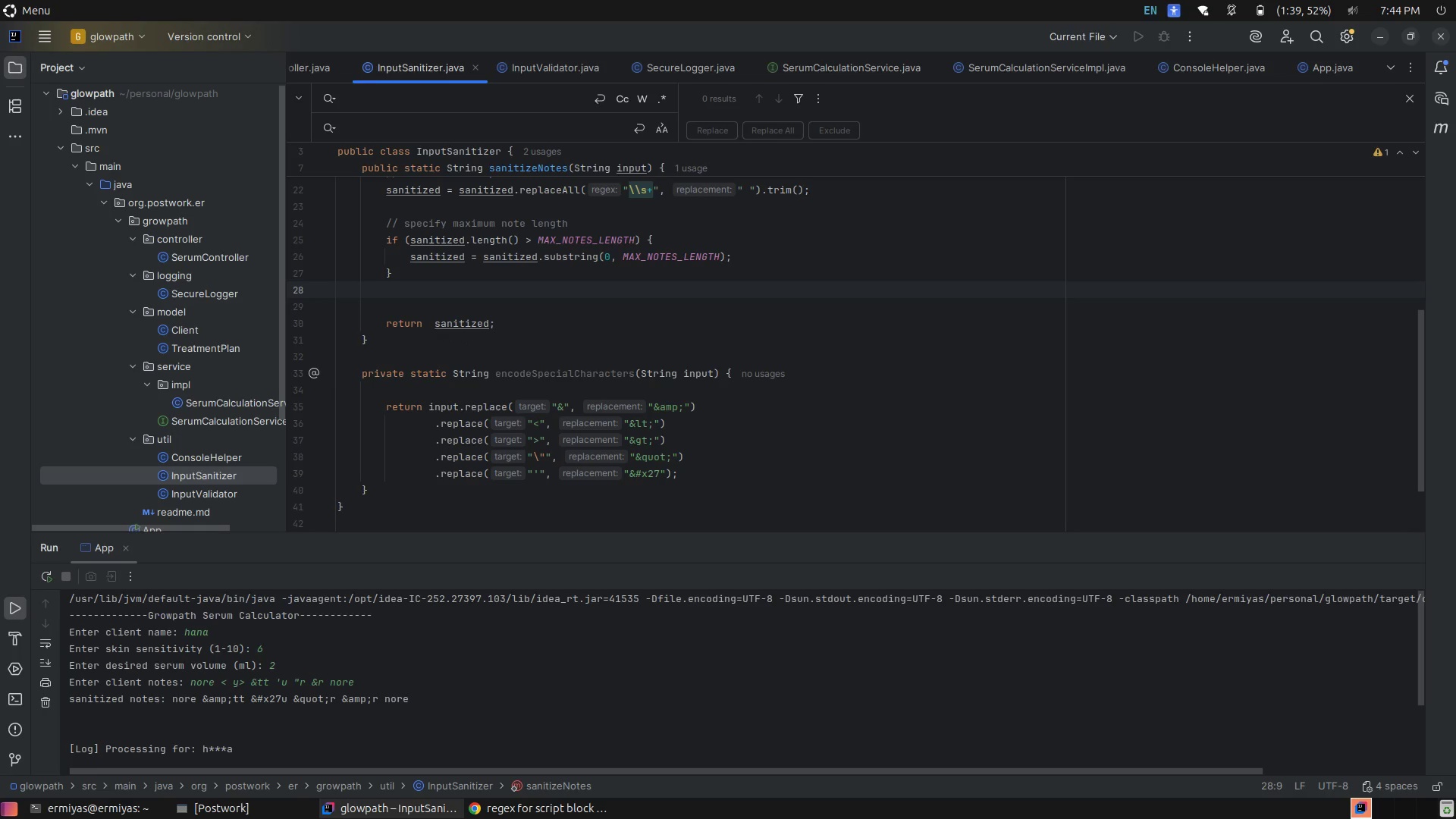 
key(Delete)
 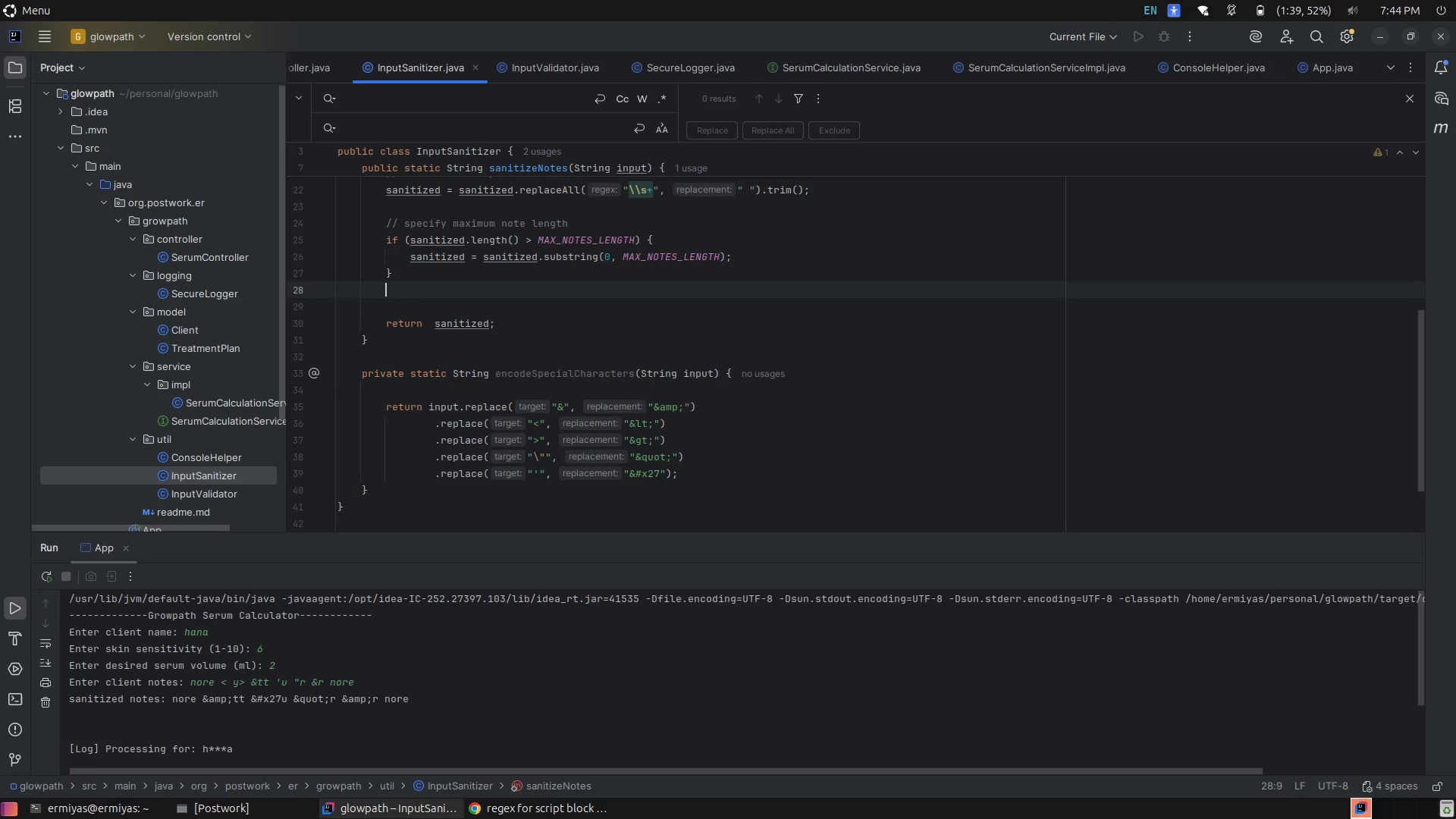 
key(Backspace)
 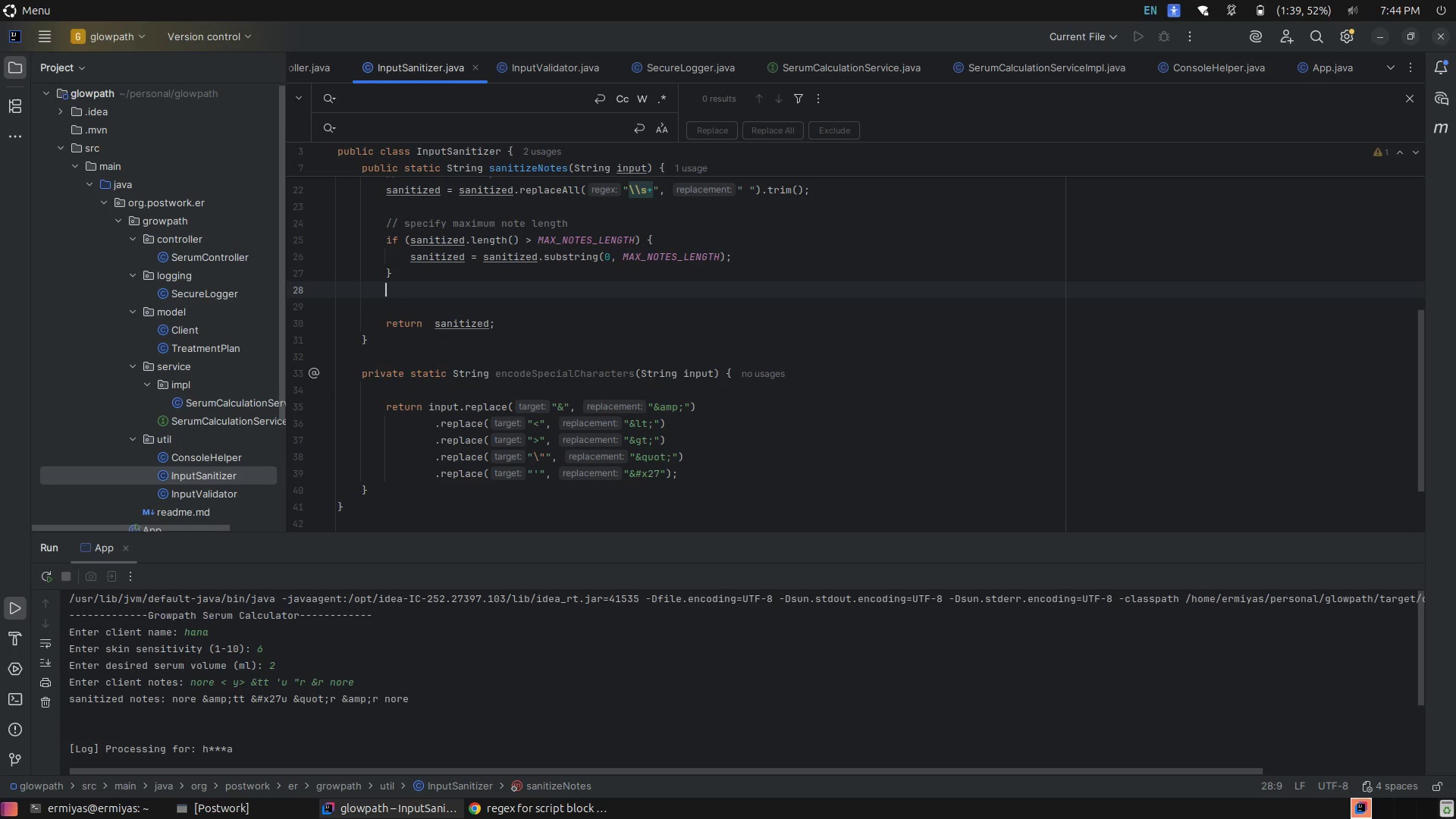 
key(Backspace)
 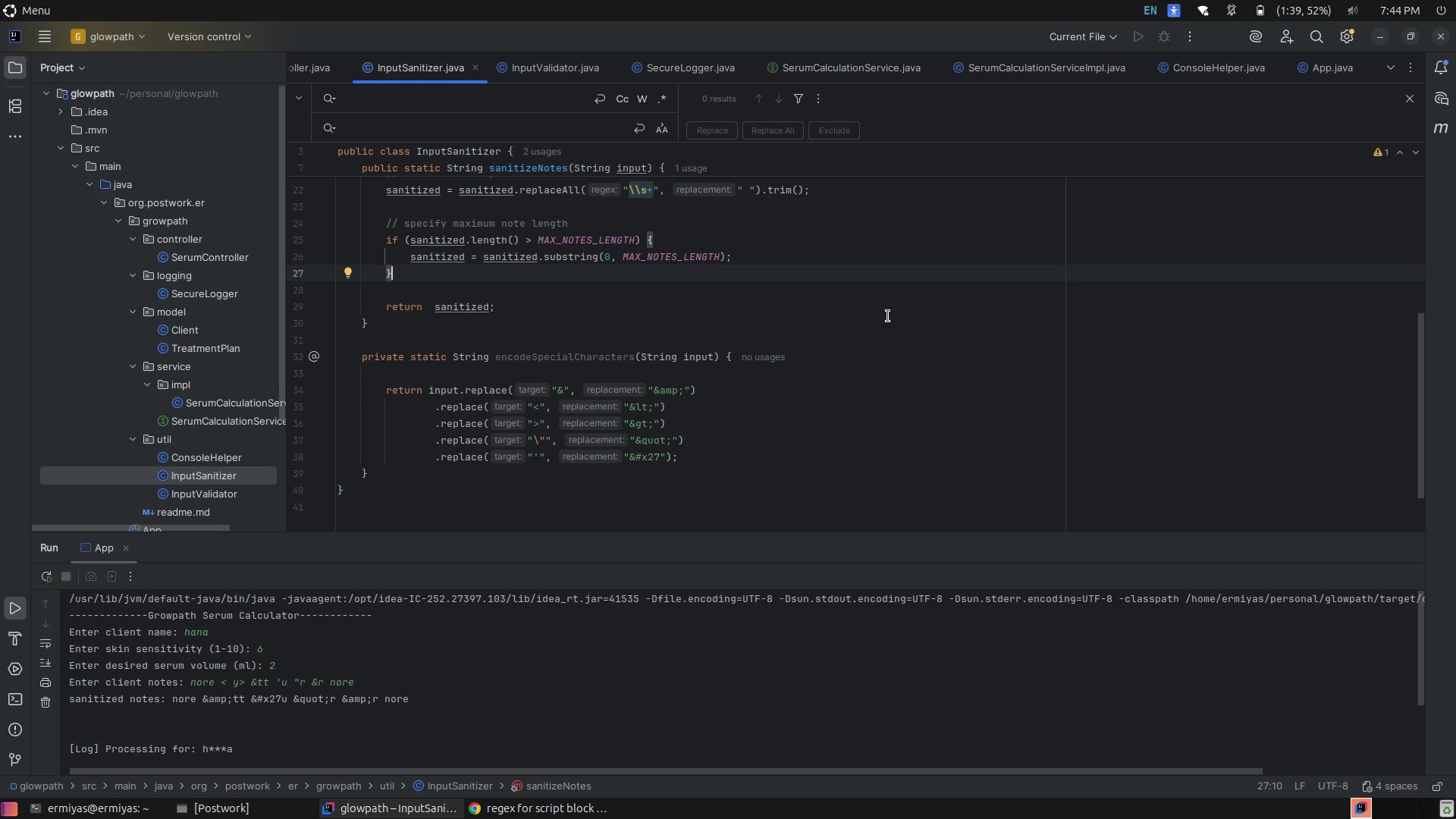 
left_click([795, 312])
 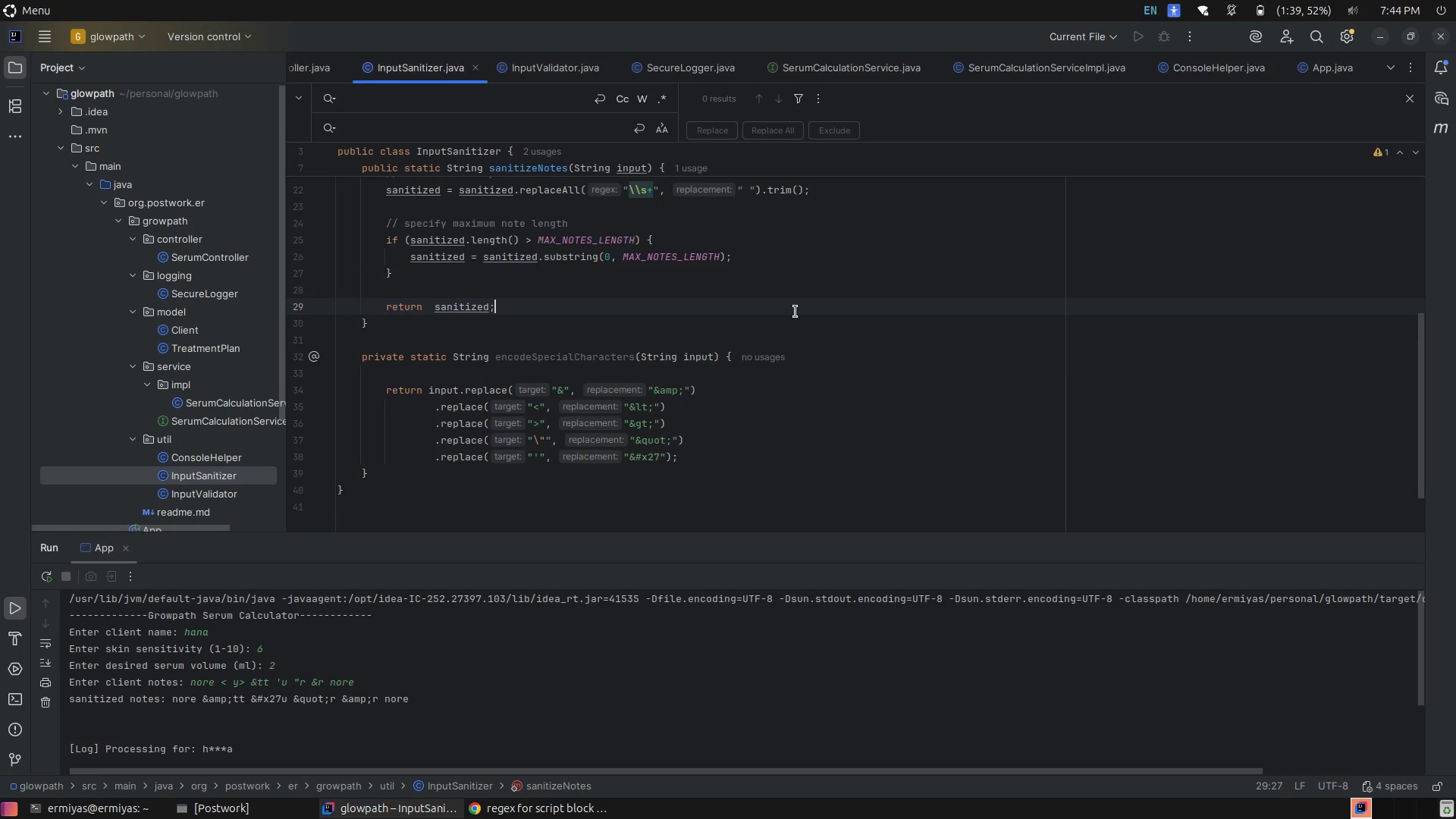 
left_click([791, 348])
 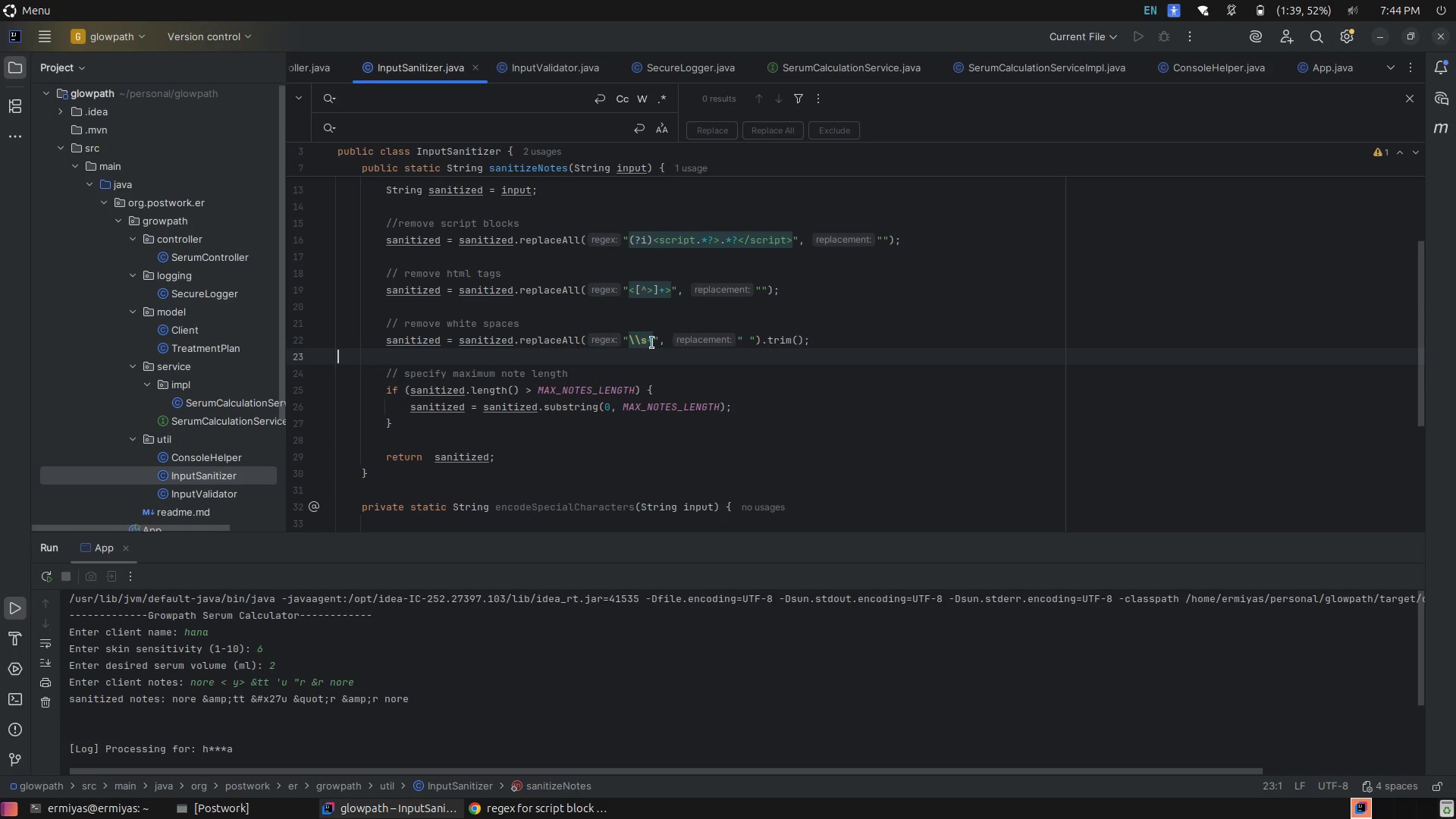 
scroll: coordinate [795, 312], scroll_direction: up, amount: 3.0
 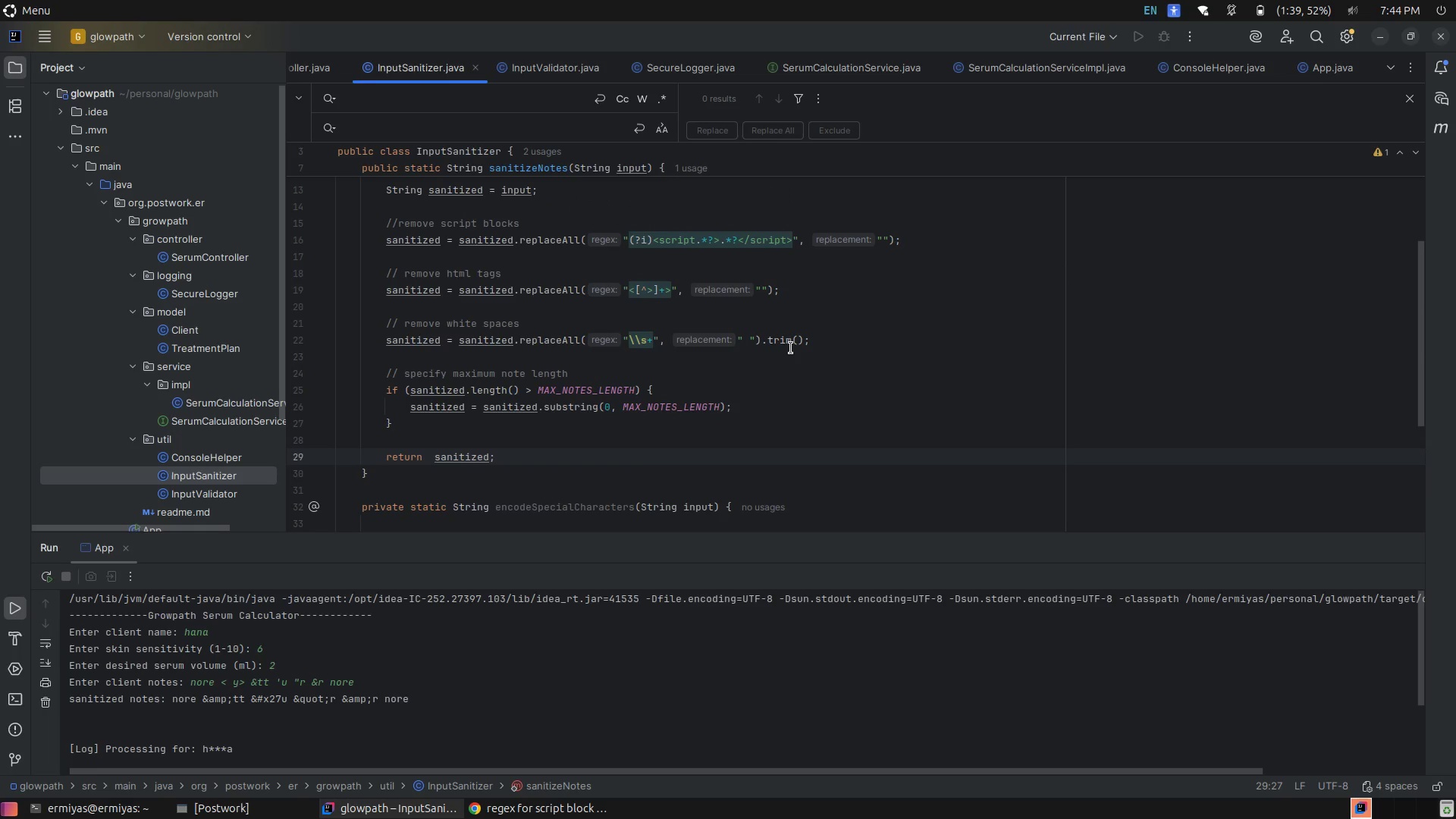 
left_click([652, 343])
 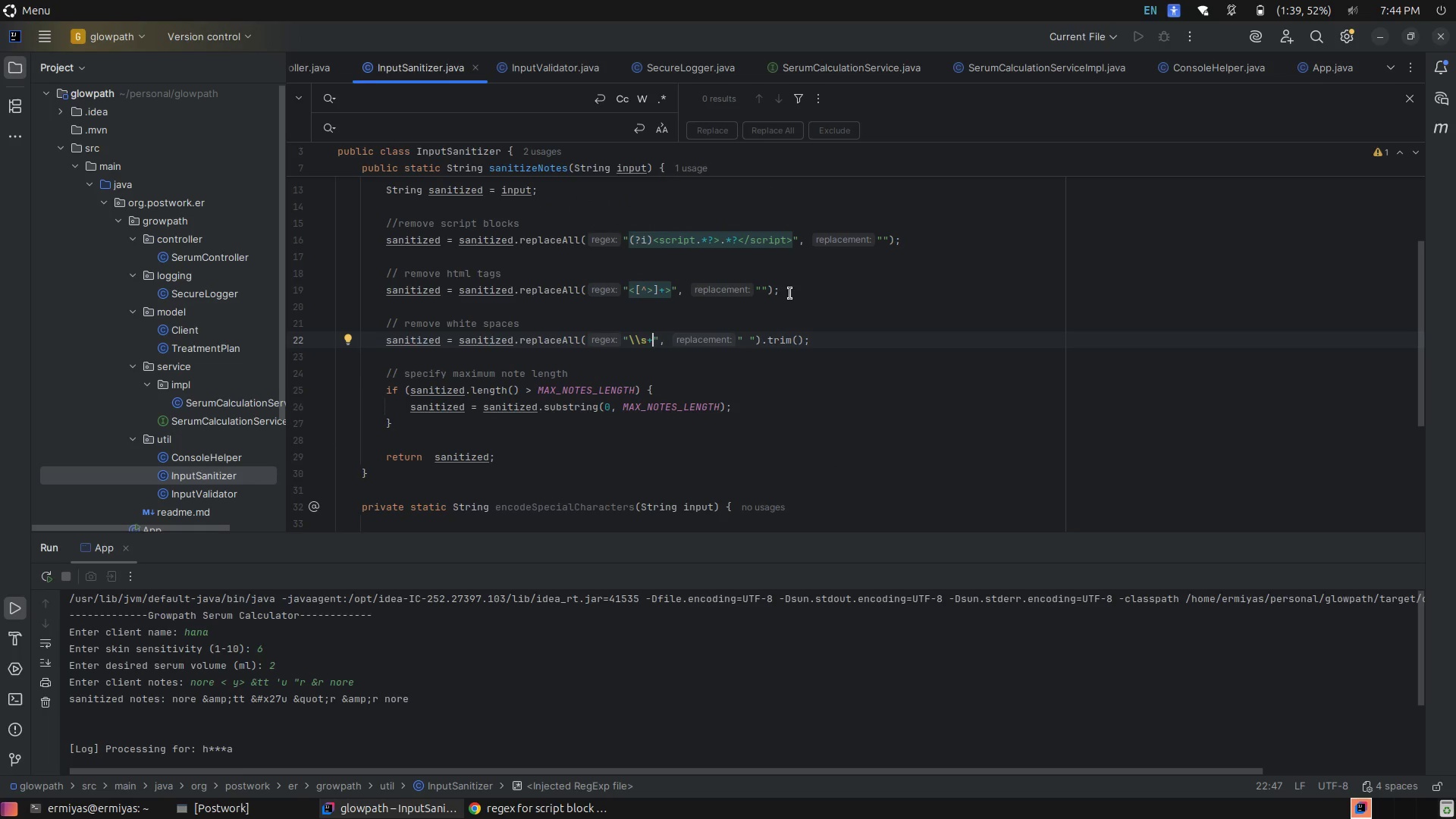 
left_click([804, 289])
 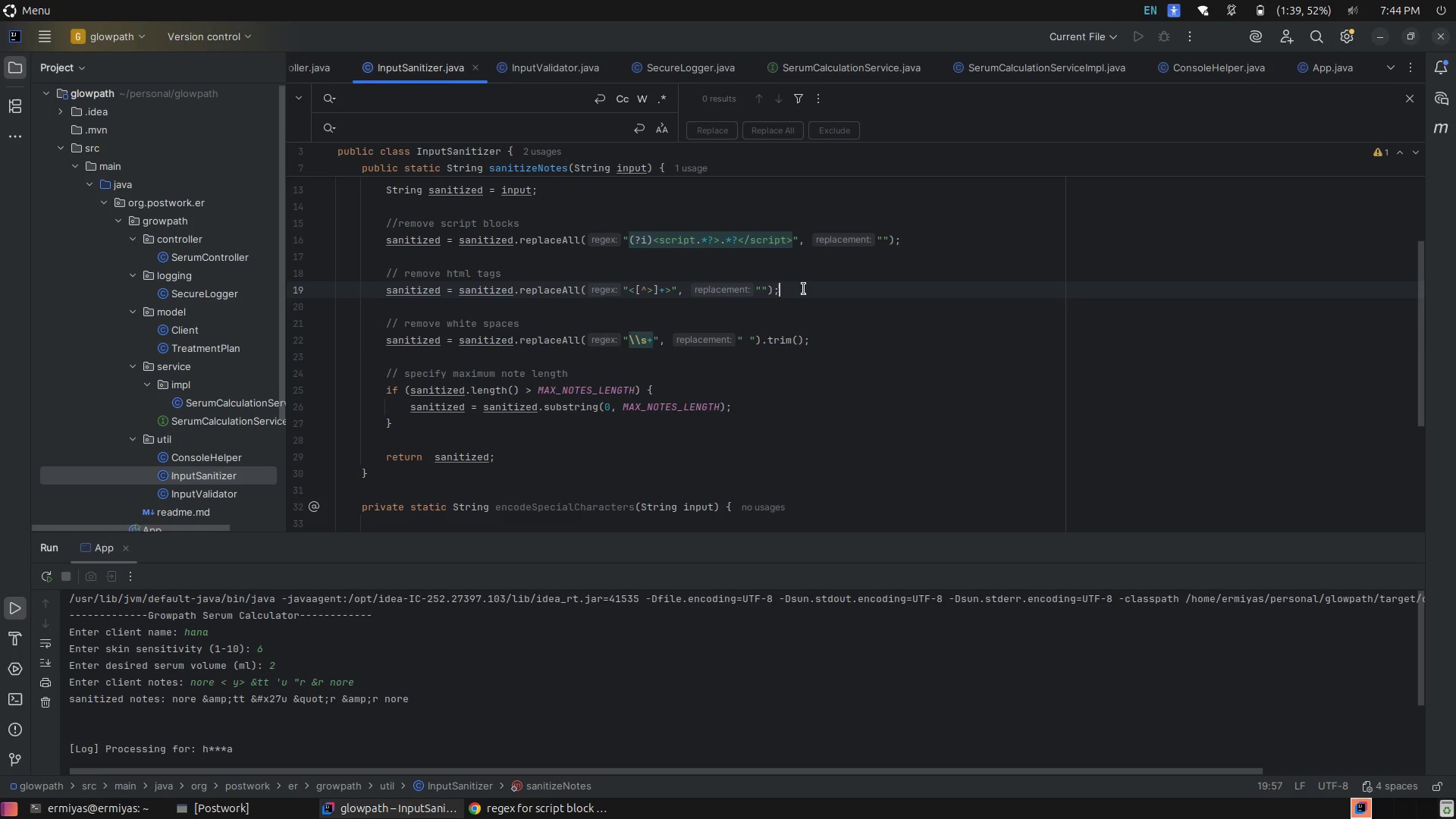 
key(Enter)
 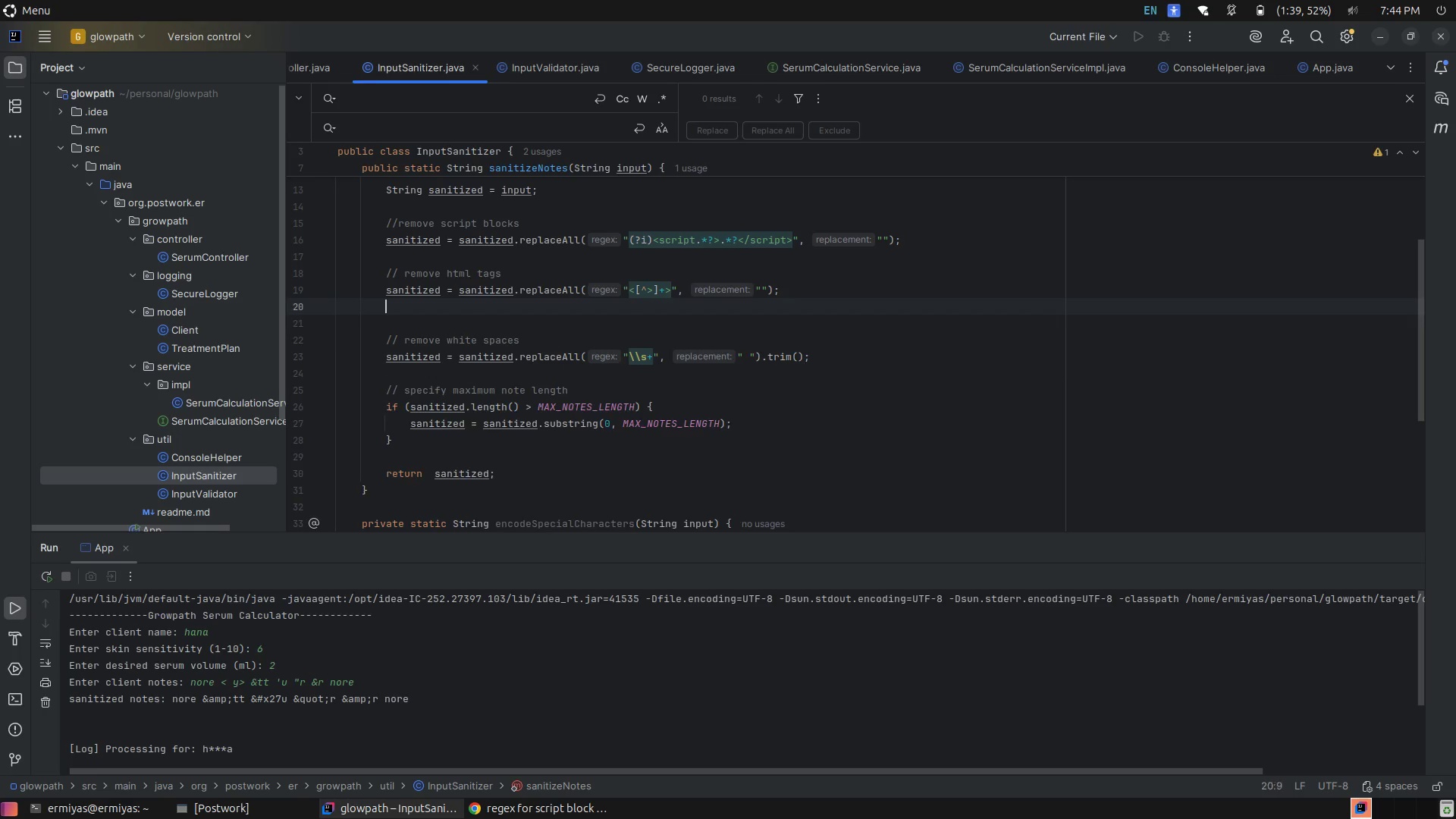 
key(Enter)
 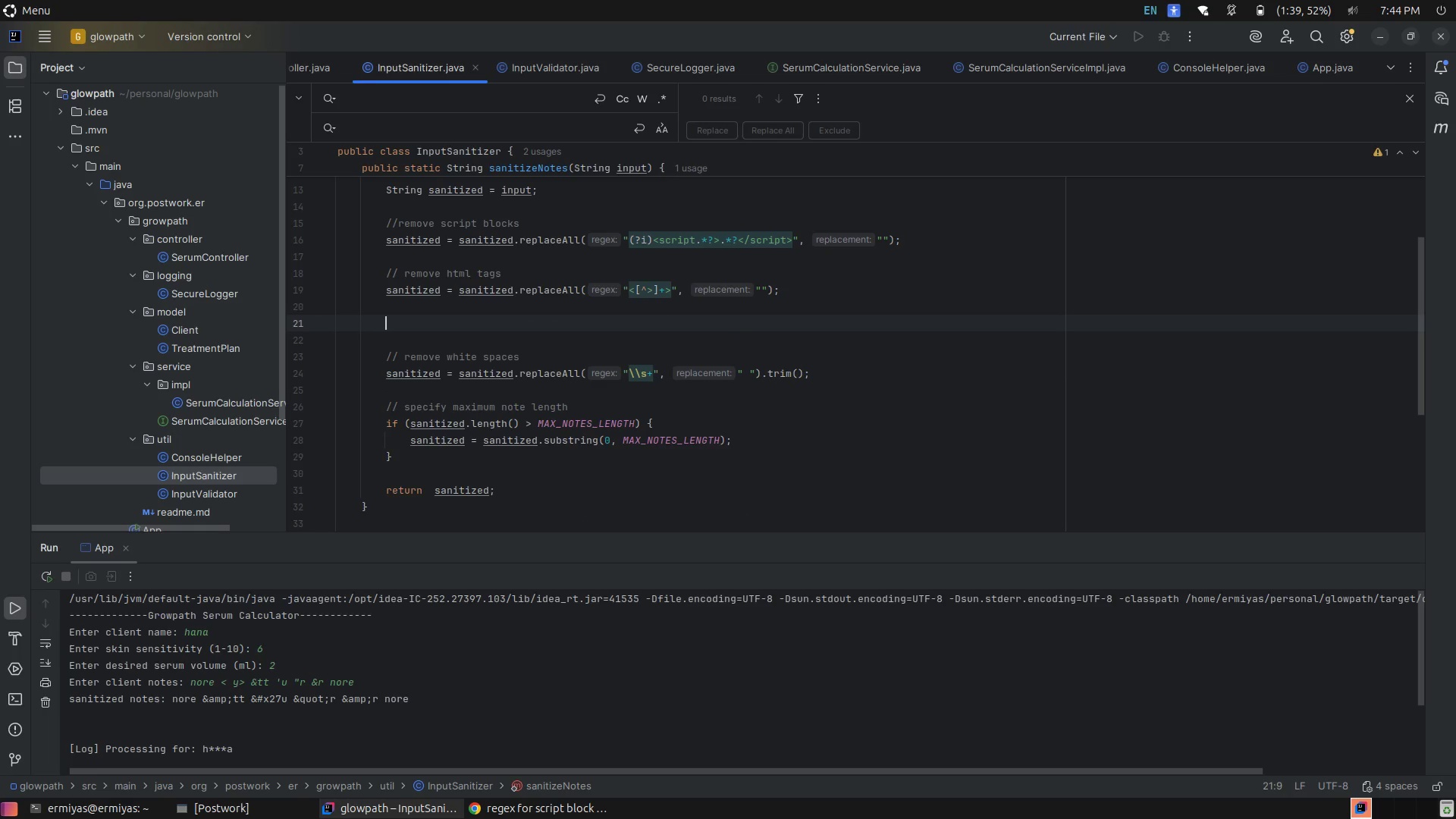 
type(// encode special charat)
key(Backspace)
type(cters)
 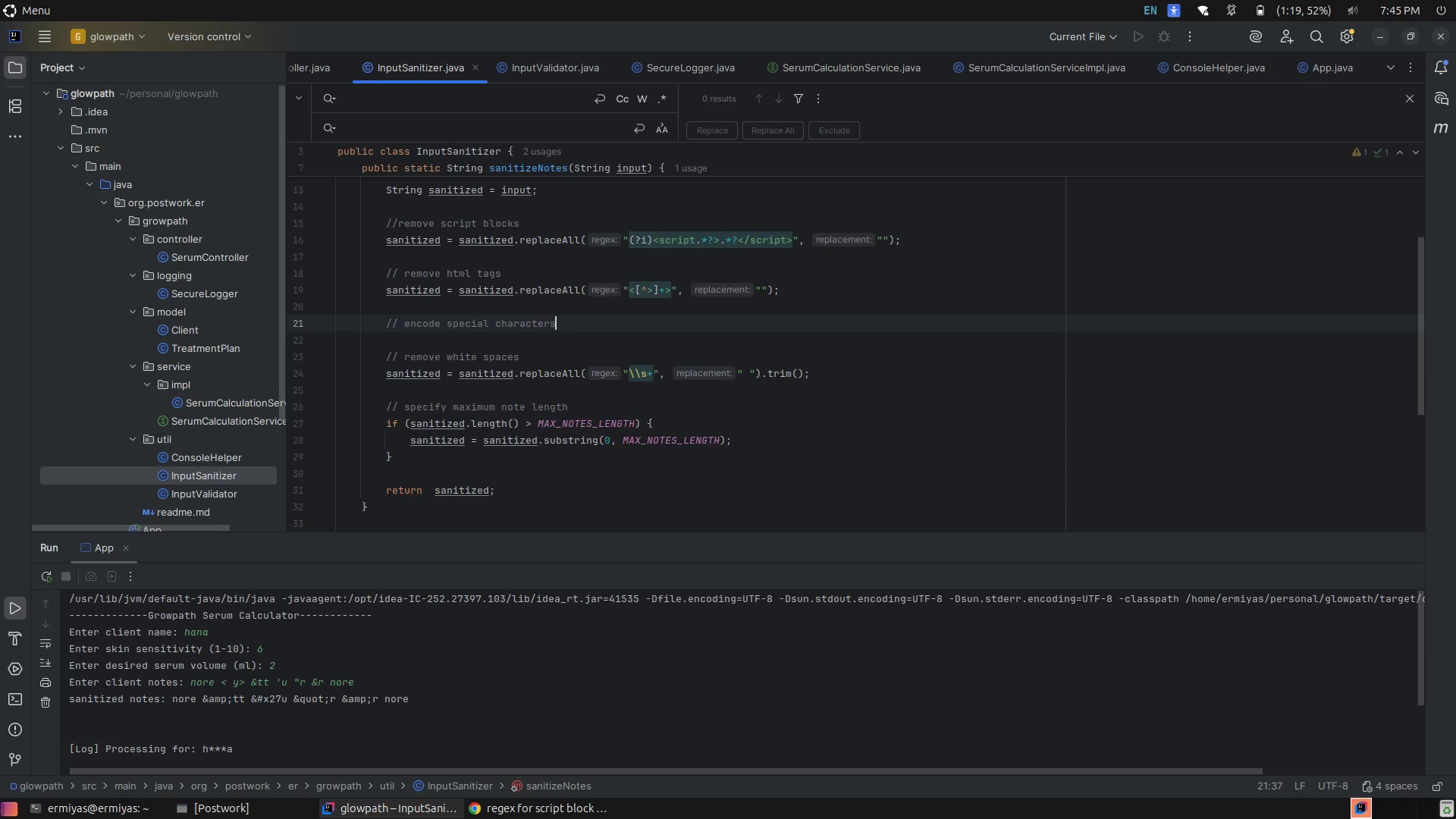 
key(Enter)
 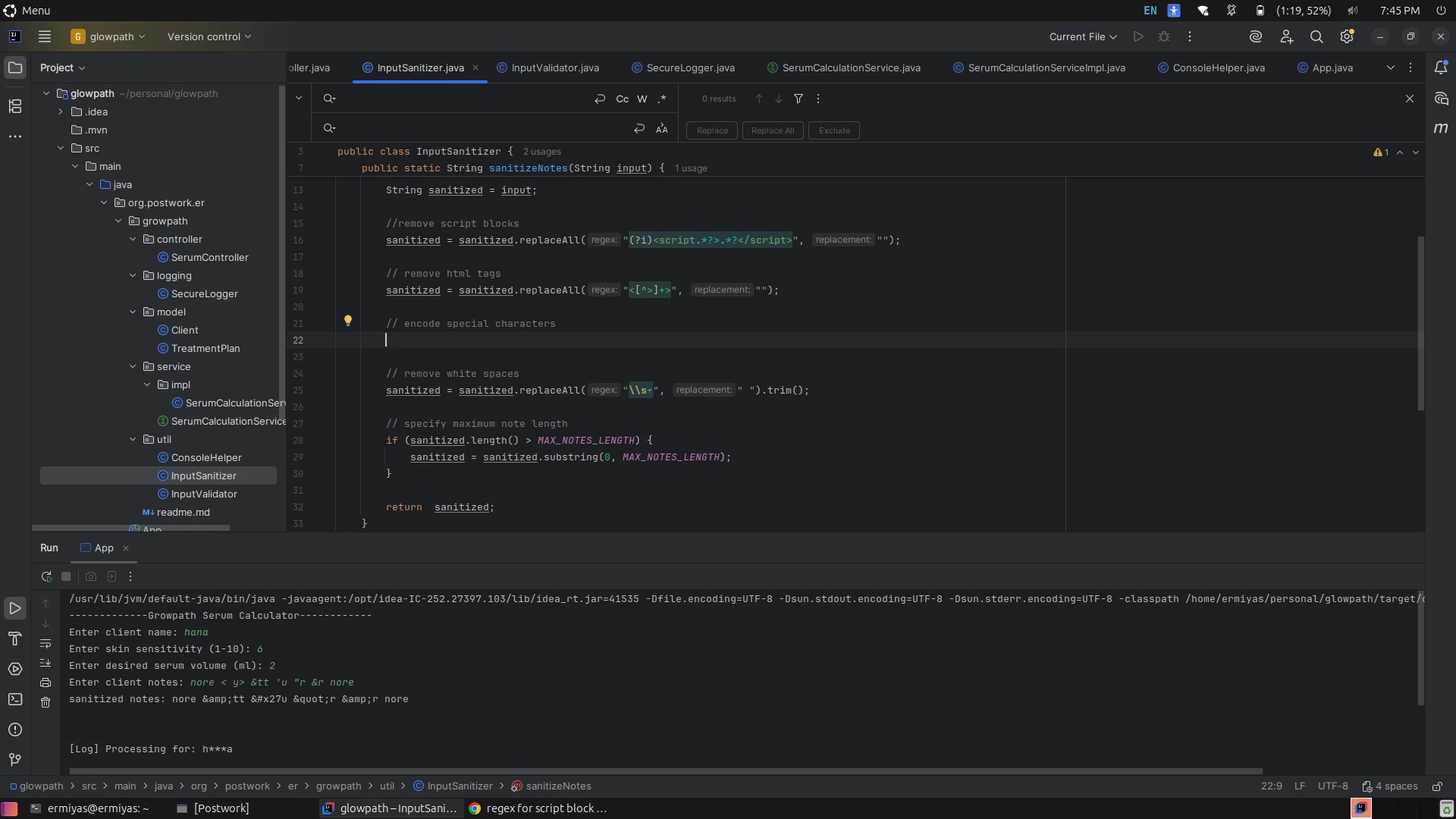 
type(sa)
key(Tab)
type( = en)
key(Tab)
type(sa)
key(Tab)
 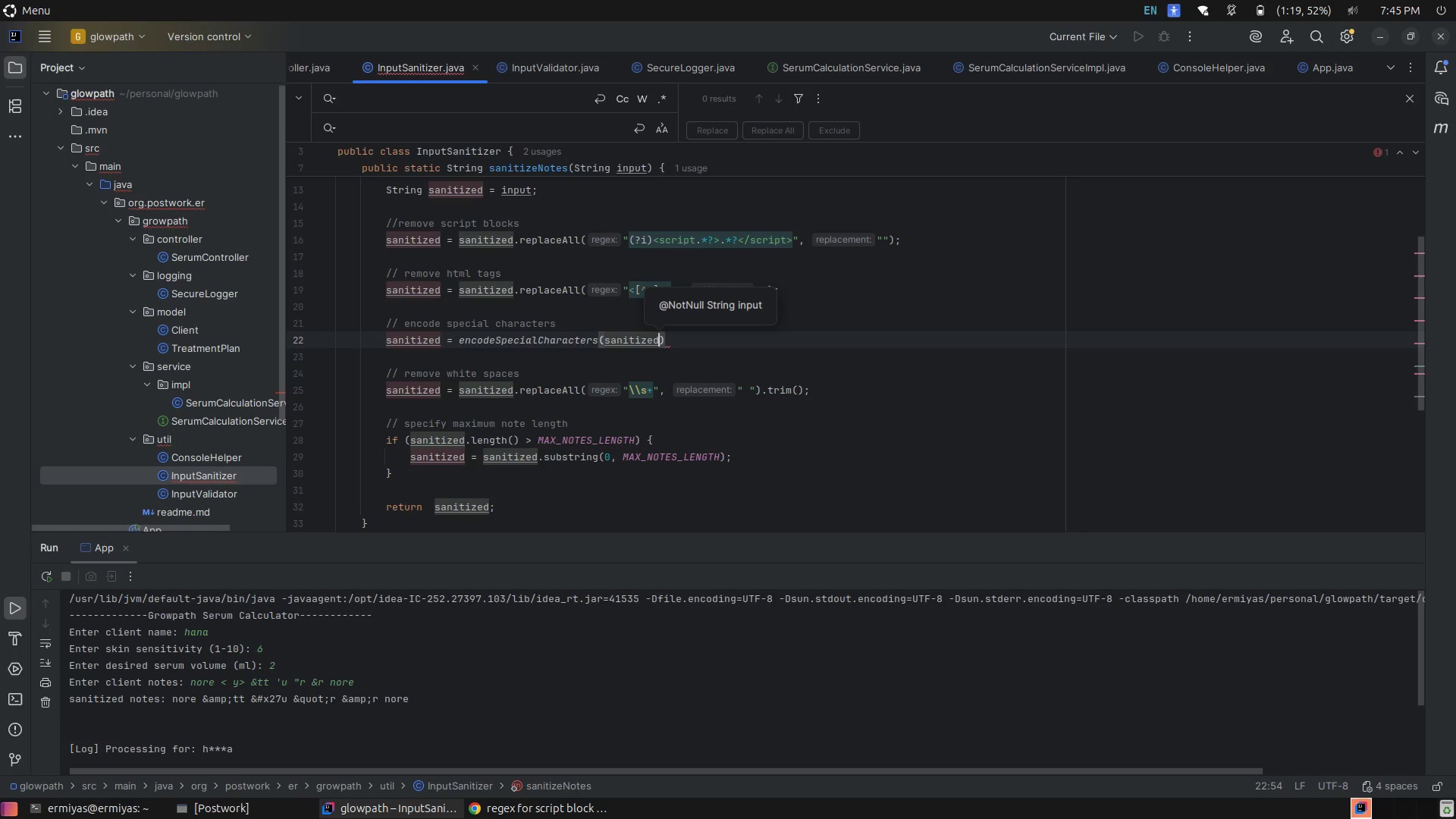 
key(ArrowRight)
 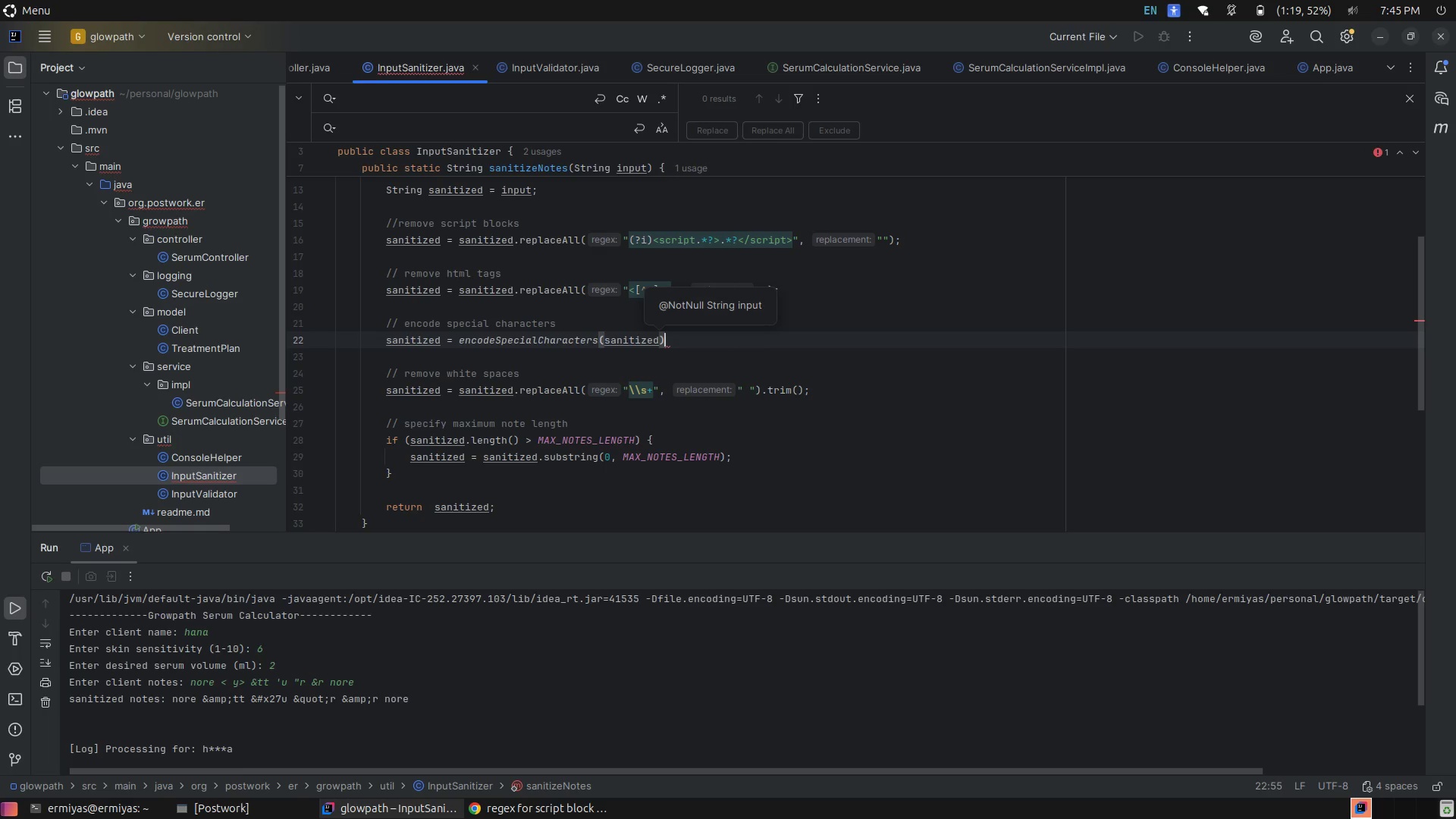 
key(Semicolon)
 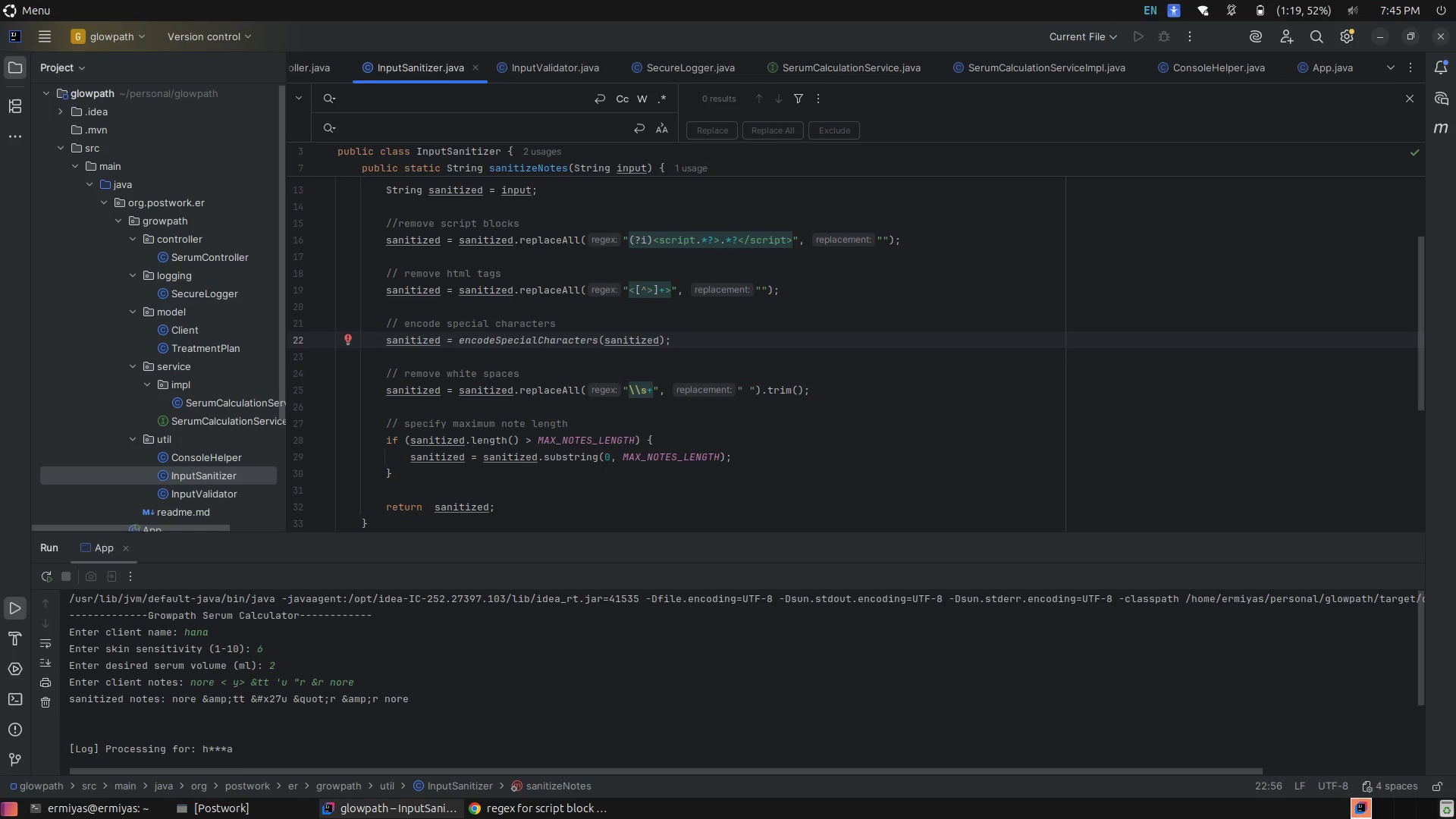 
wait(16.16)
 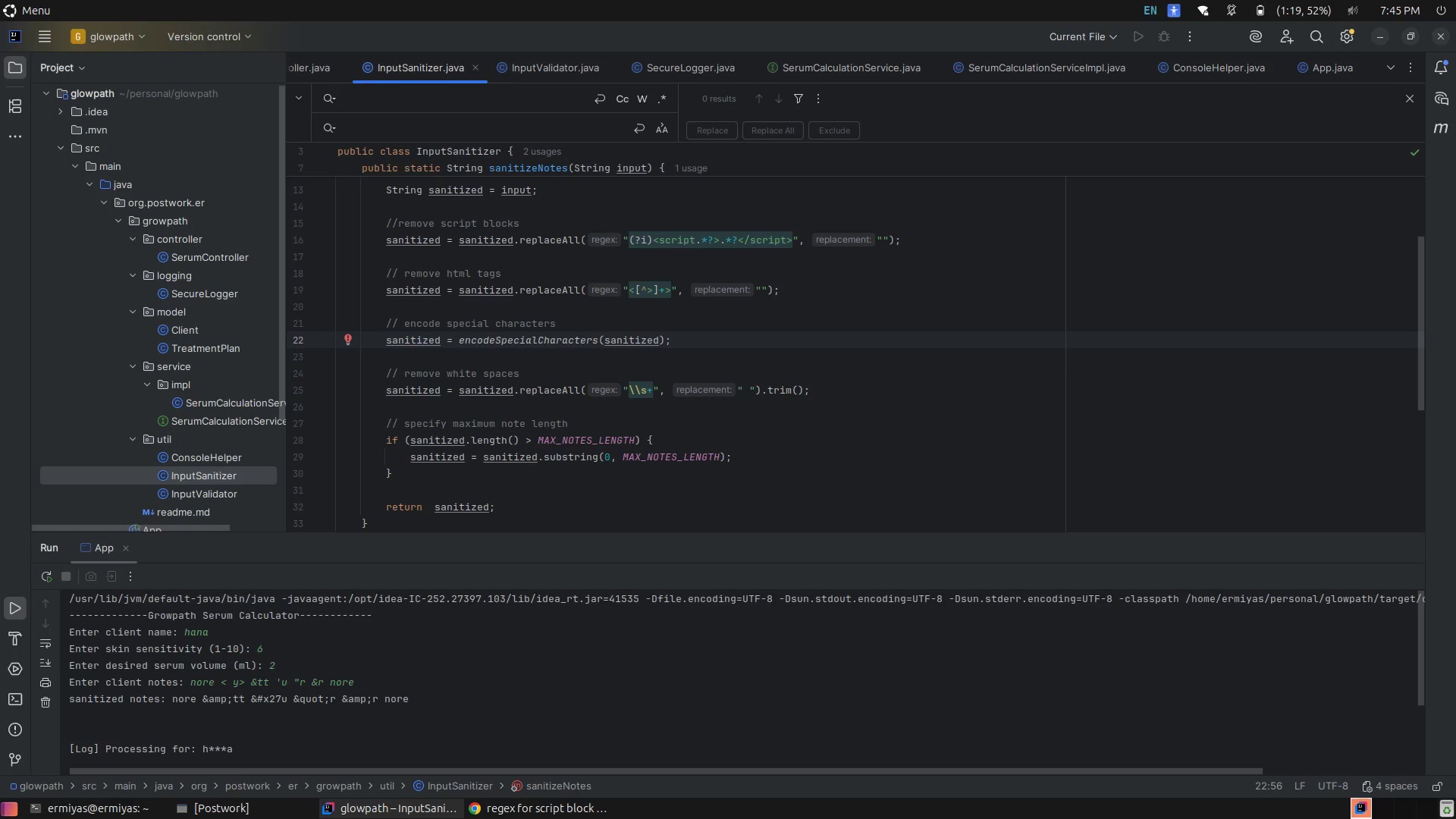 
left_click([1062, 290])
 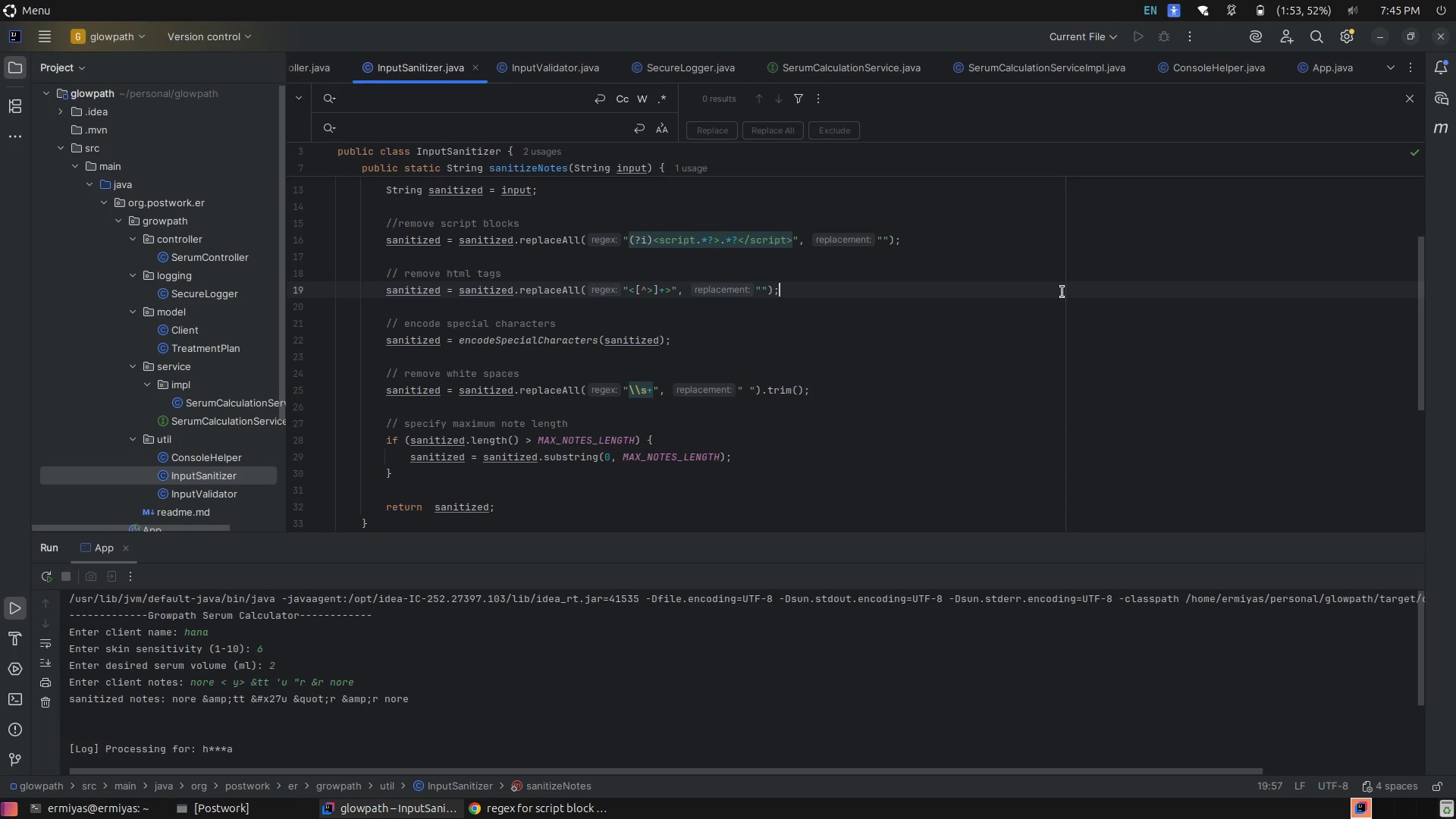 
left_click([931, 323])
 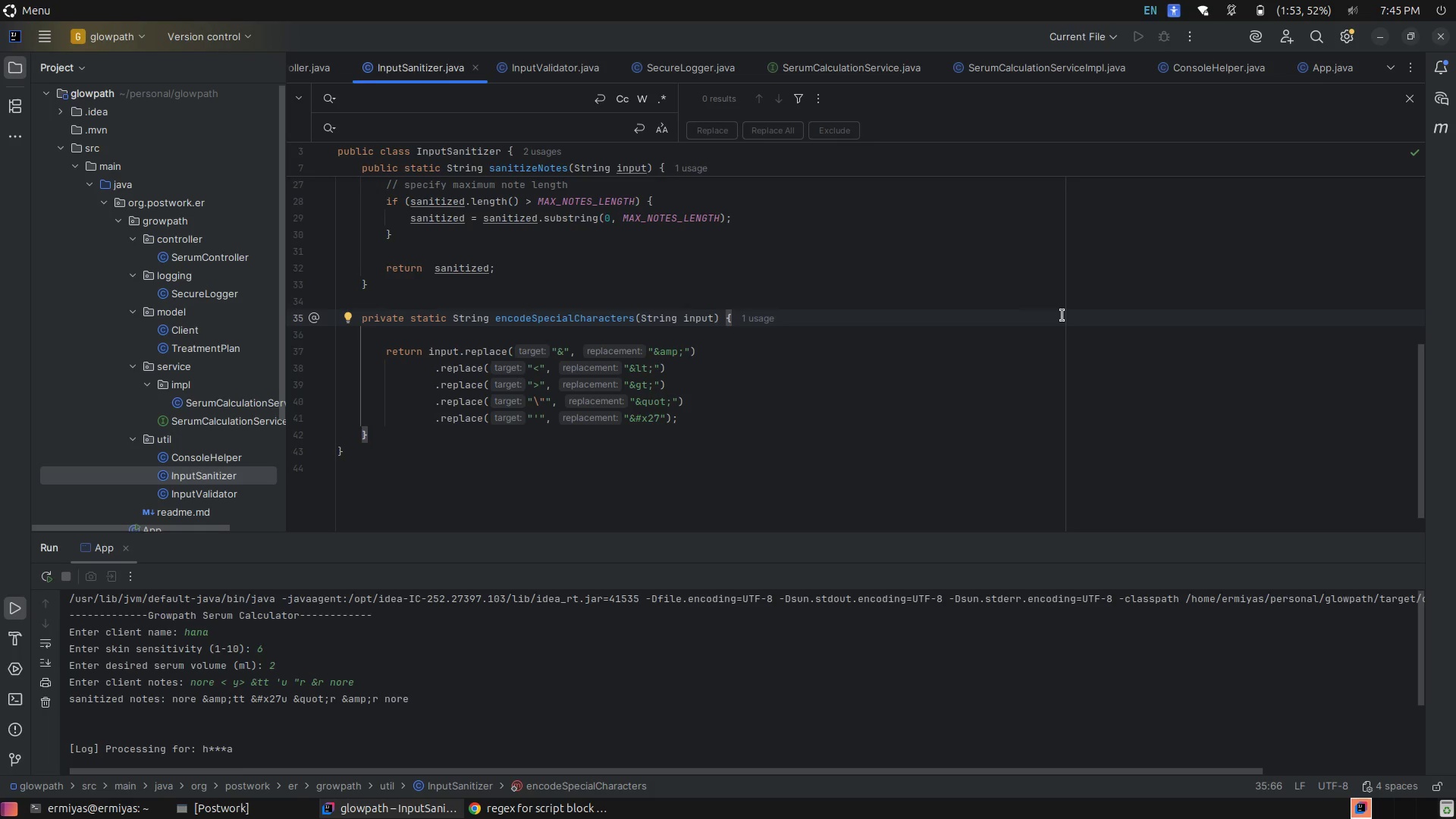 
scroll: coordinate [1060, 304], scroll_direction: down, amount: 4.0
 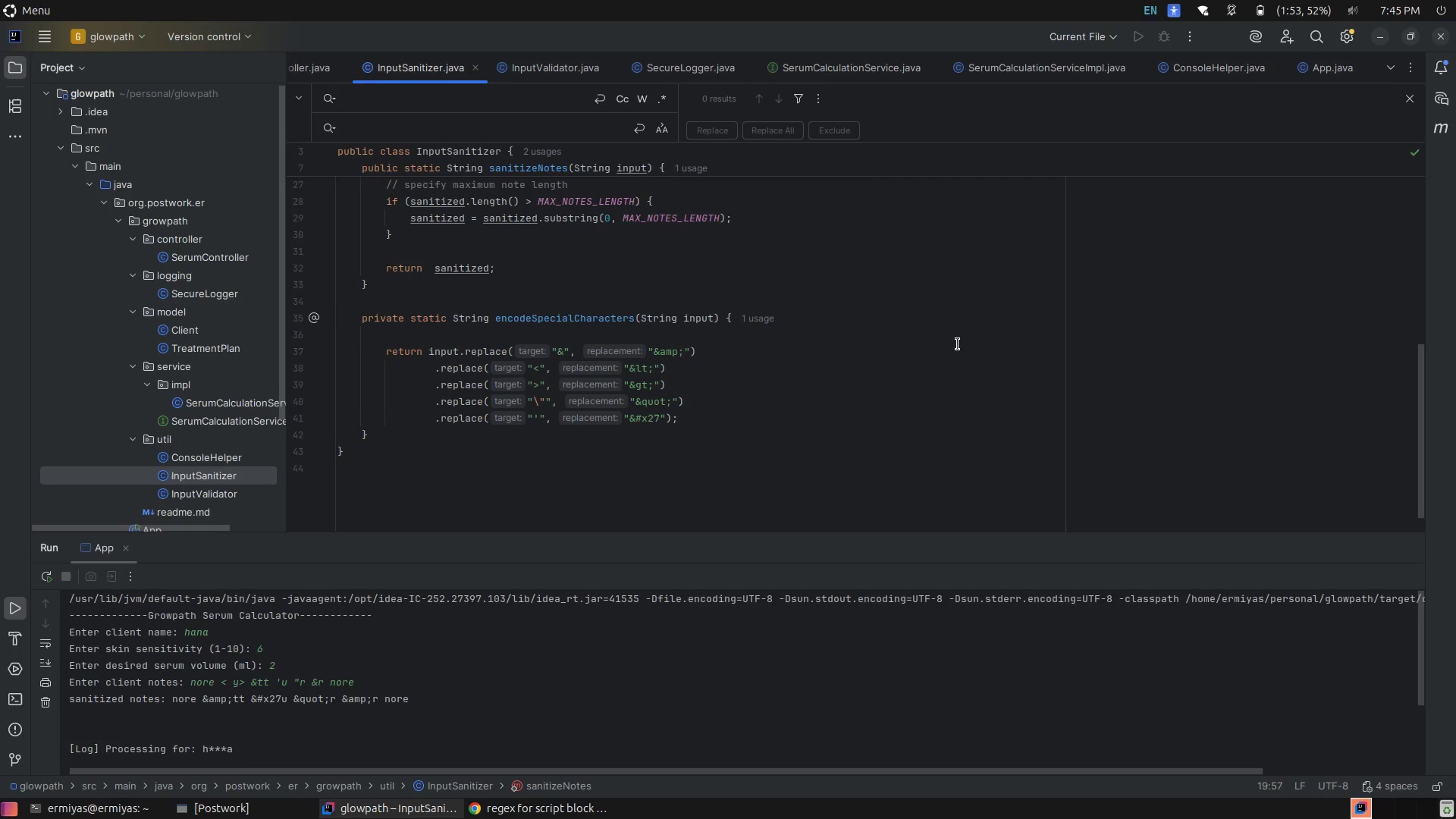 
left_click([1062, 315])
 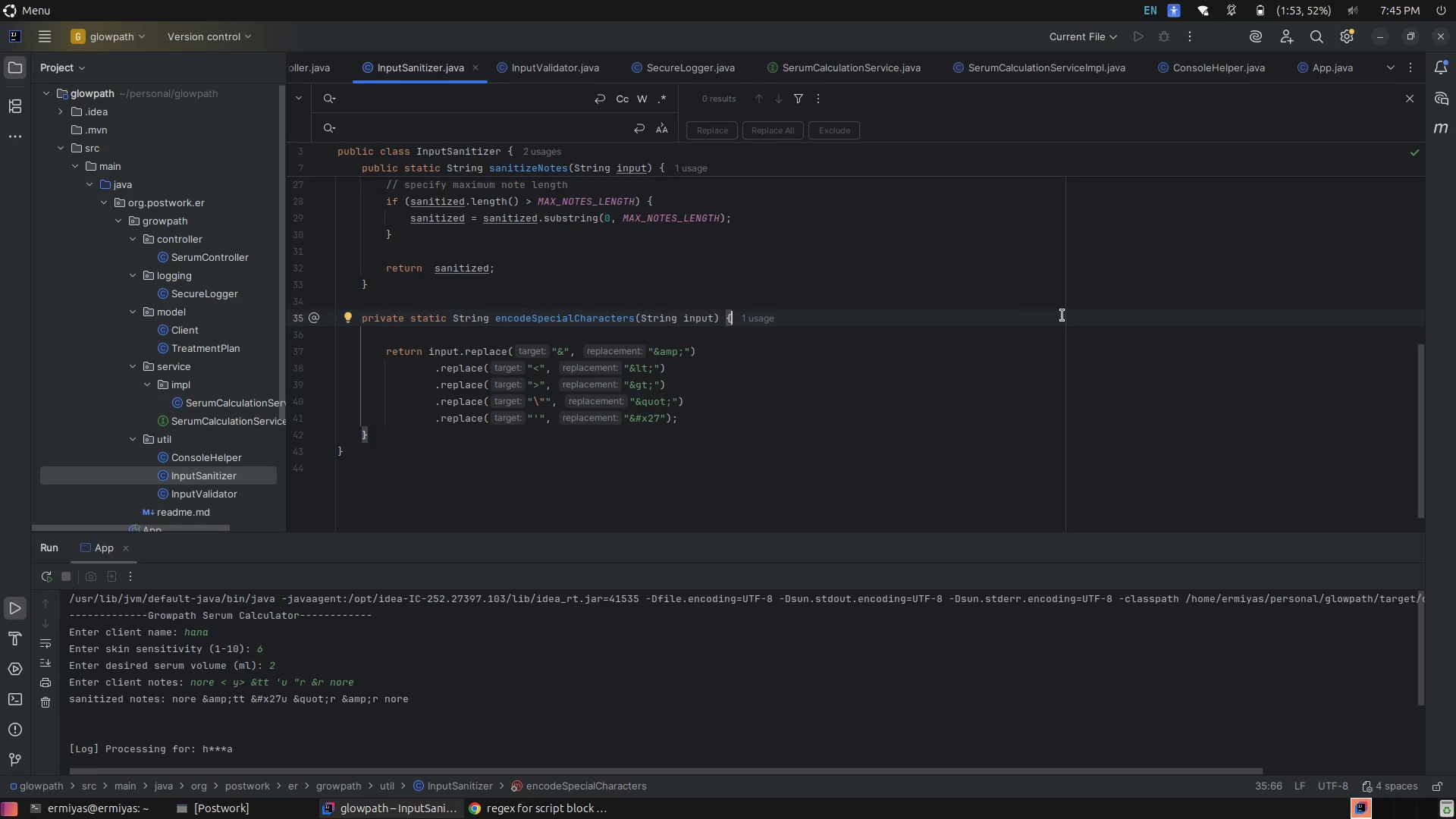 
key(Control+E)
 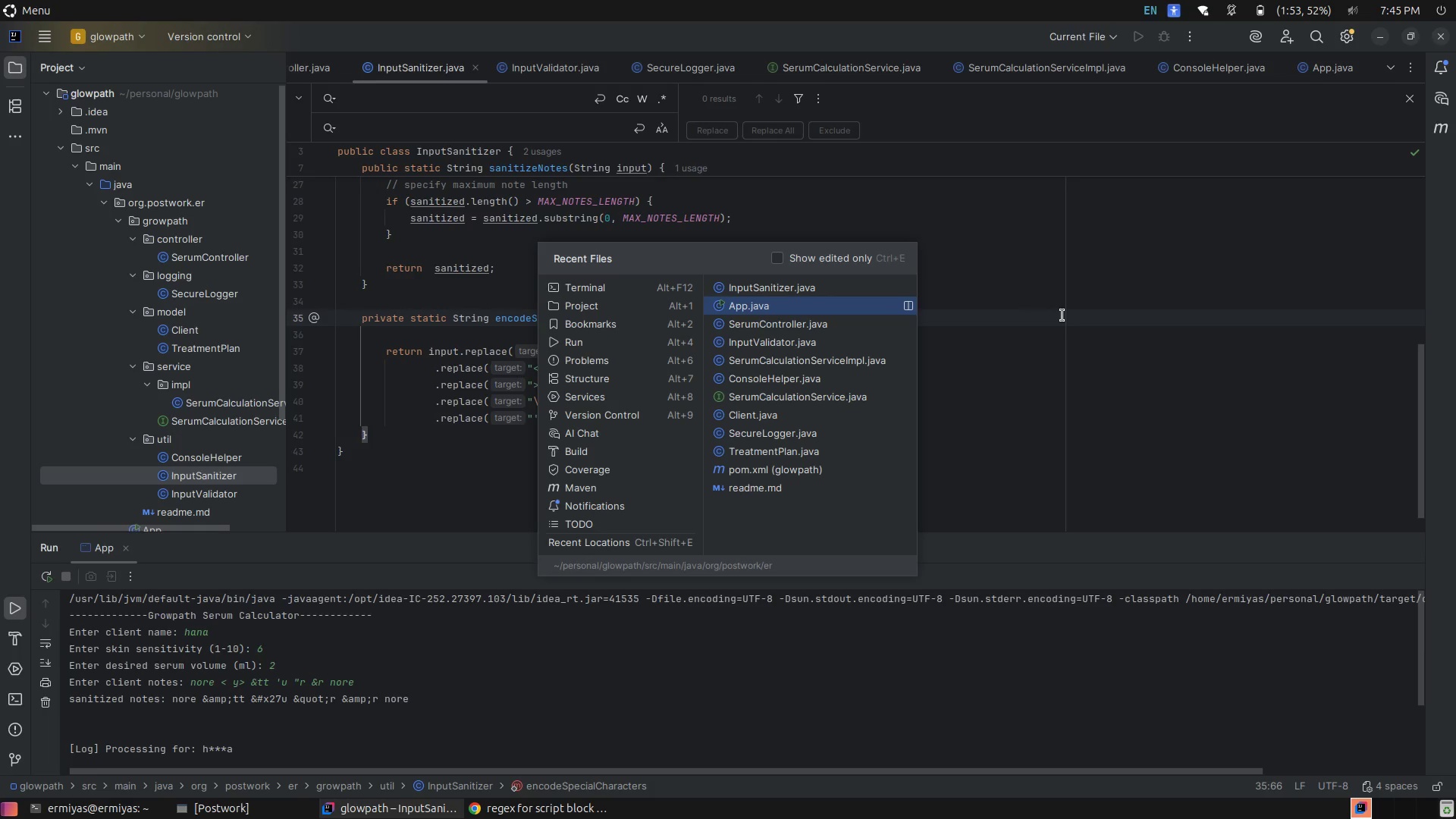 
key(ArrowDown)
 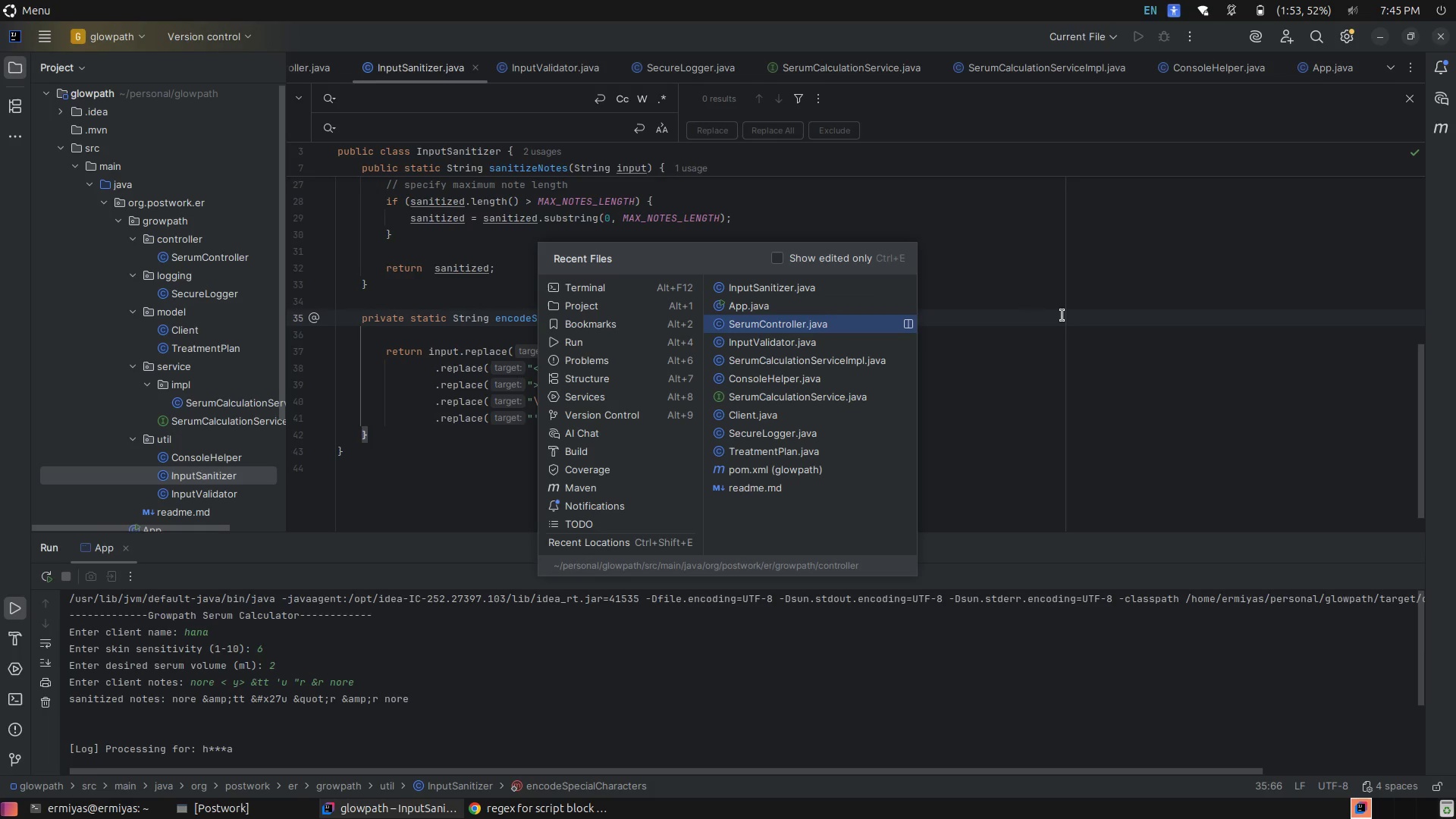 
key(Enter)
 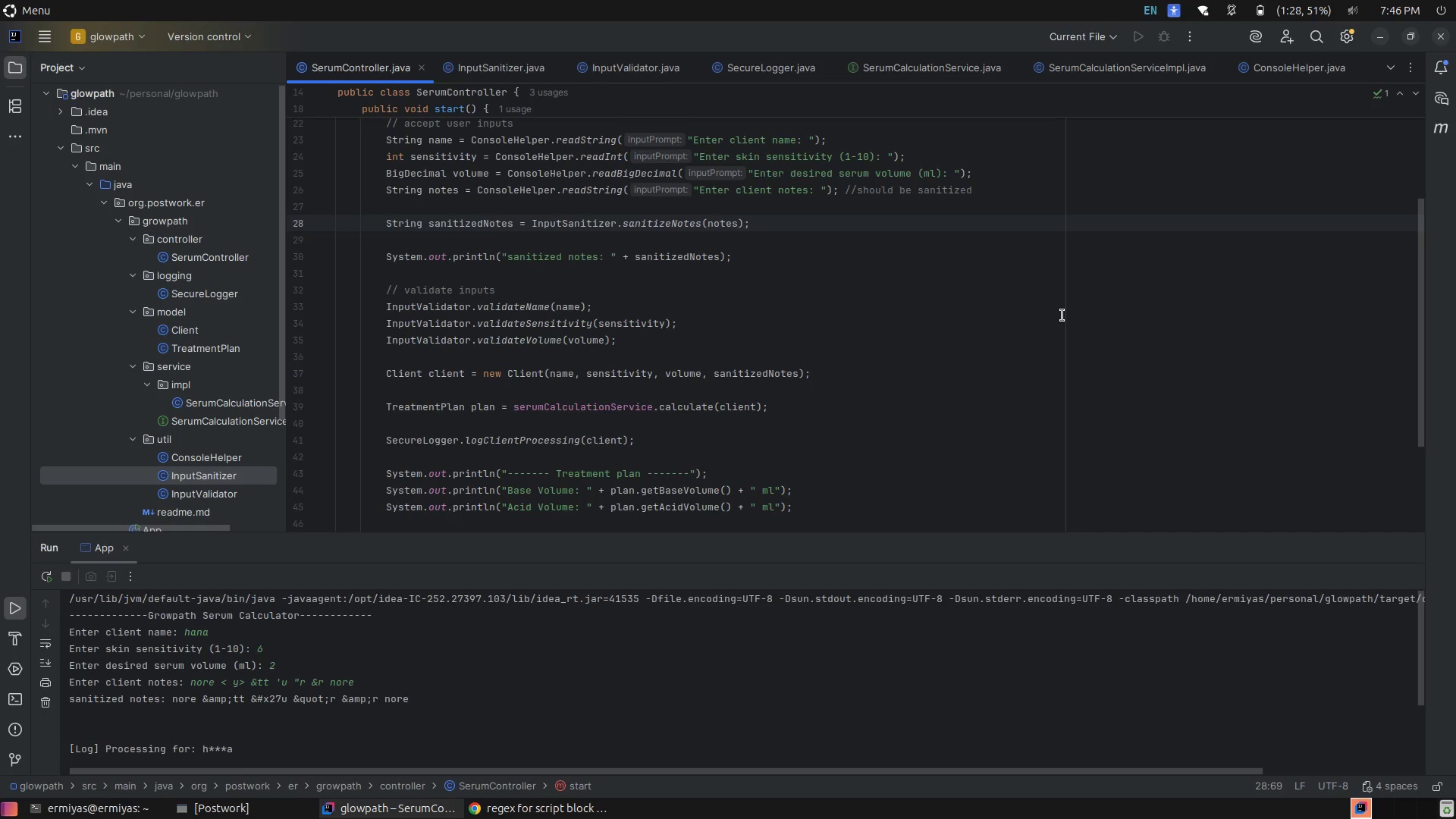 
wait(33.05)
 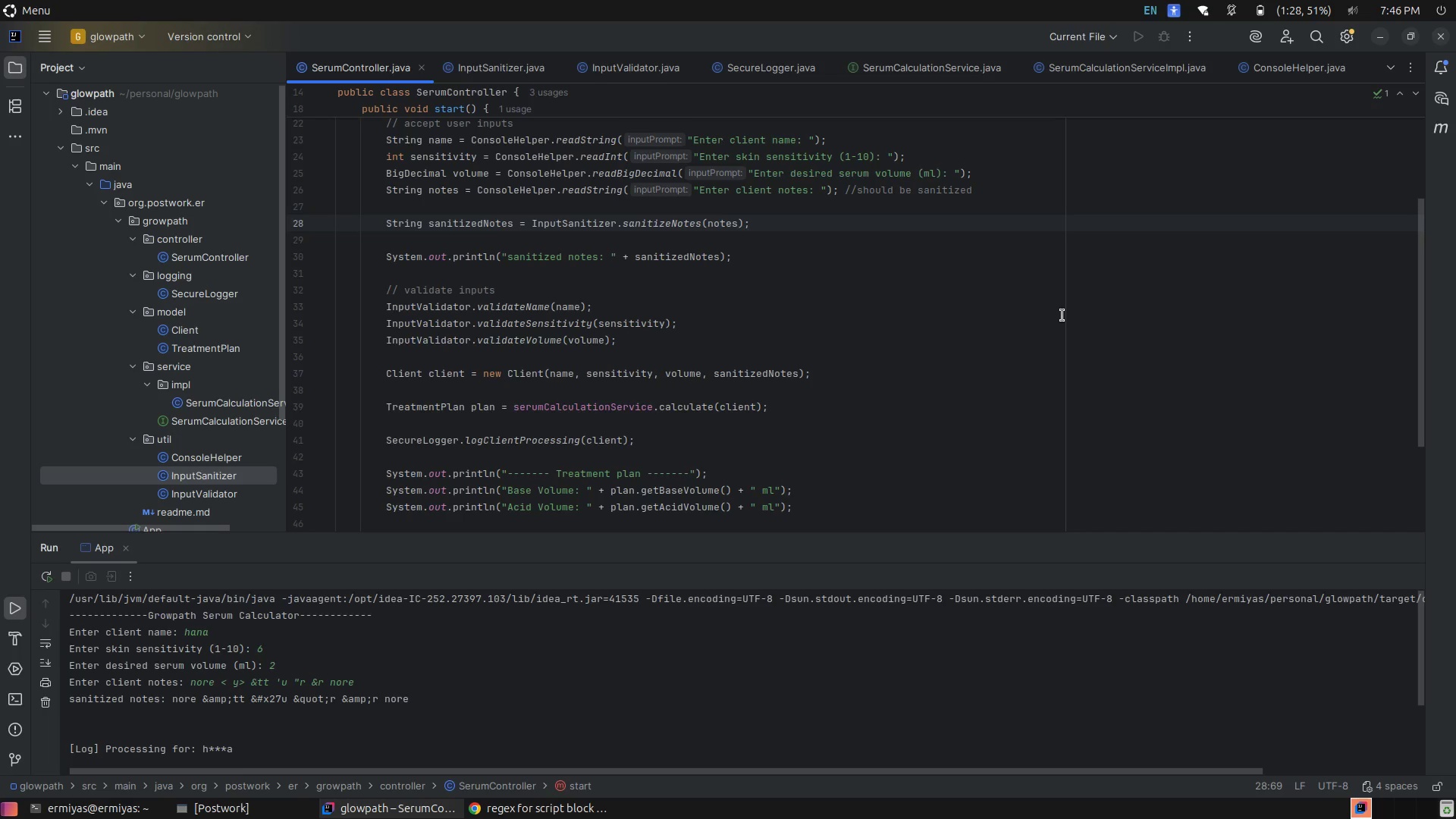 
scroll: coordinate [1062, 315], scroll_direction: down, amount: 3.0
 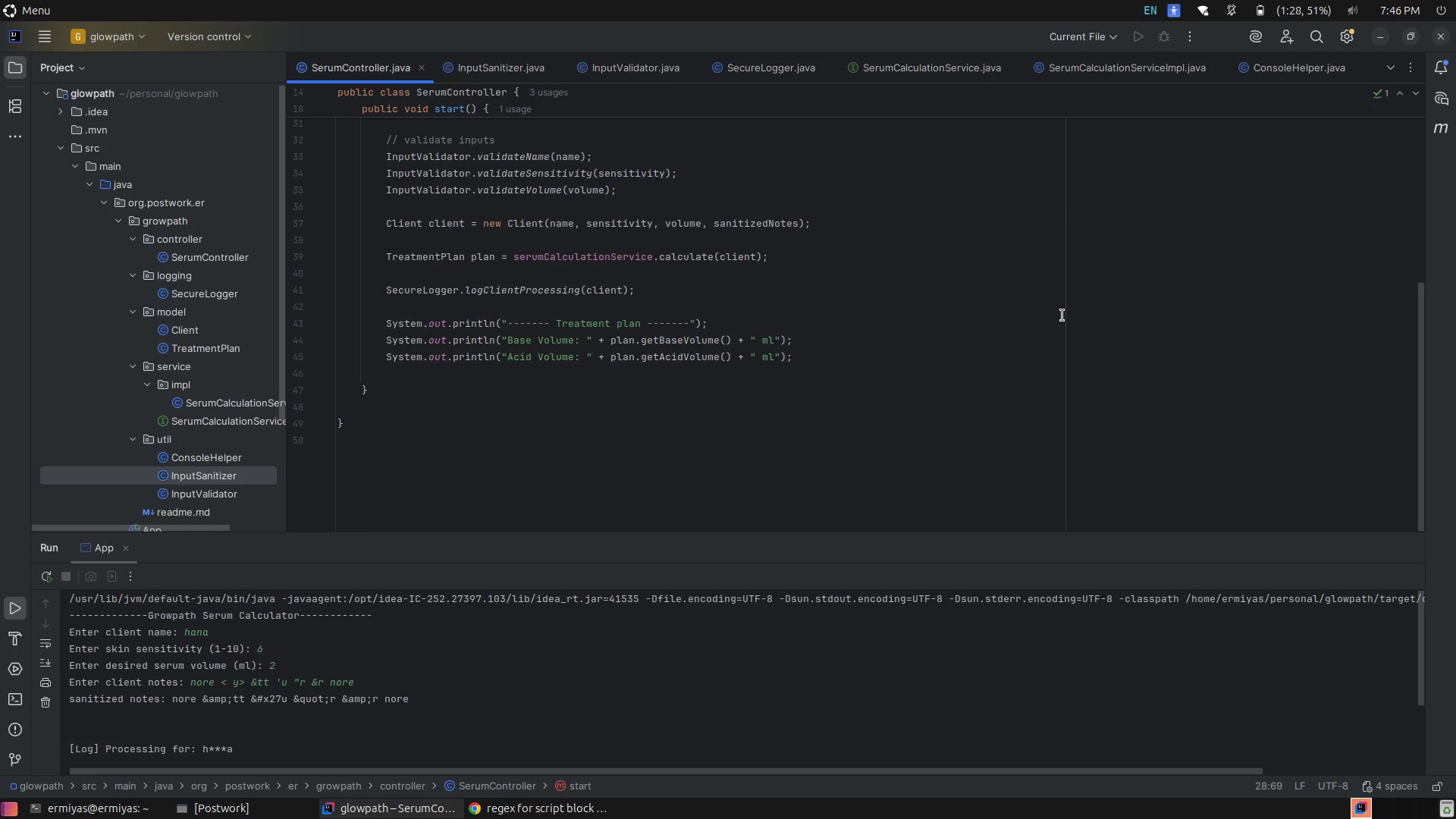 
left_click([1228, 118])
 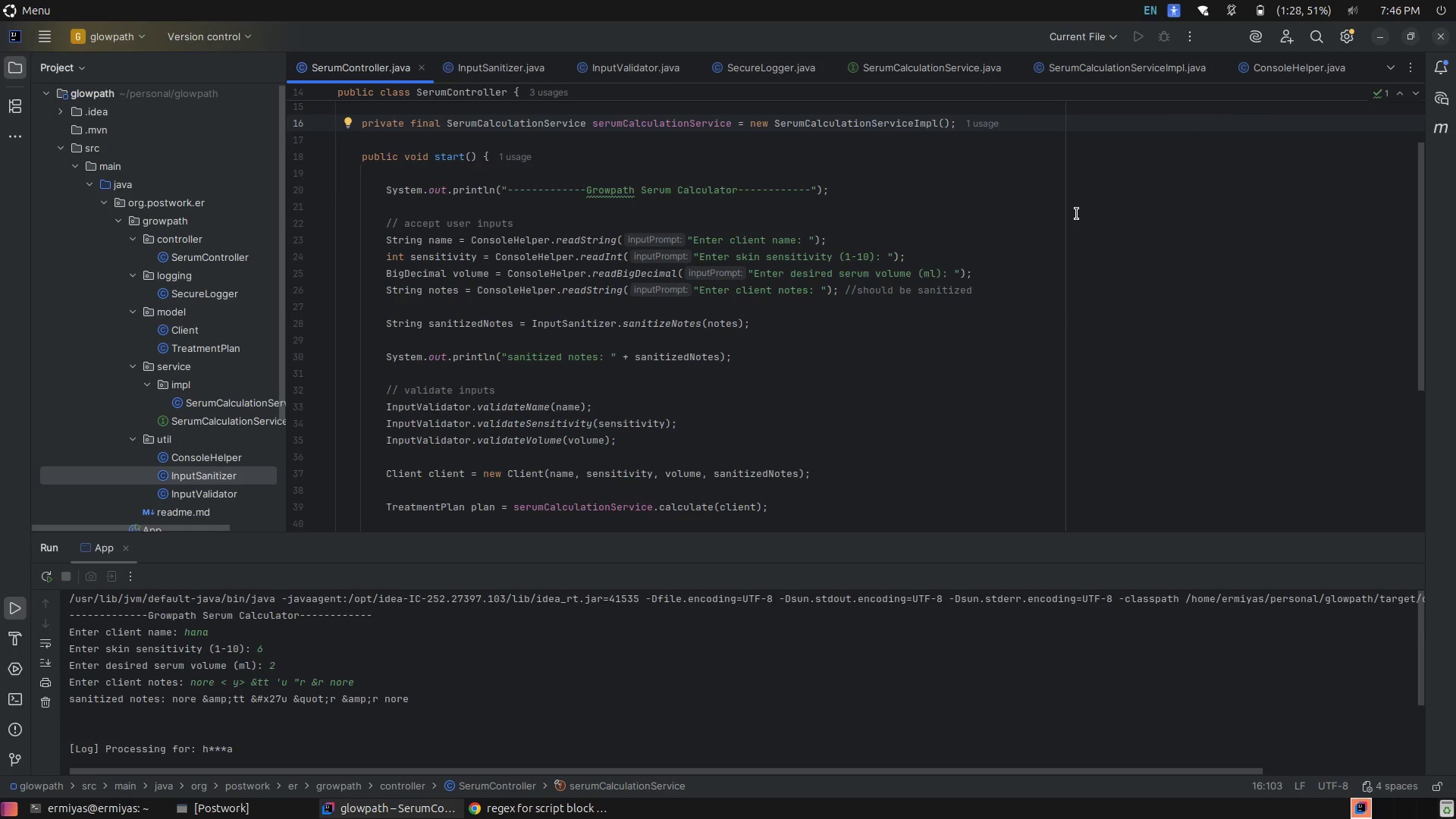 
scroll: coordinate [1062, 315], scroll_direction: up, amount: 5.0
 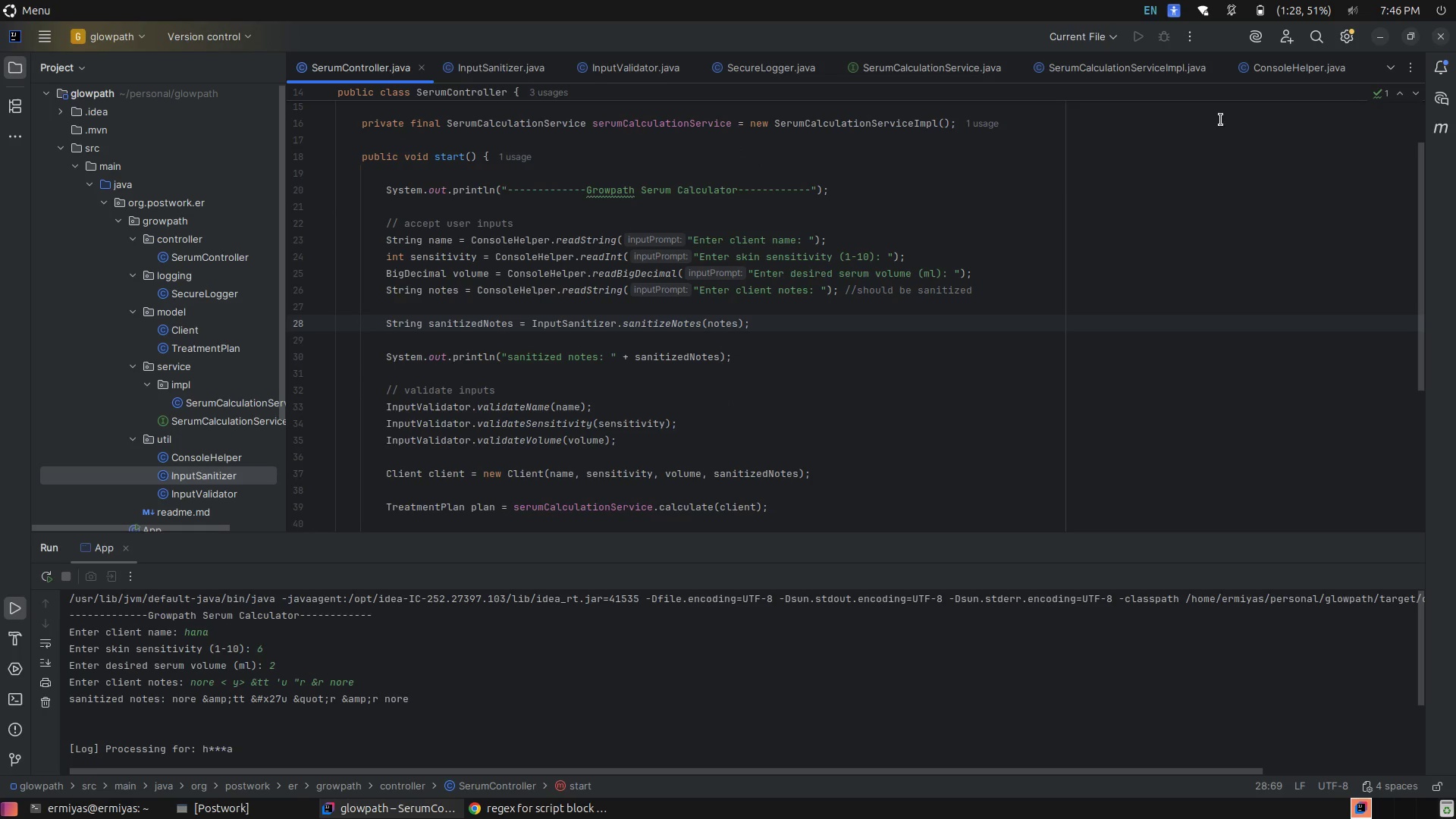 
key(Control+ControlRight)
 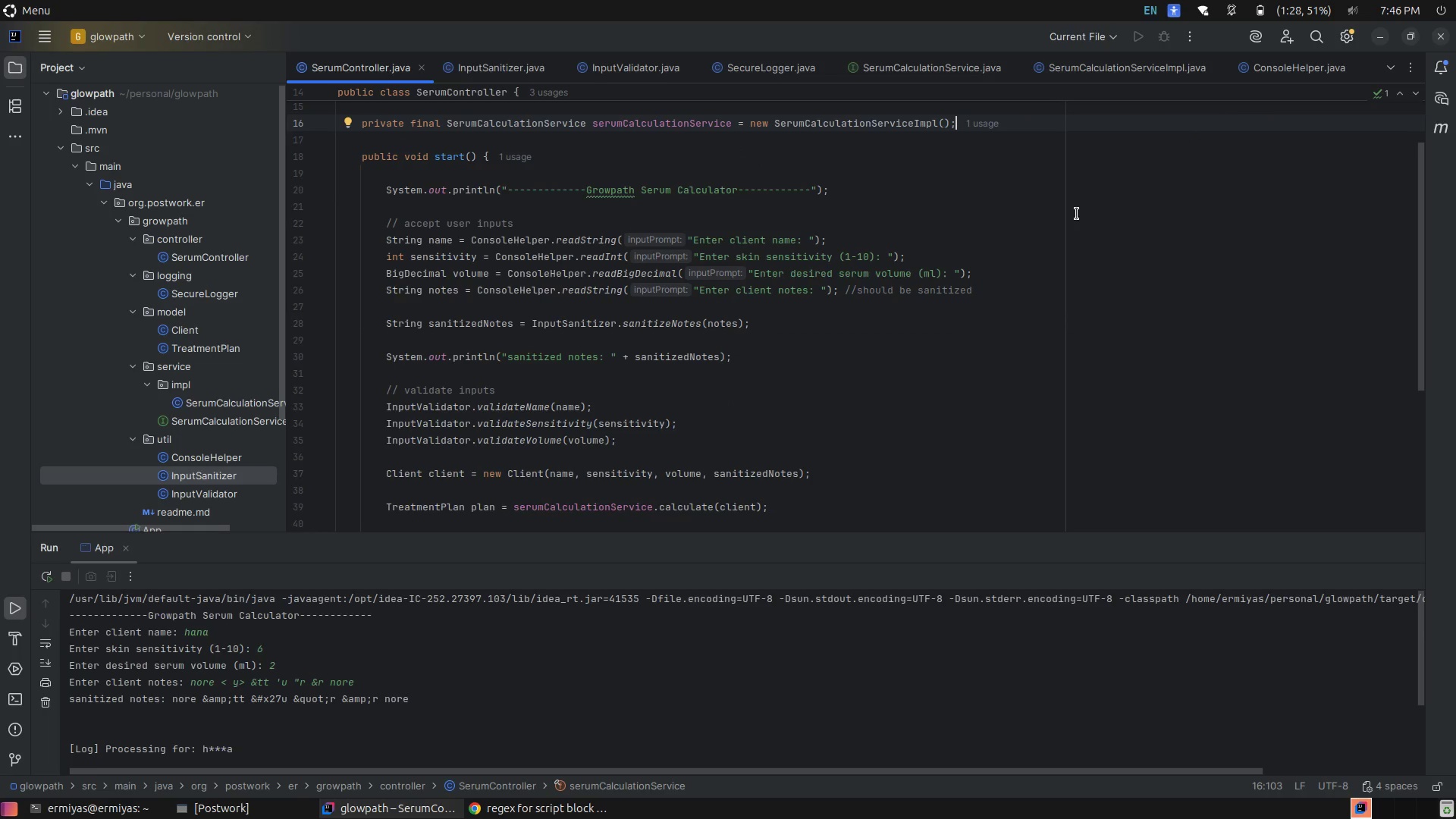 
key(Control+E)
 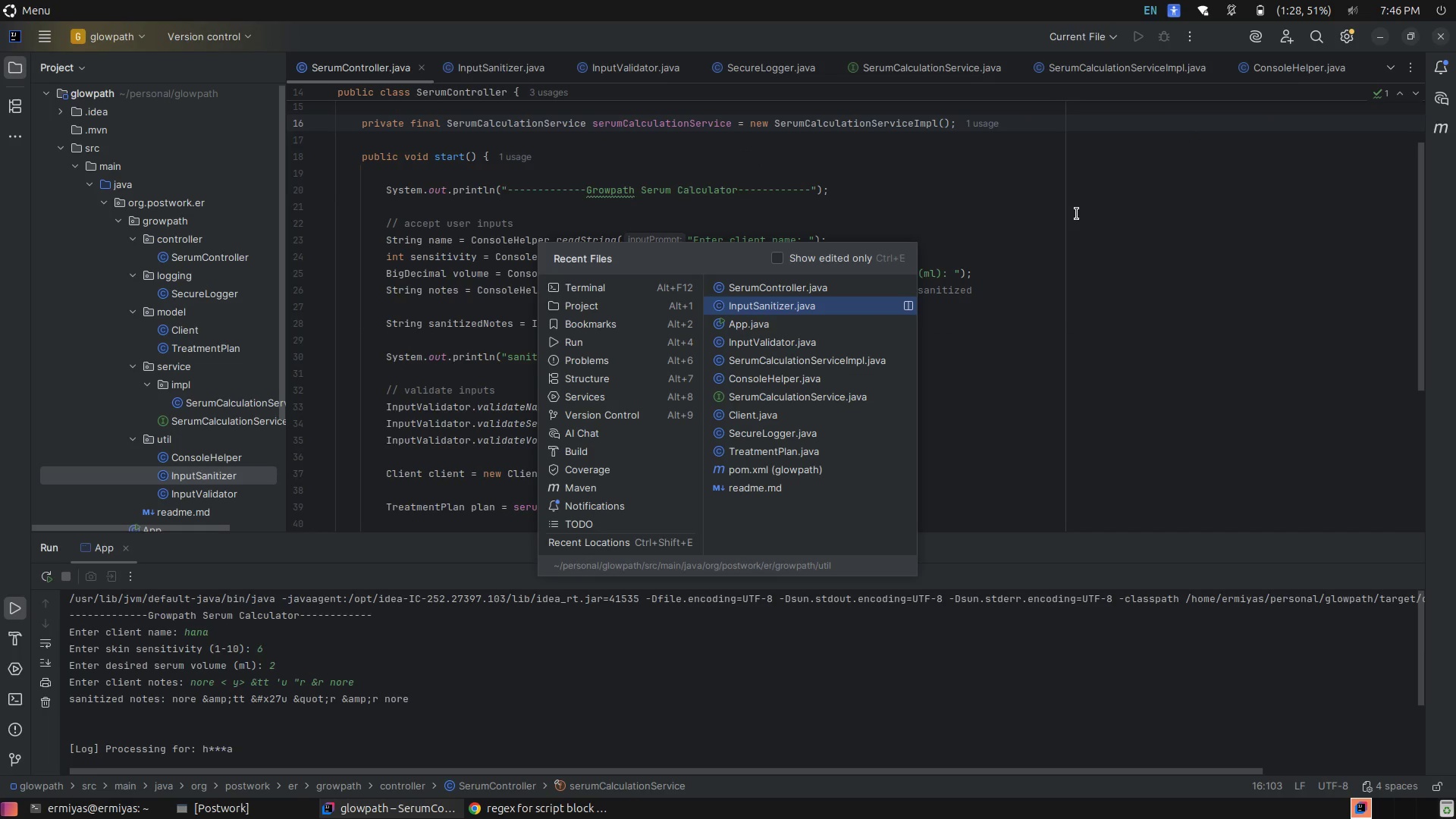 
key(ArrowDown)
 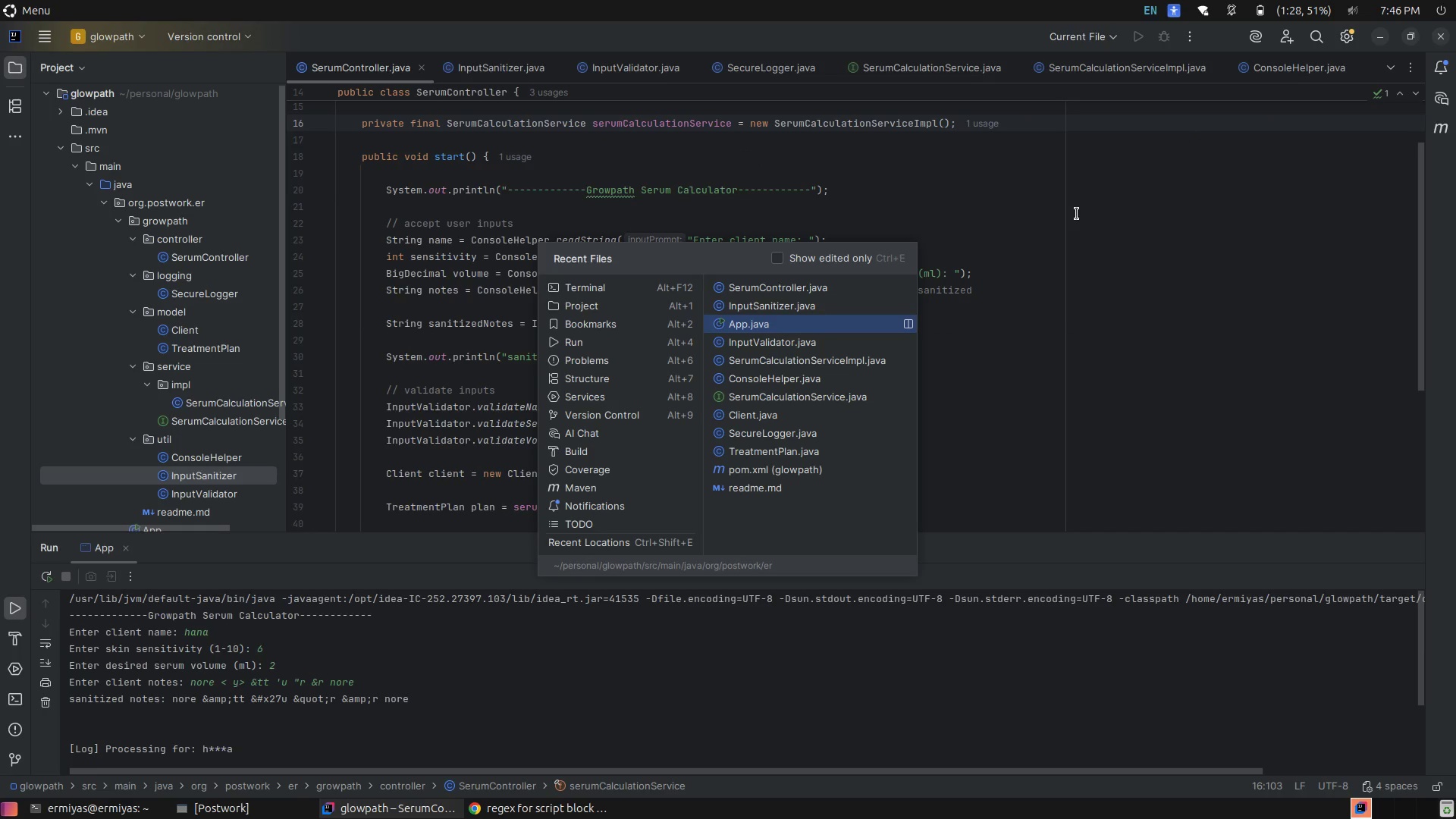 
key(Enter)
 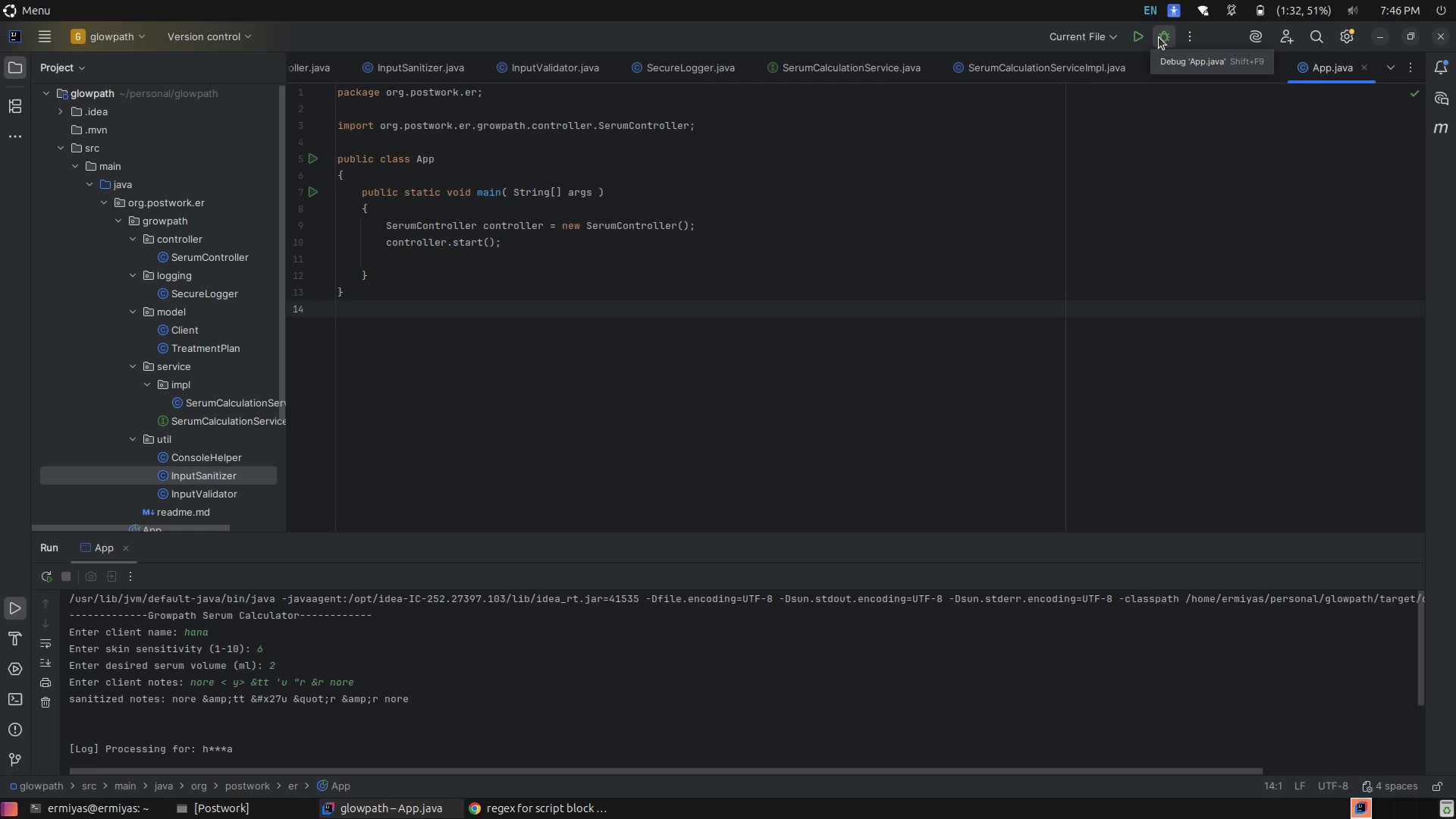 
wait(5.03)
 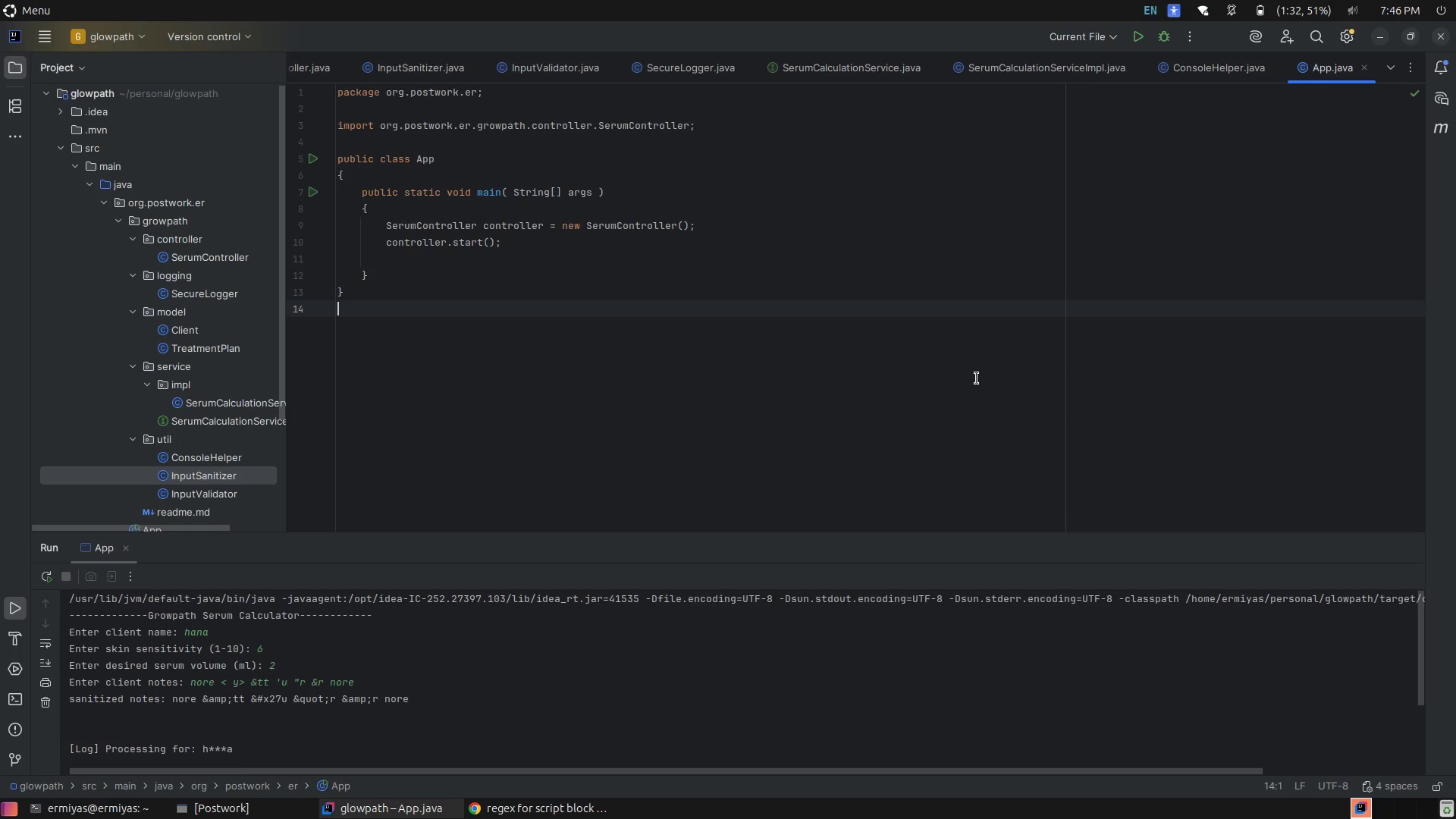 
left_click([1144, 43])
 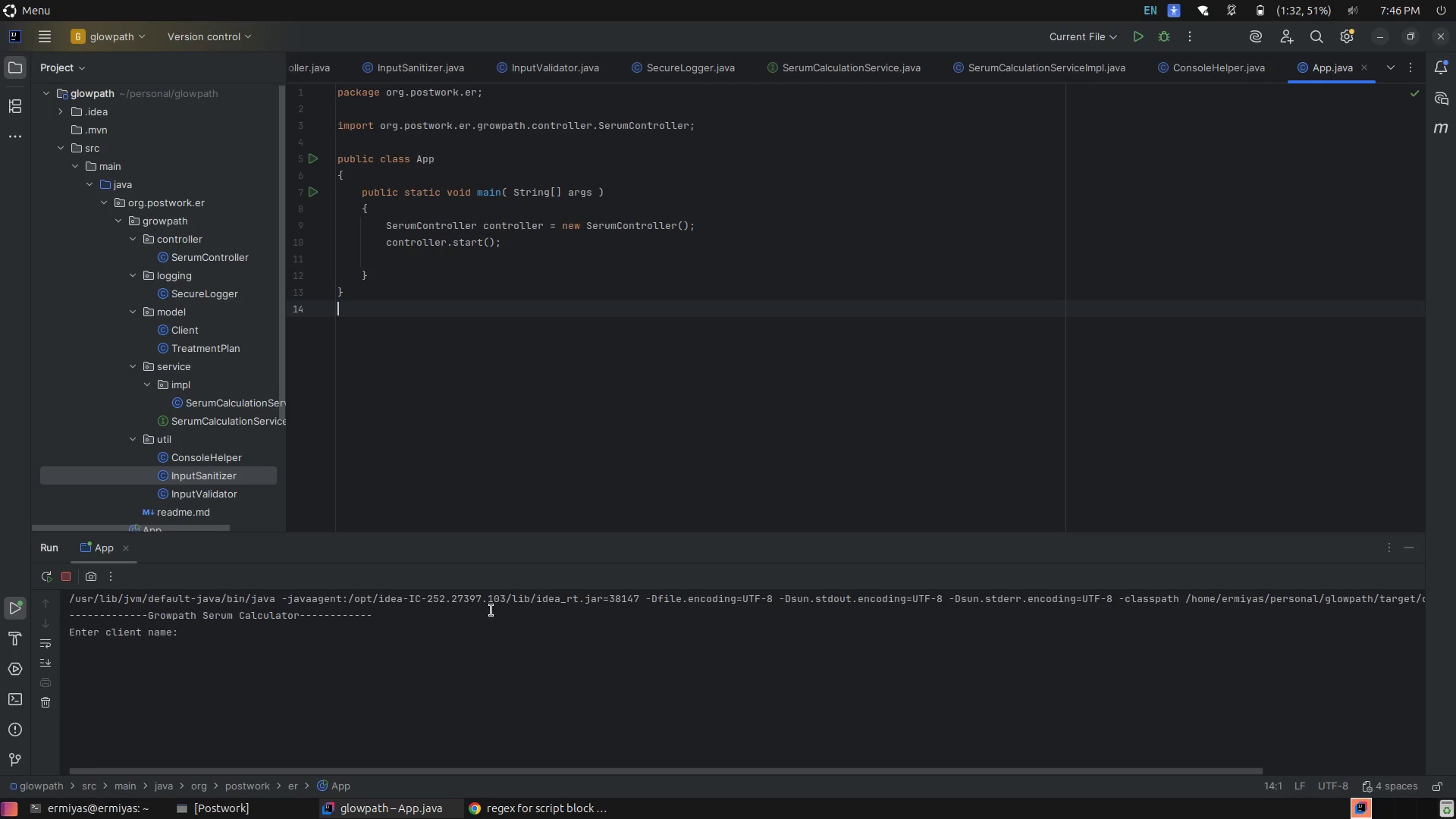 
left_click([271, 661])
 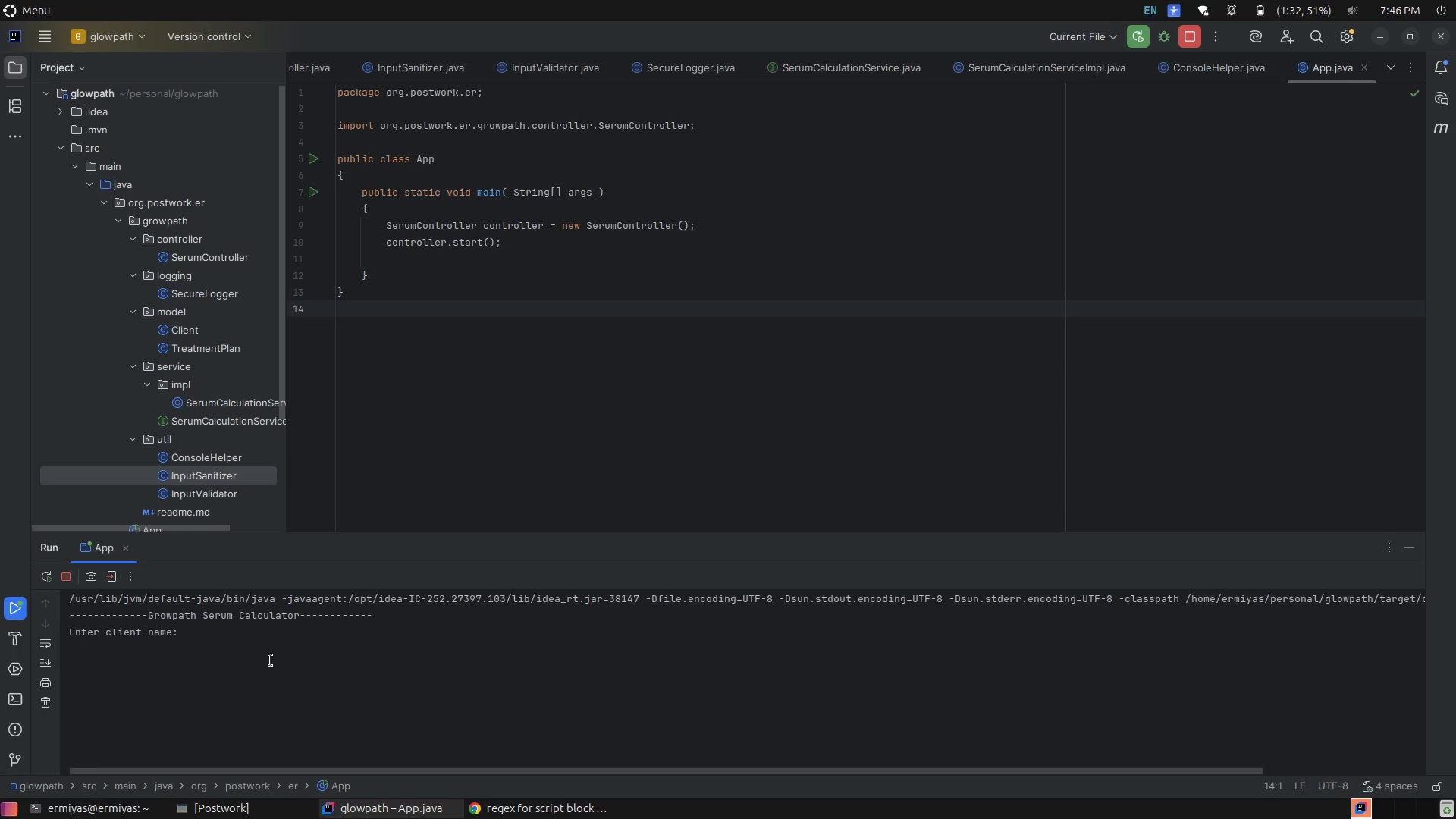 
wait(9.3)
 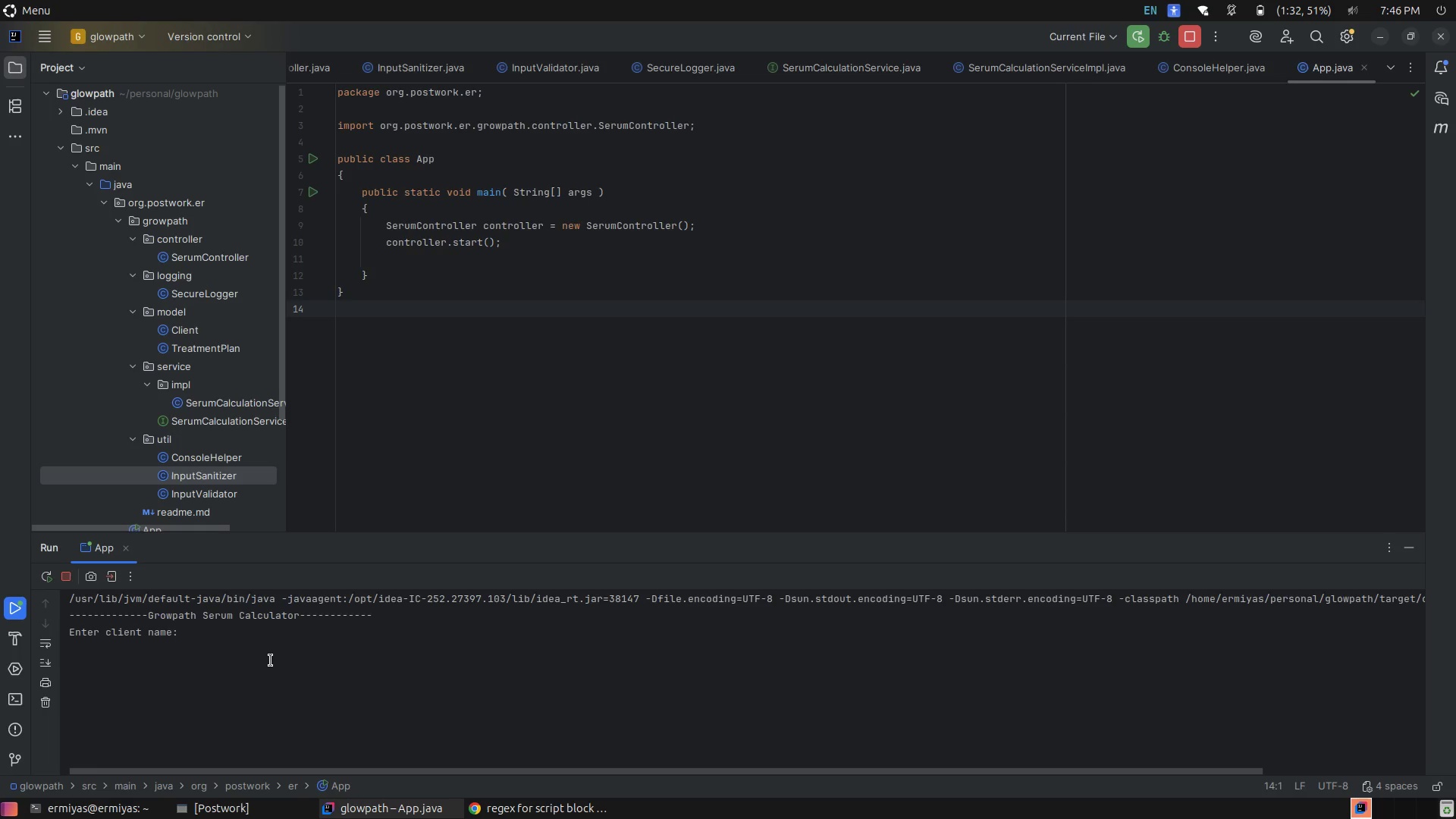 
type(hana)
 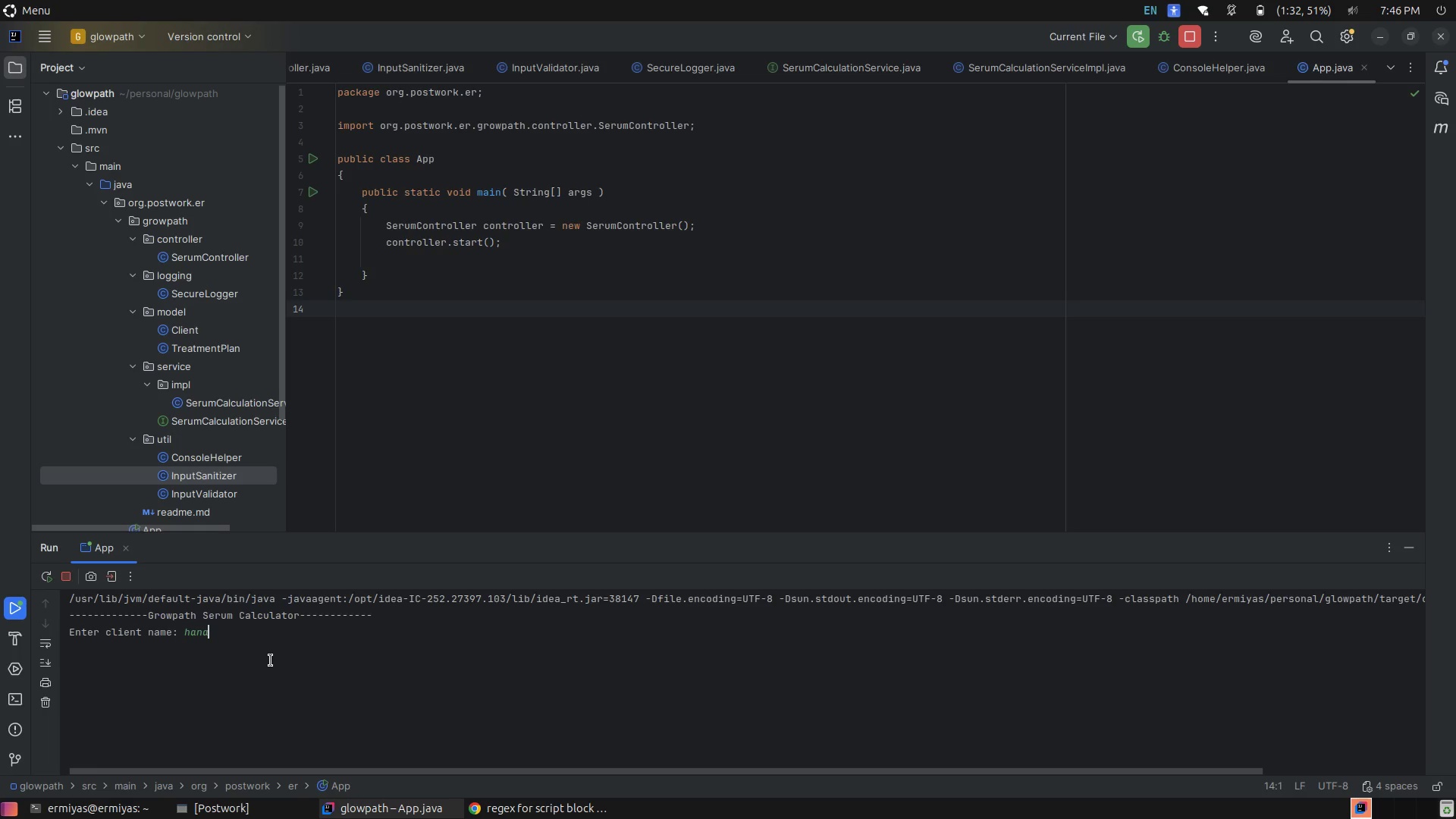 
key(Enter)
 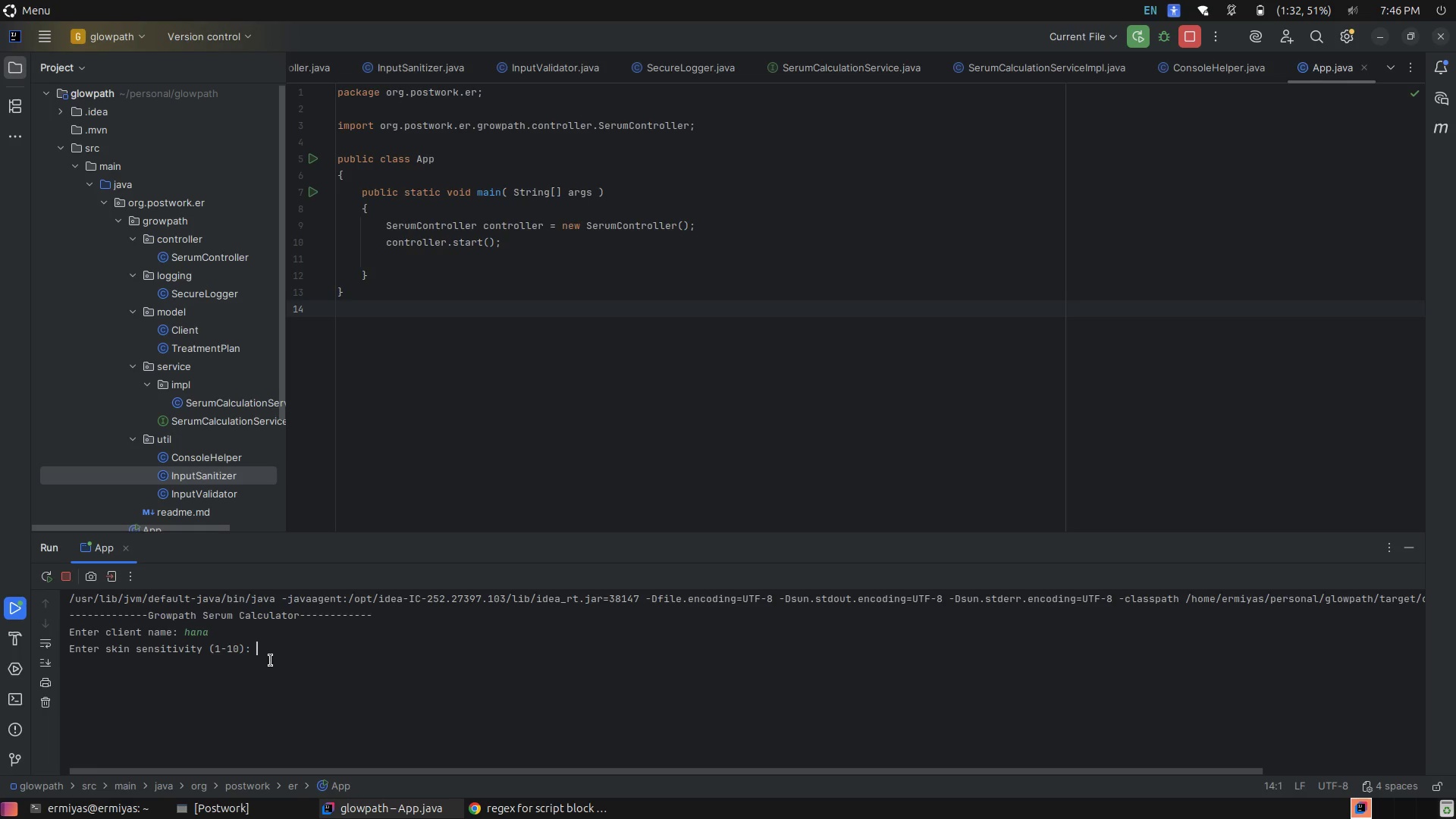 
key(3)
 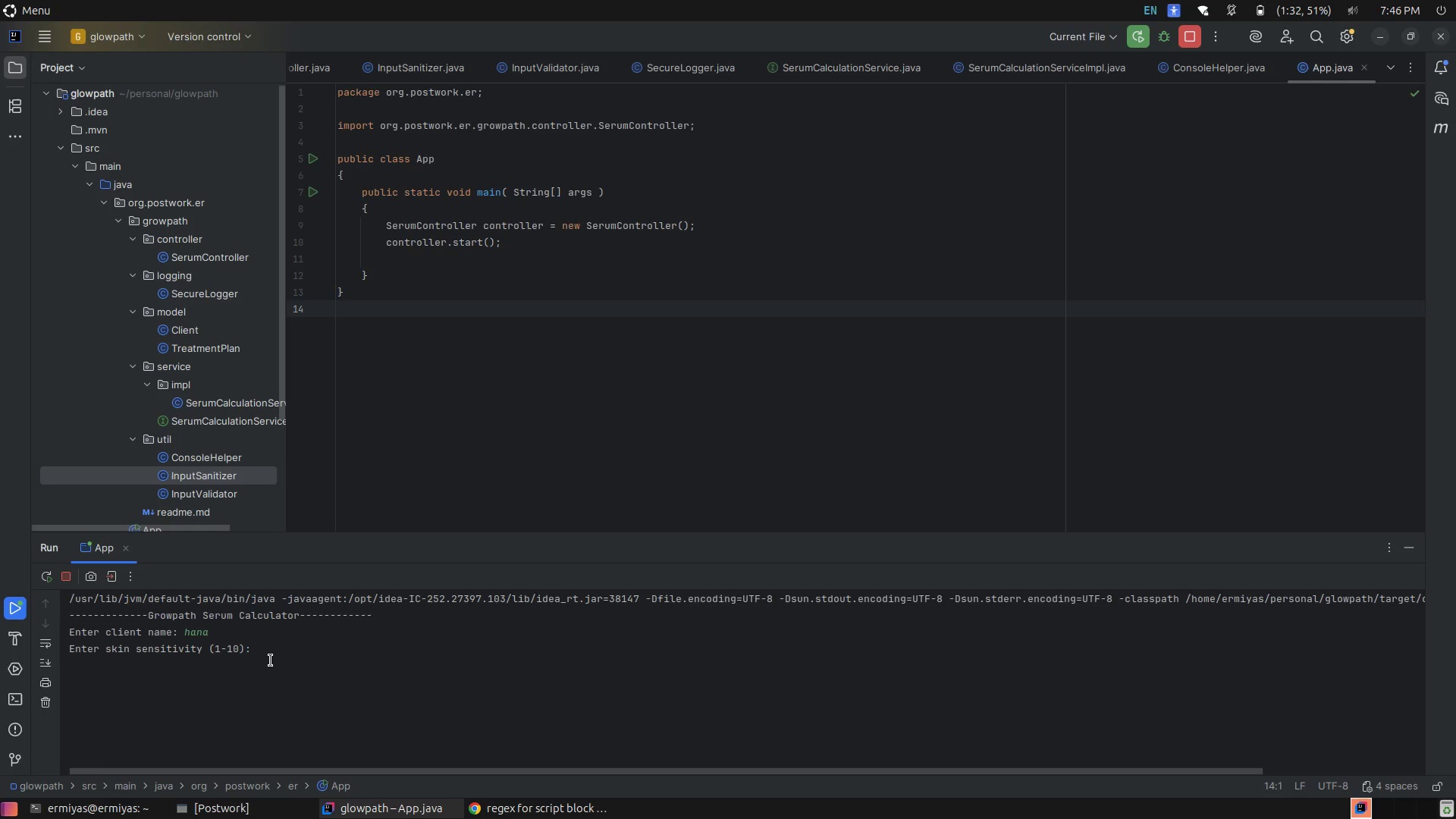 
key(Enter)
 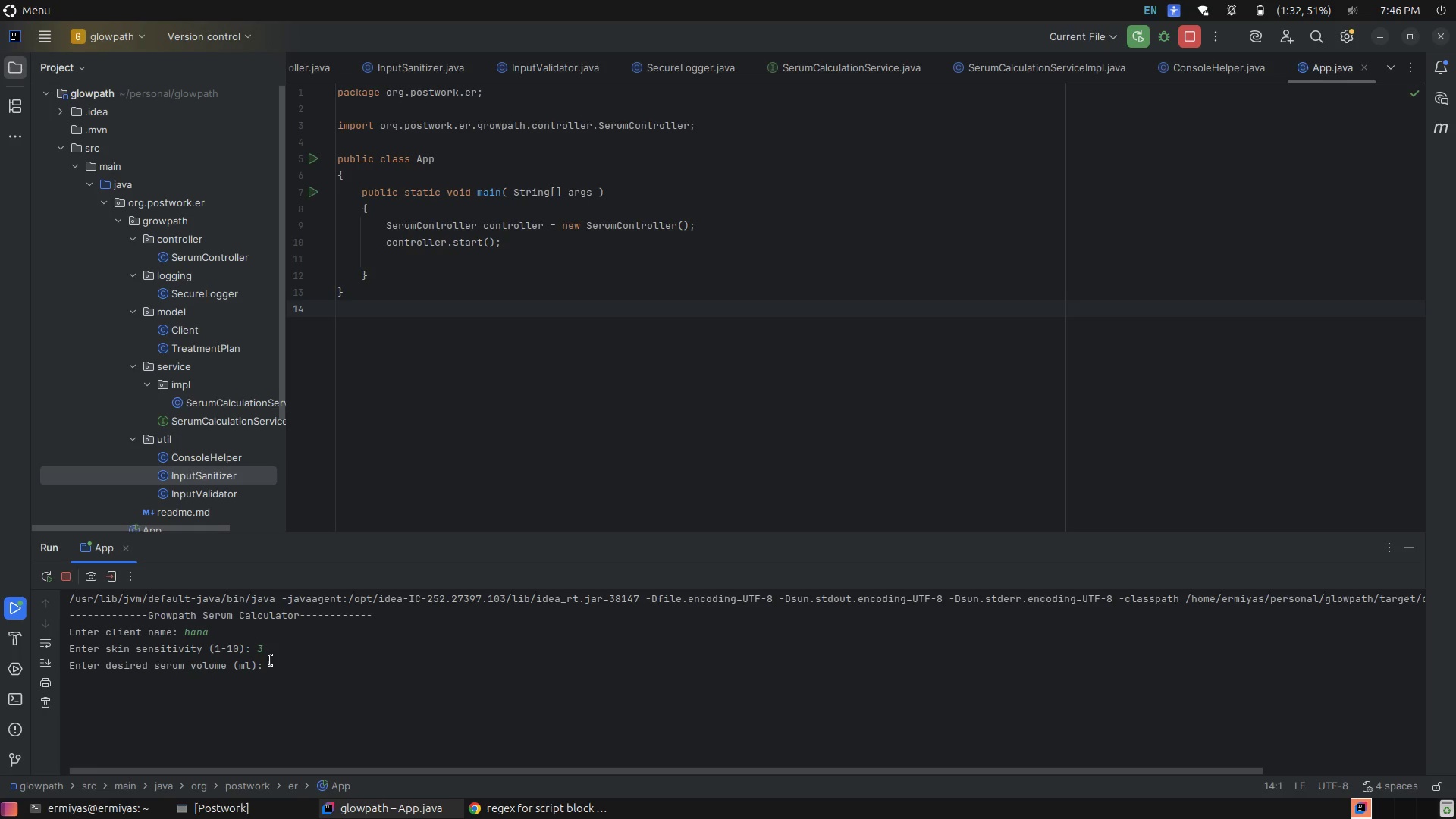 
key(5)
 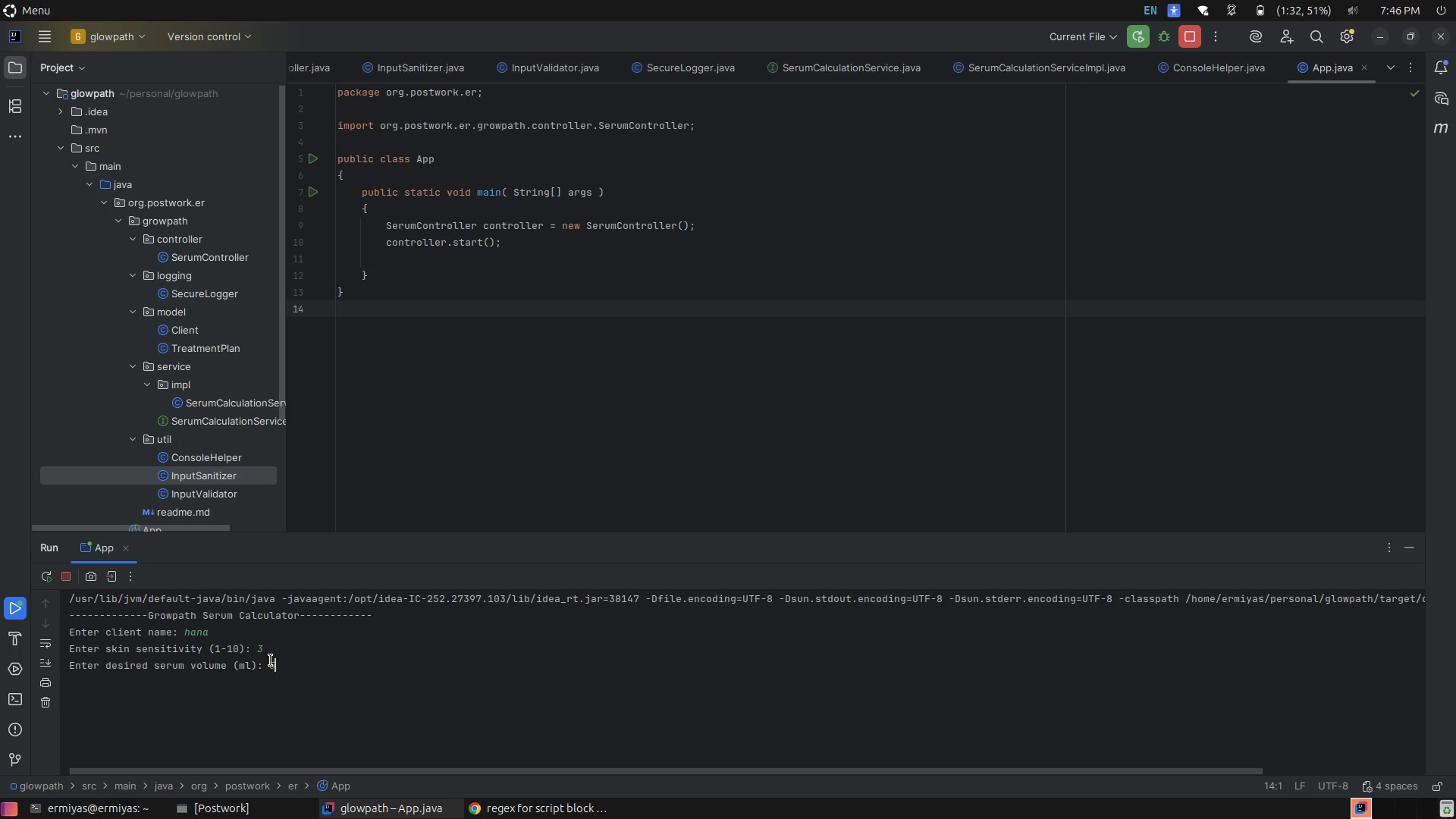 
key(Enter)
 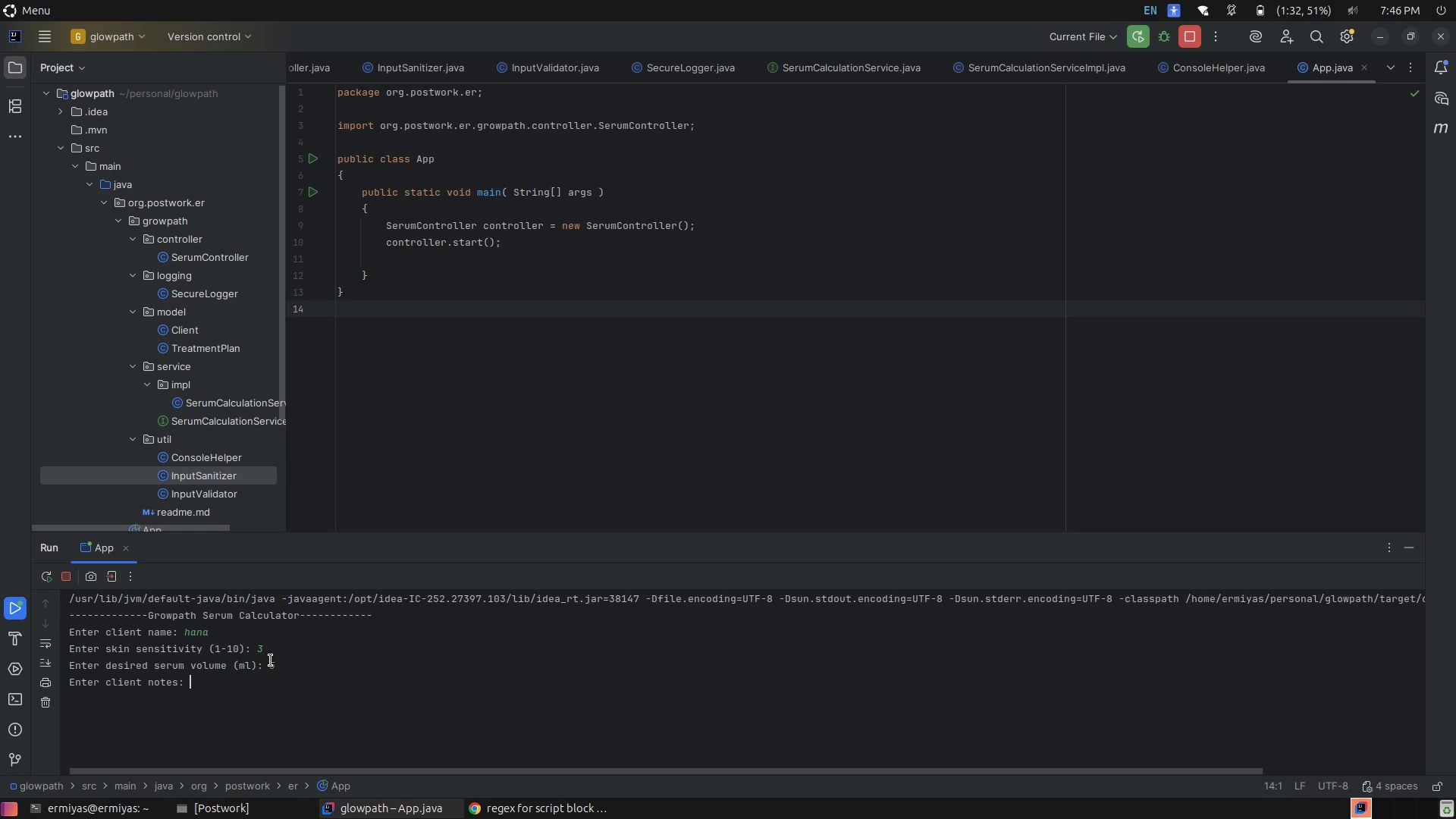 
type(skin )
 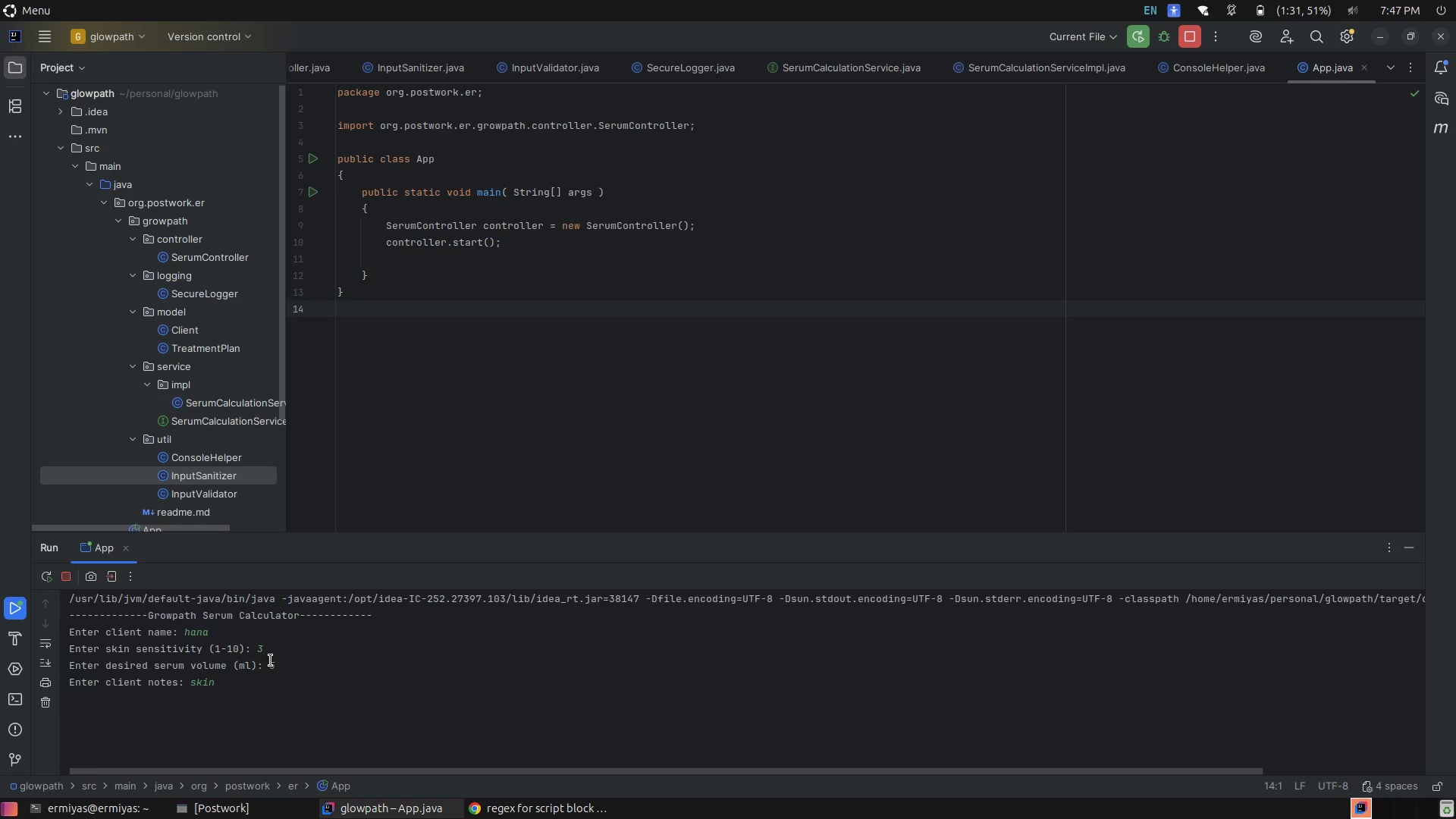 
wait(12.48)
 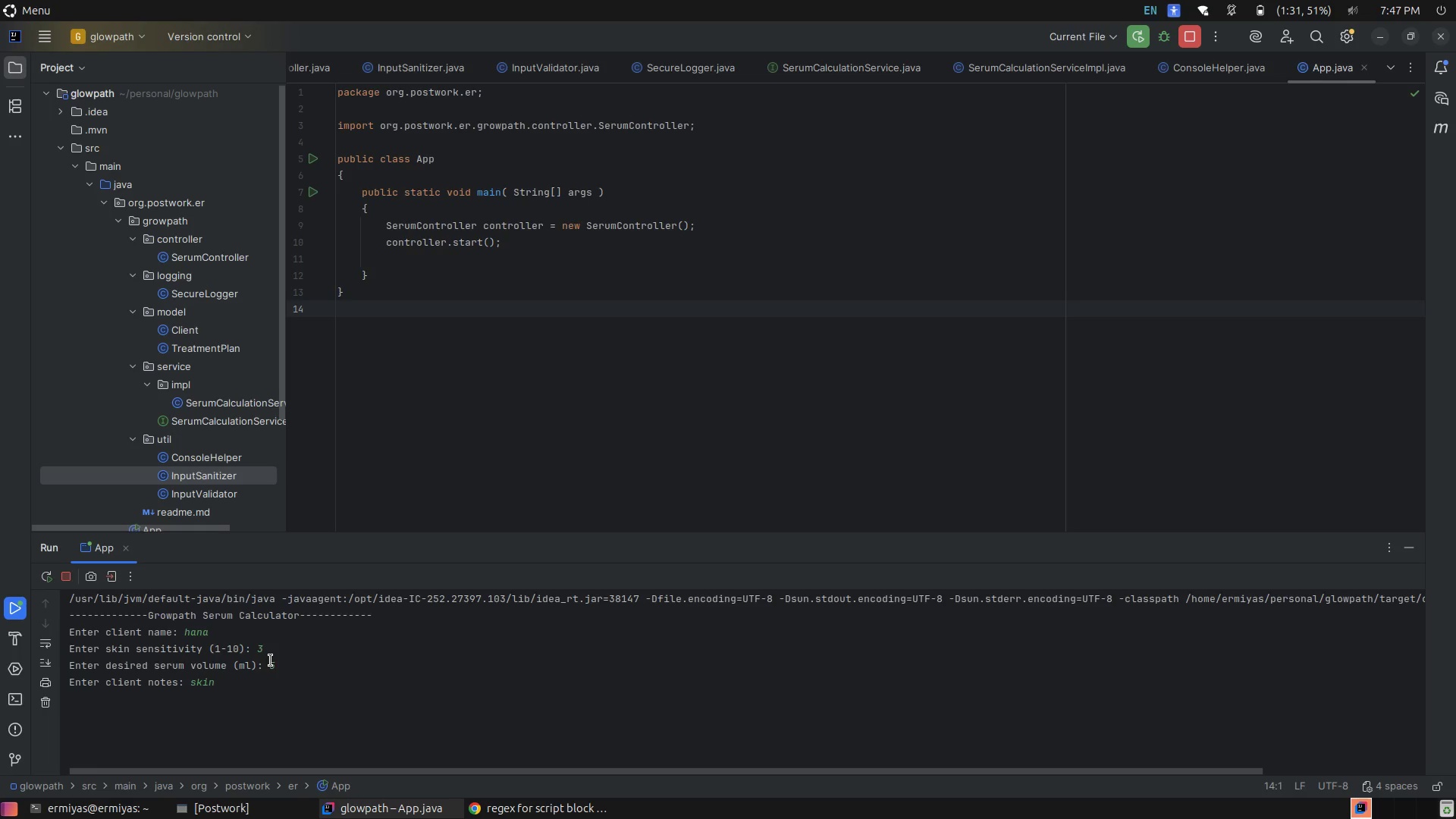 
key(Shift+Comma)
 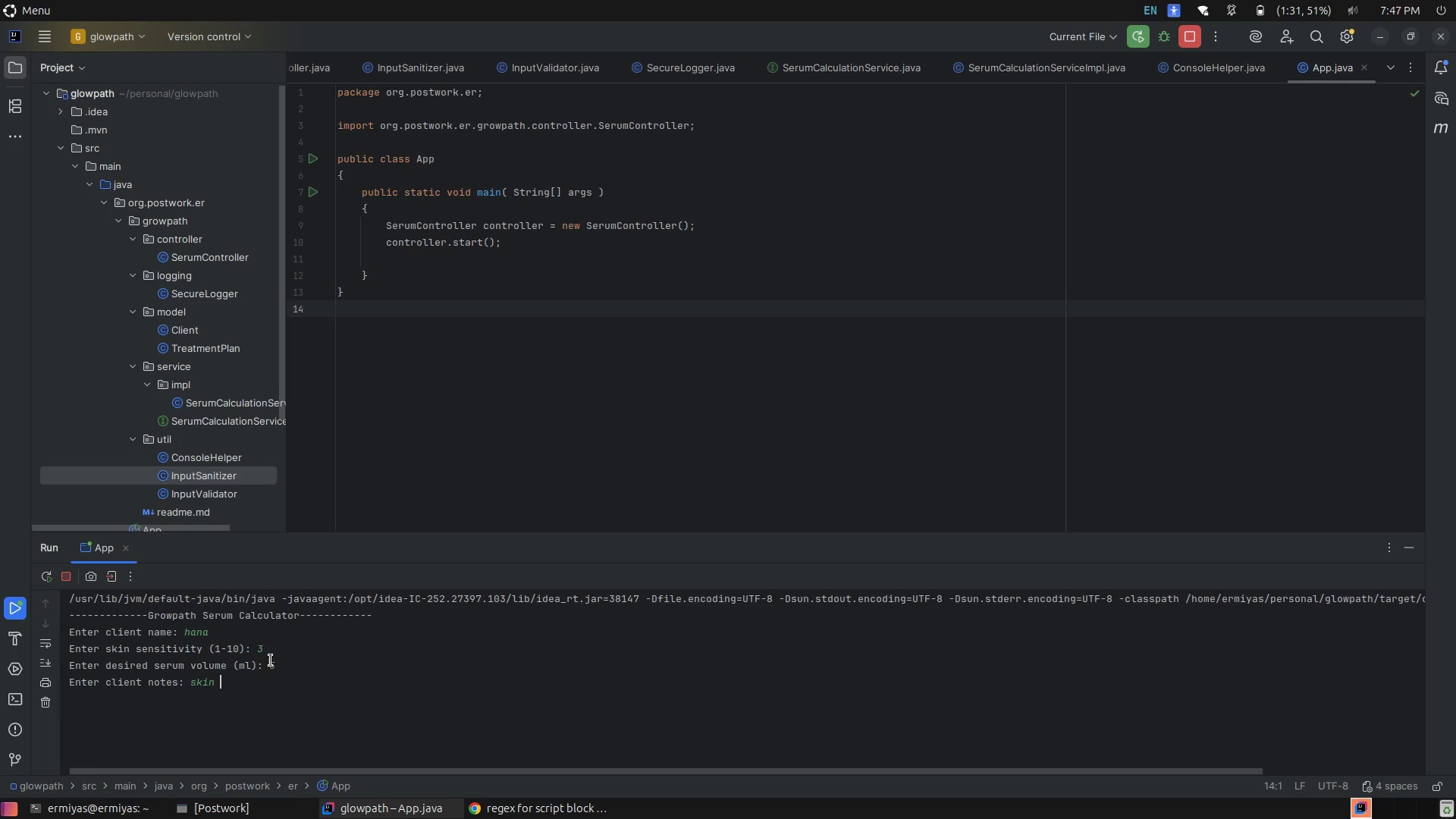 
key(Shift+Period)
 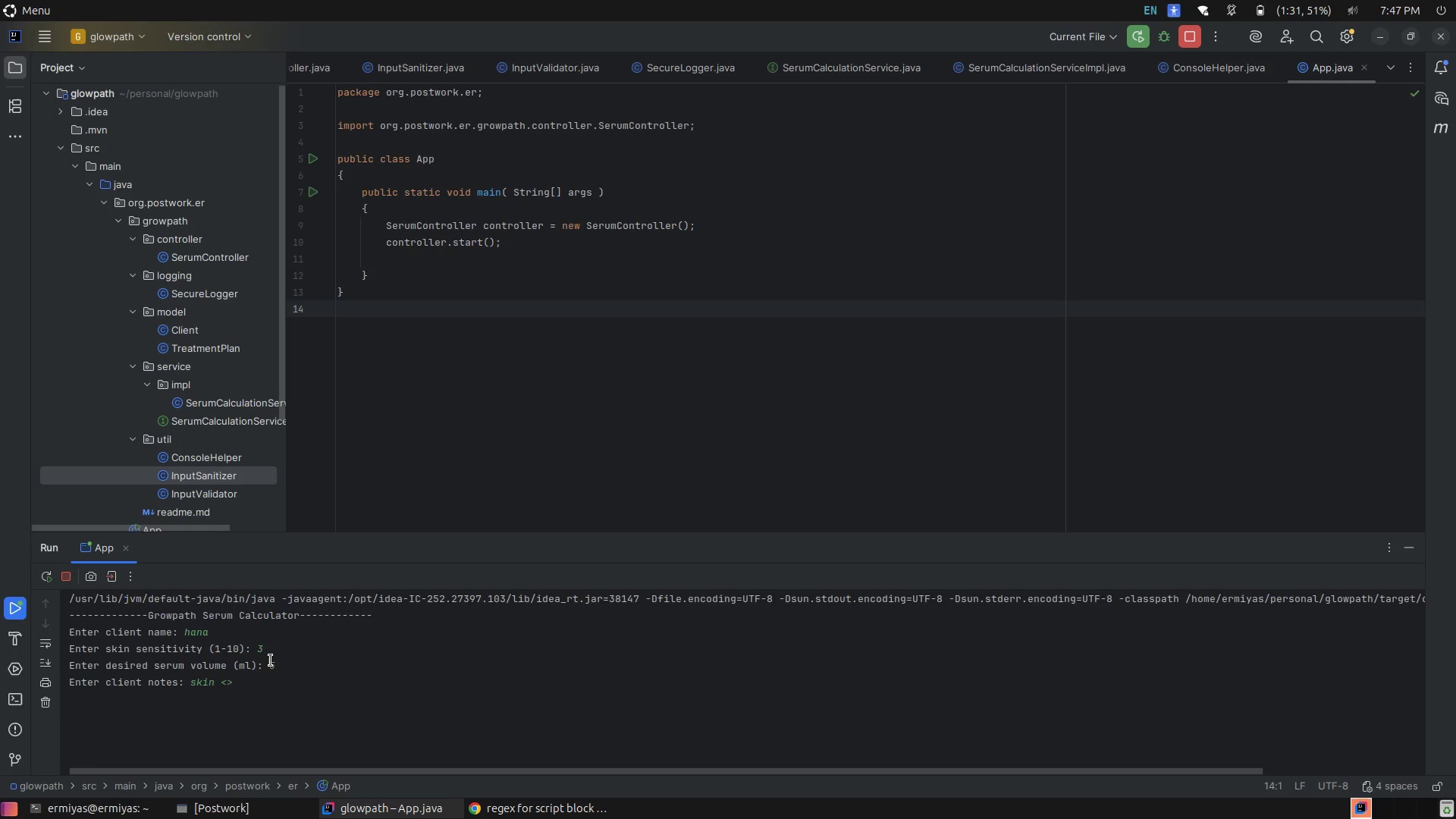 
key(ArrowLeft)
 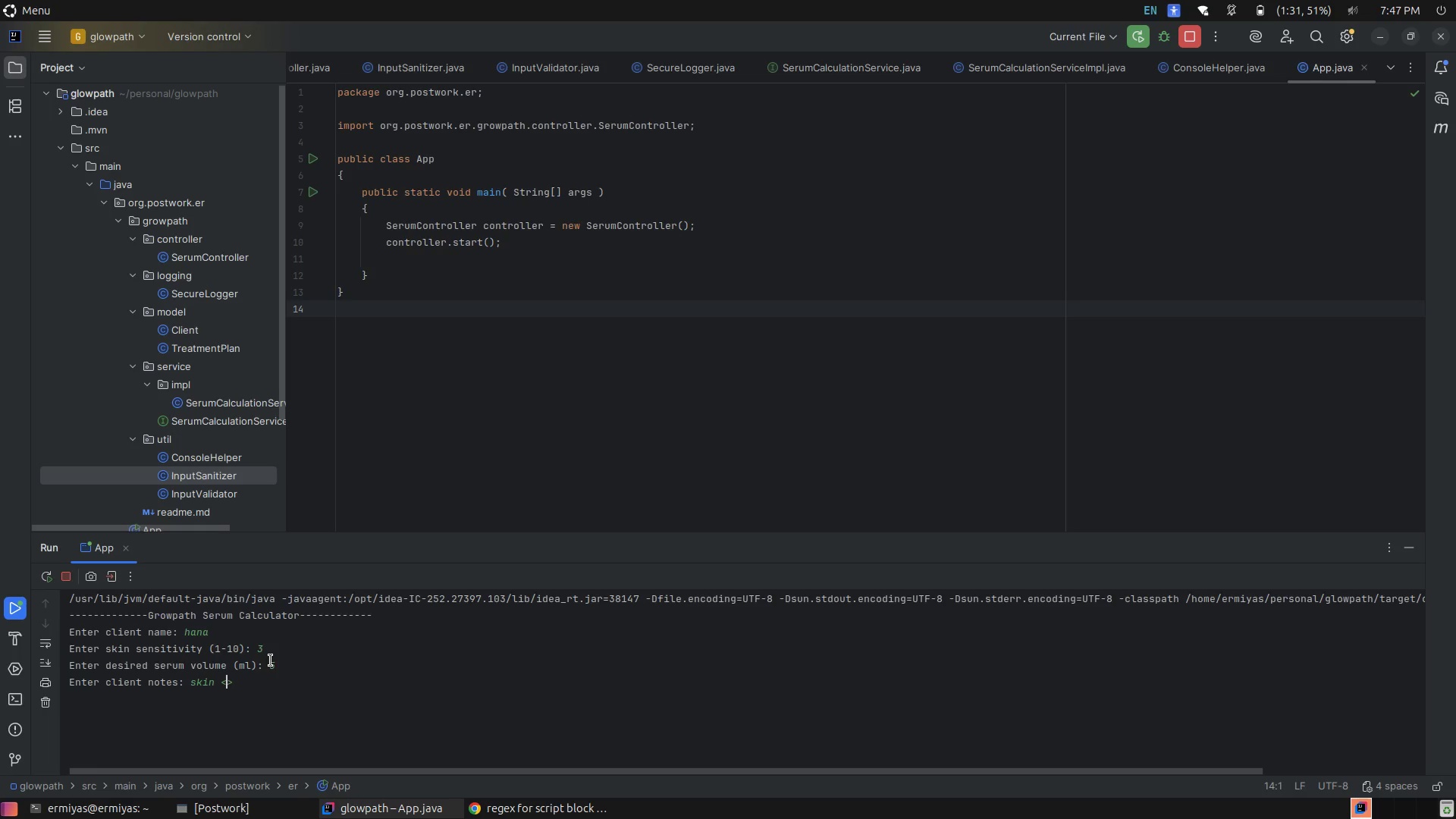 
key(P)
 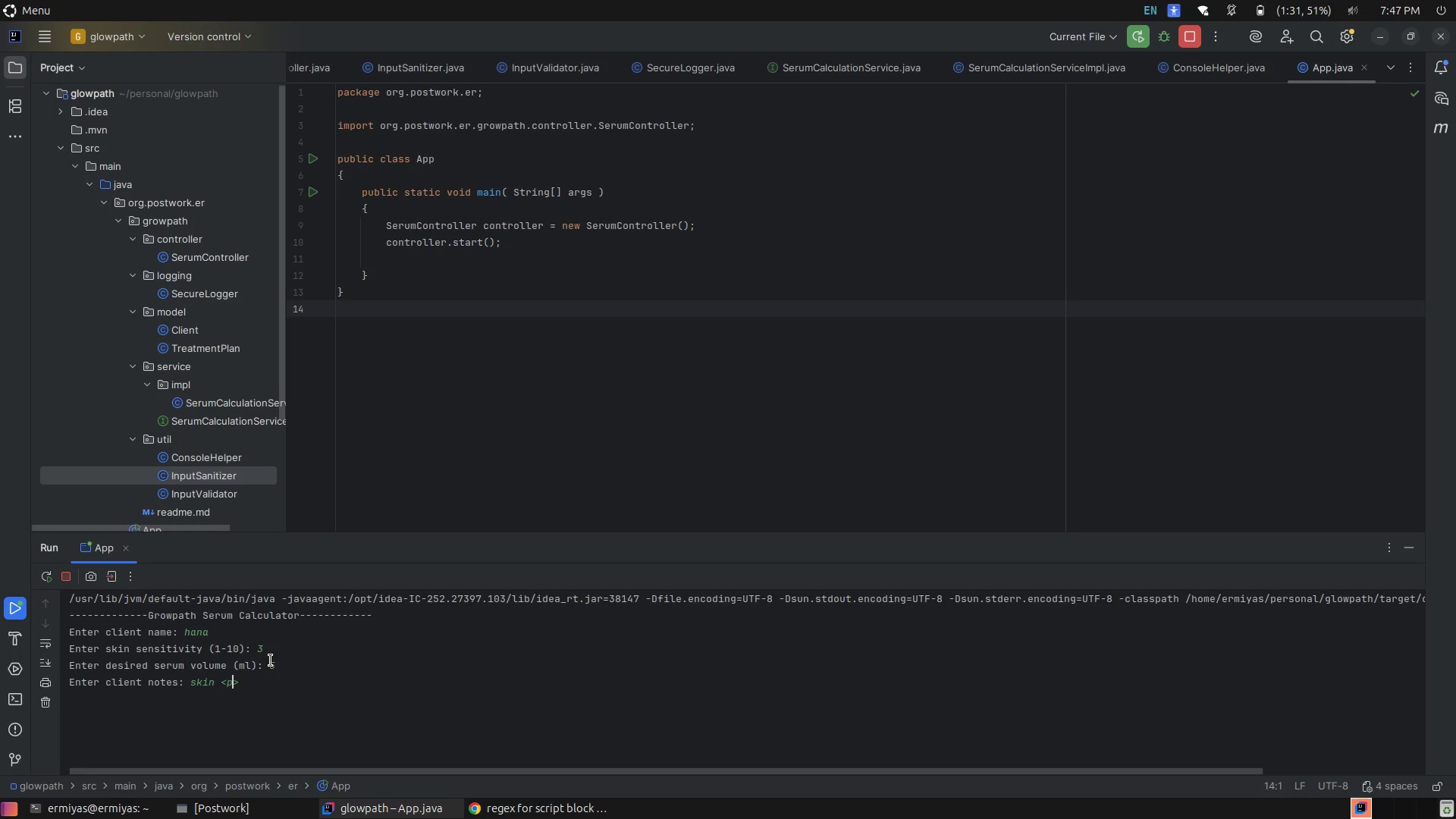 
key(ArrowRight)
 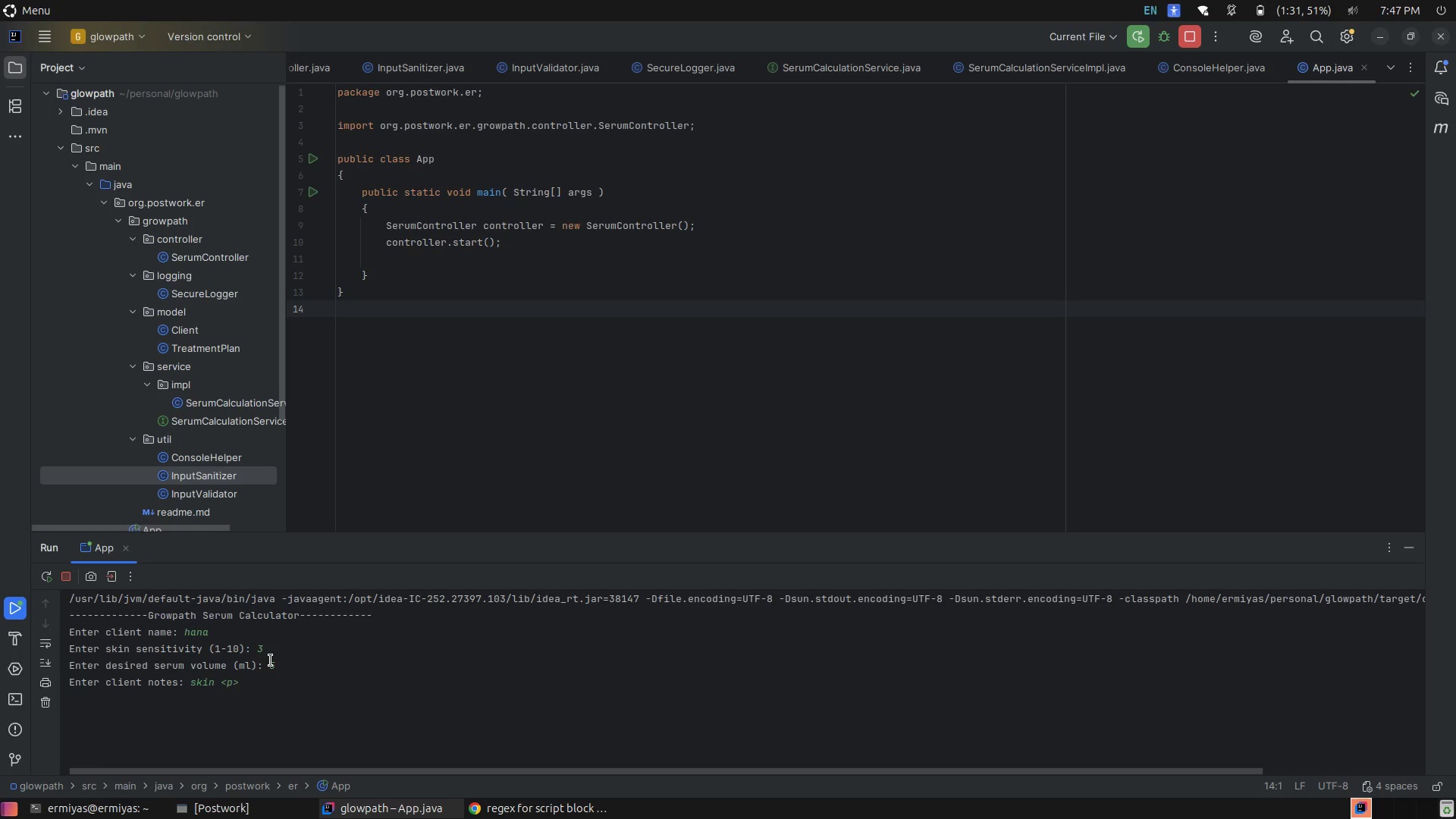 
key(Shift+Comma)
 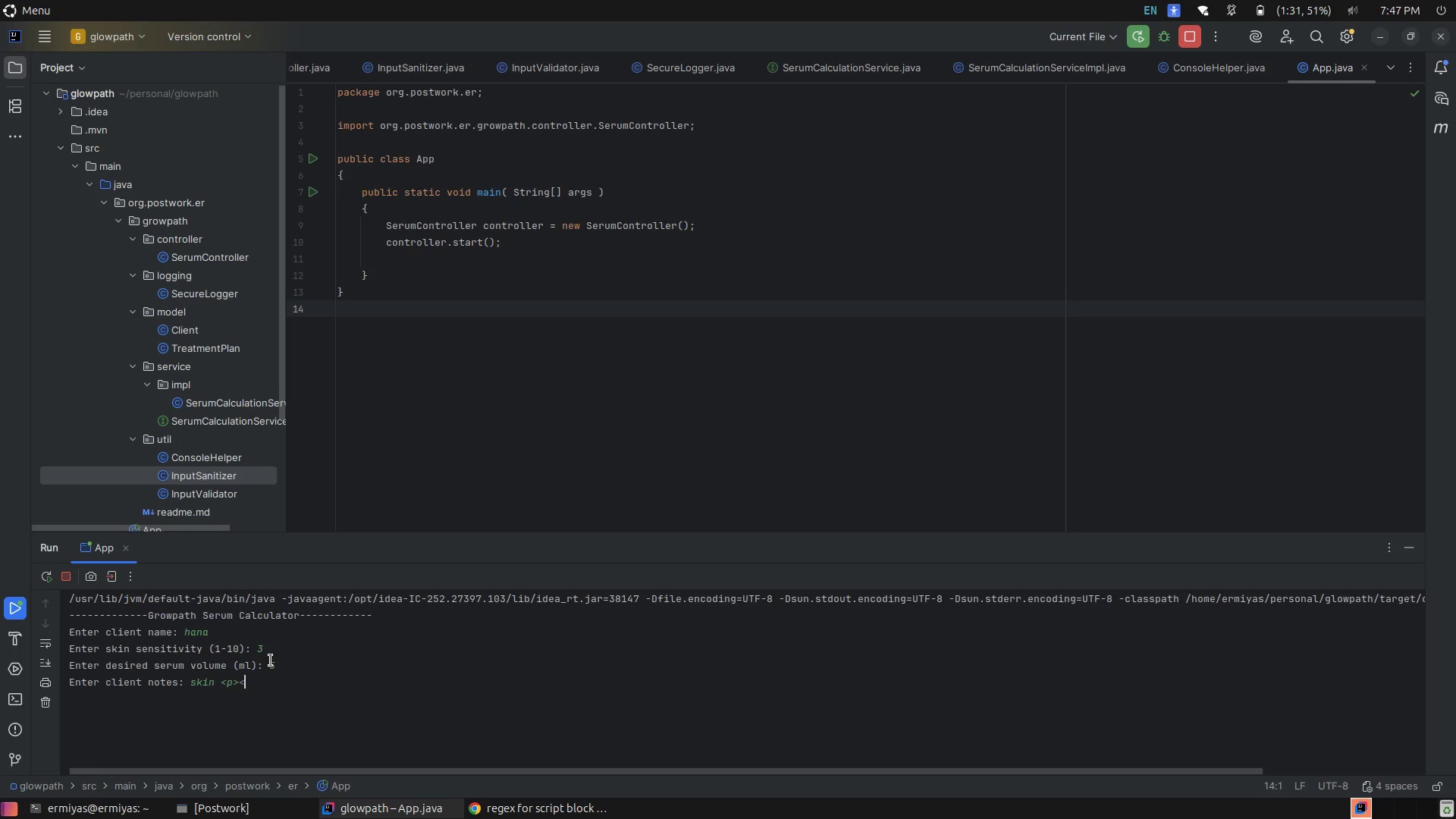 
key(Shift+Period)
 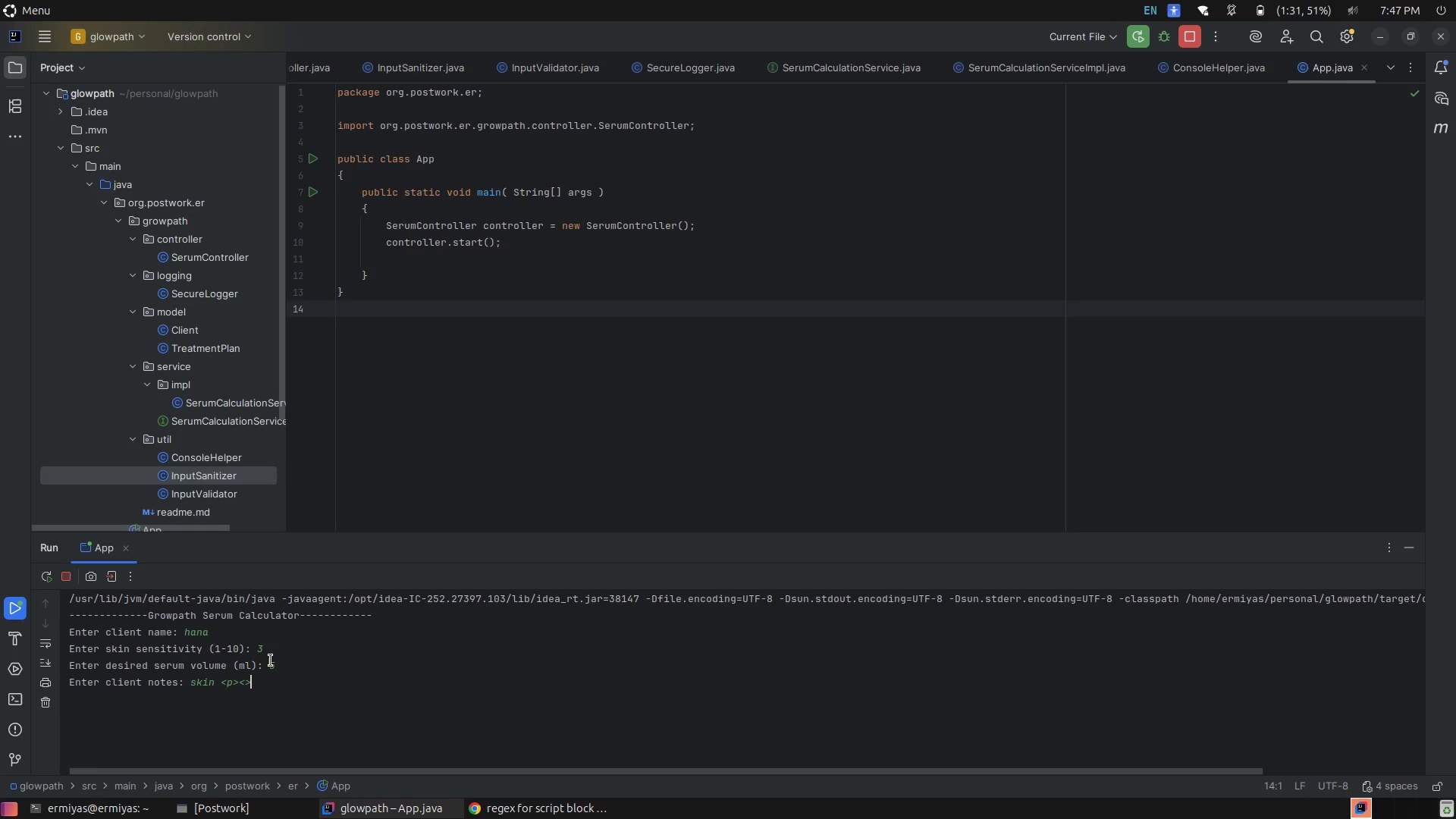 
key(ArrowLeft)
 